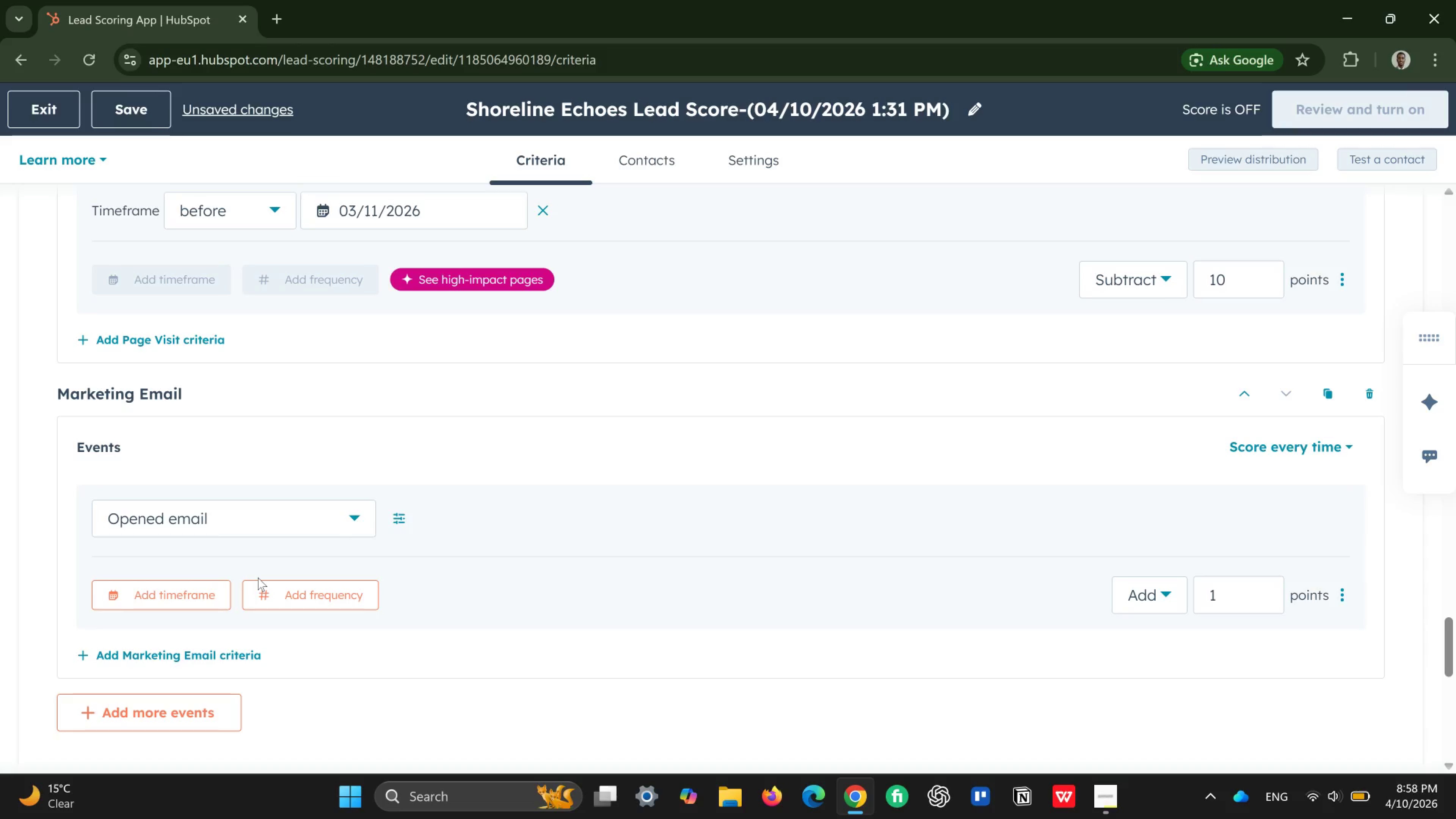 
left_click_drag(start_coordinate=[1231, 607], to_coordinate=[1167, 632])
 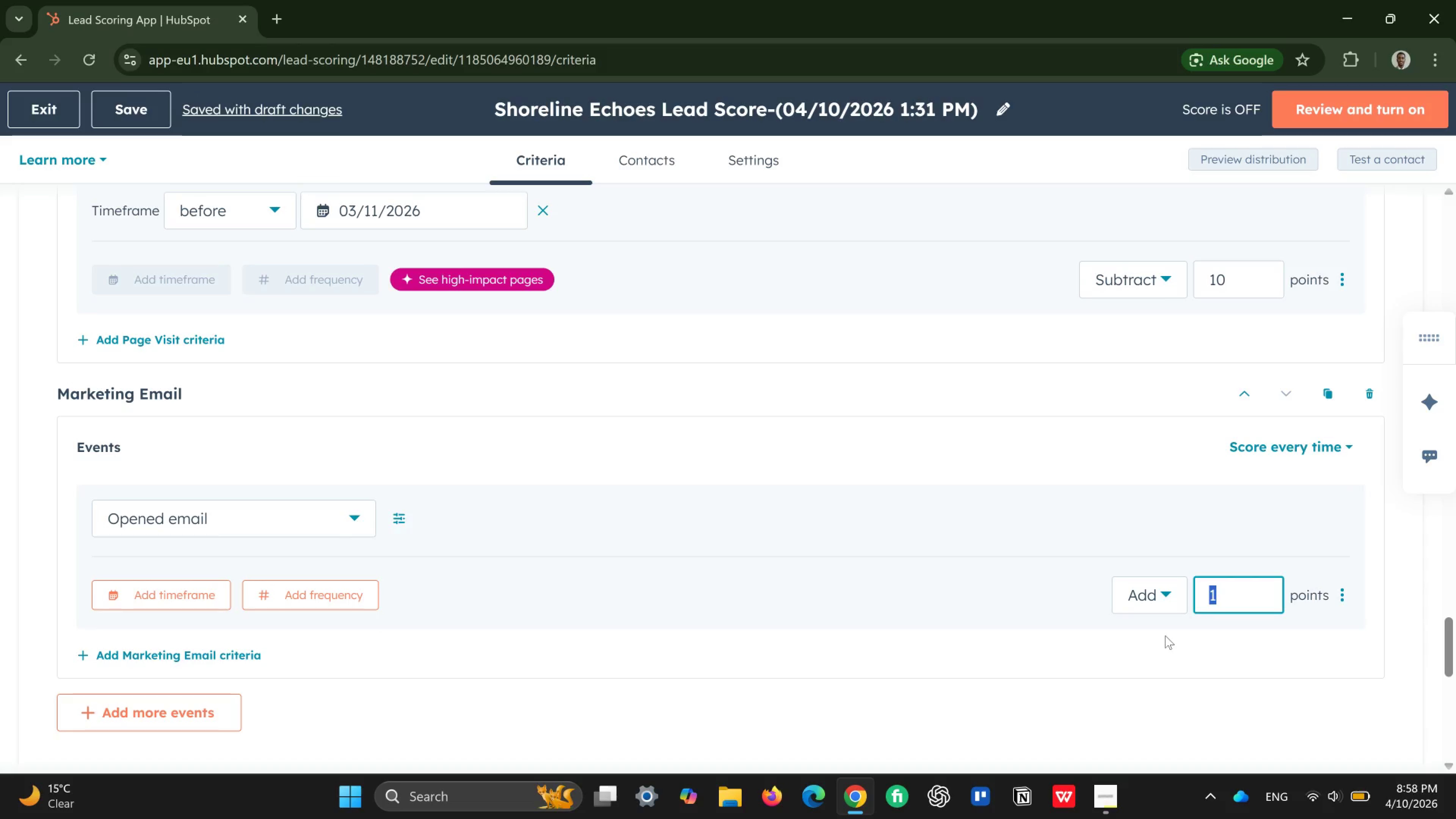 
key(3)
 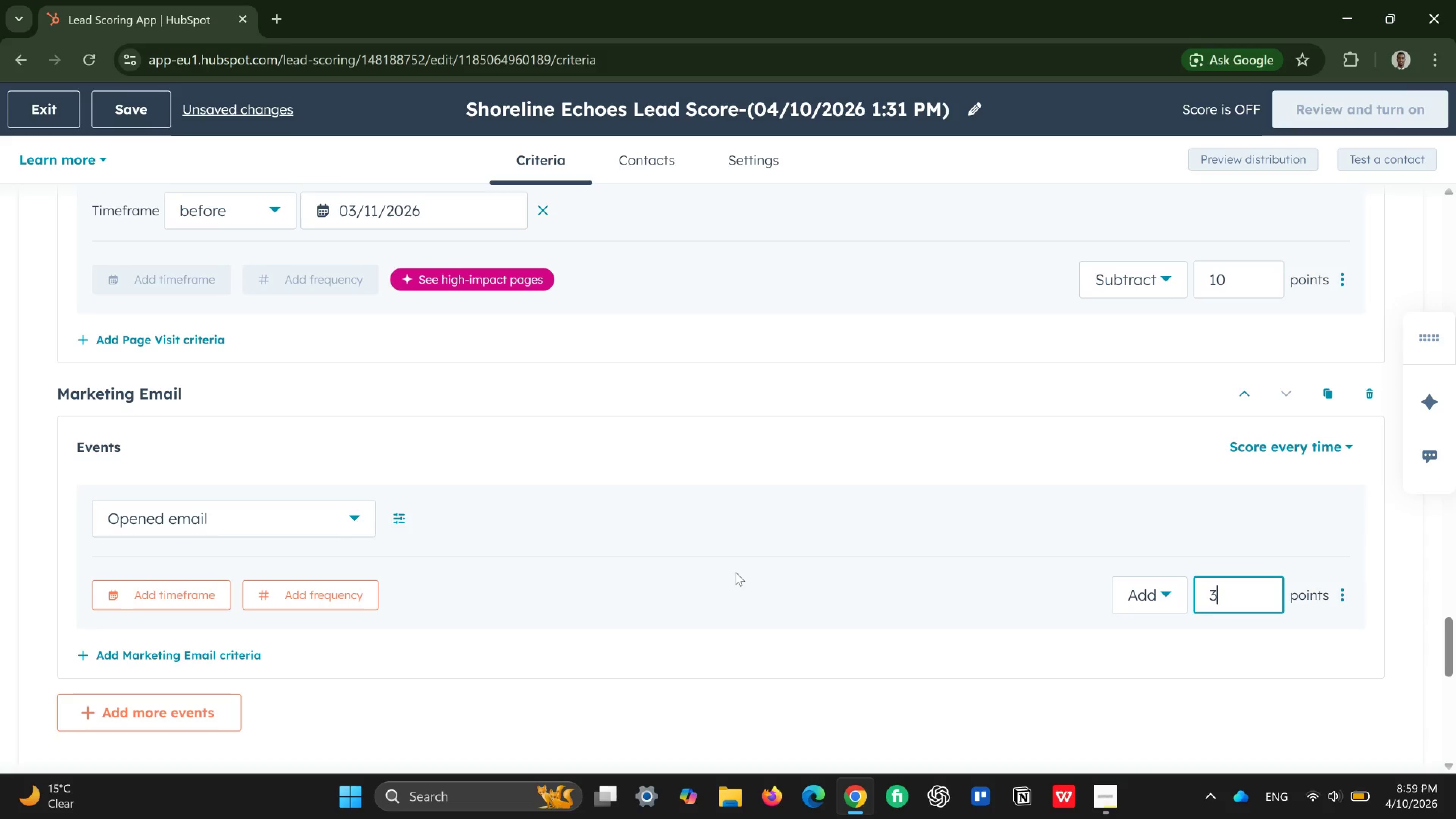 
scroll: coordinate [736, 572], scroll_direction: down, amount: 1.0
 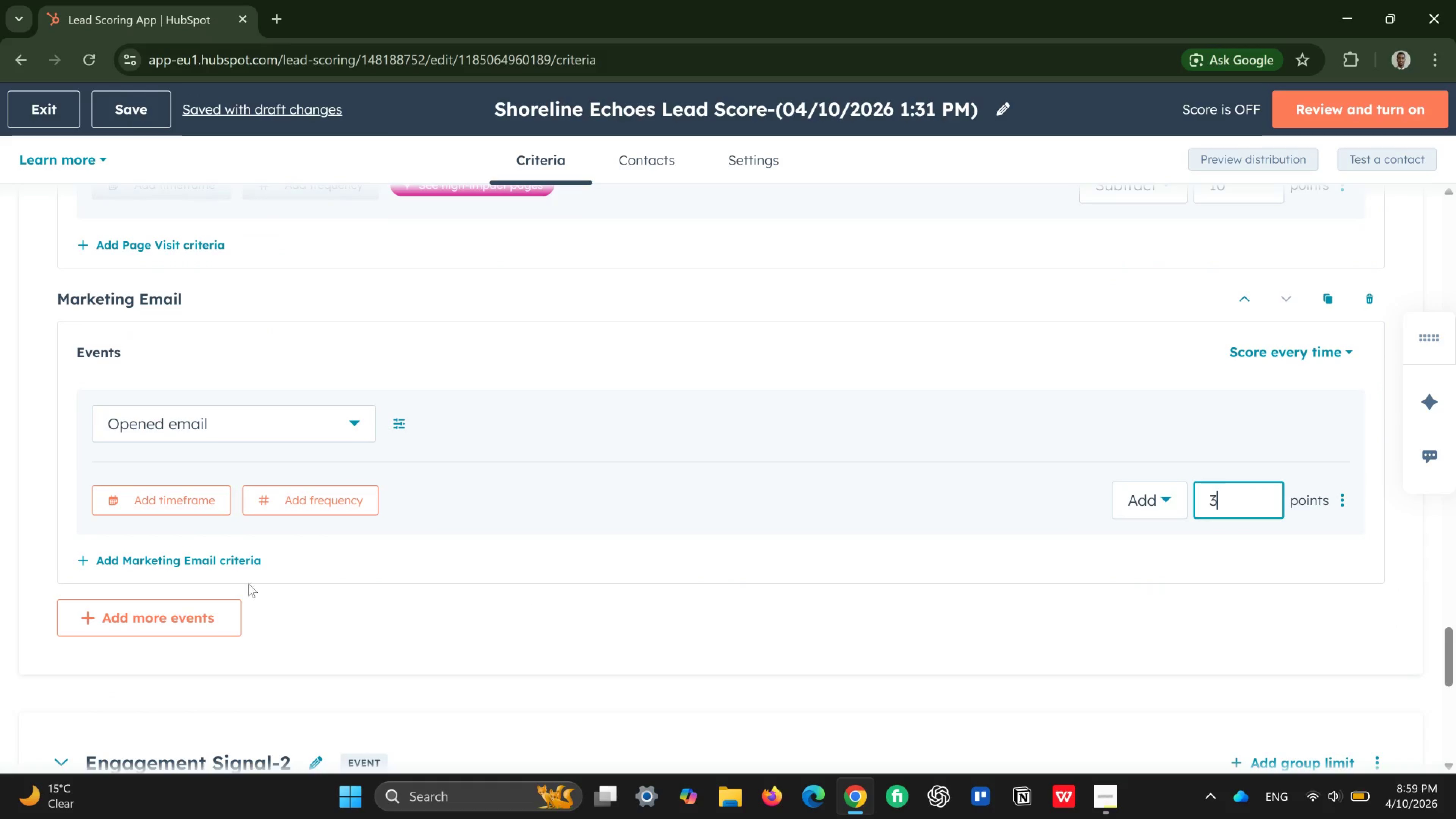 
wait(5.31)
 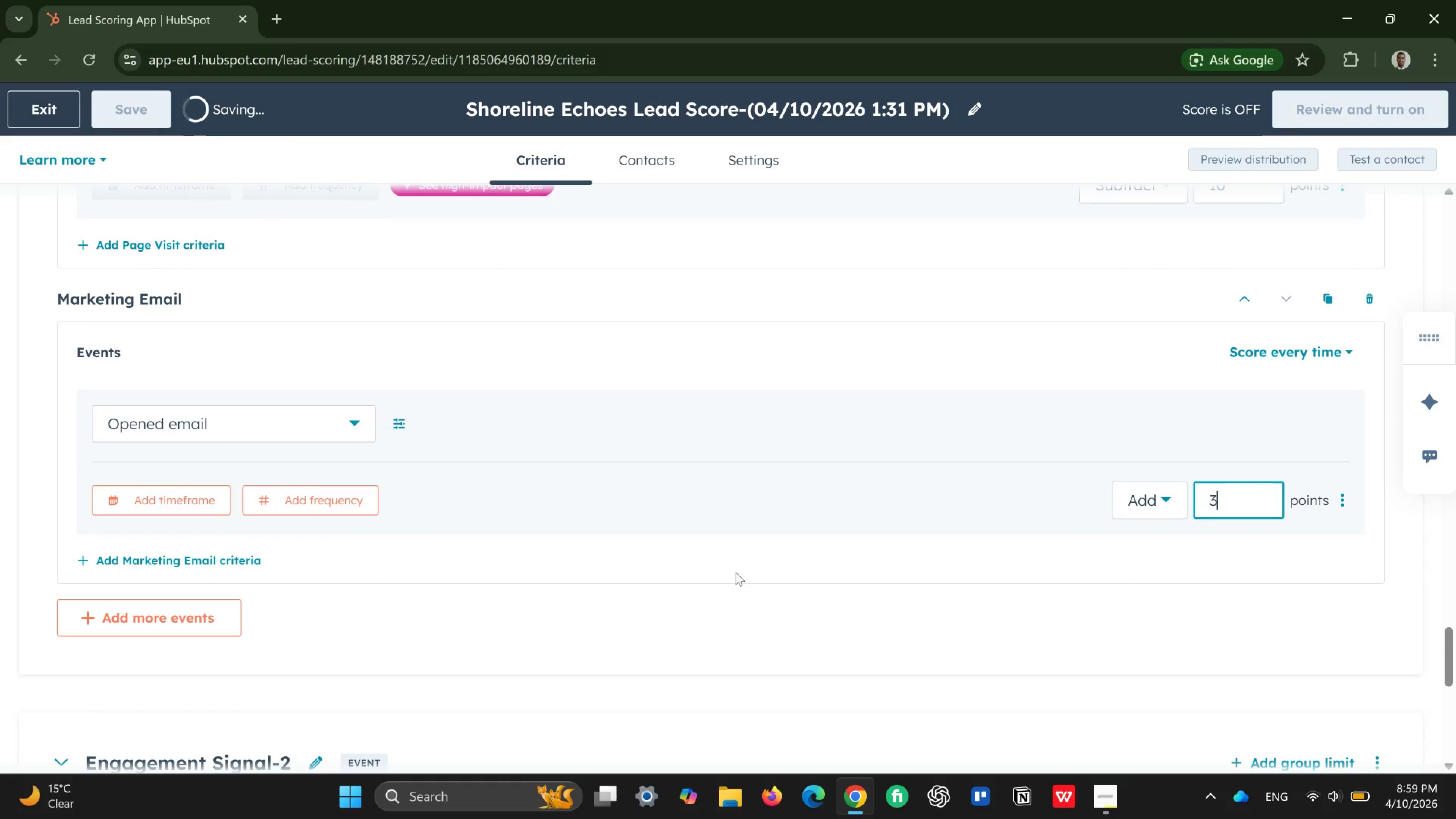 
left_click([208, 561])
 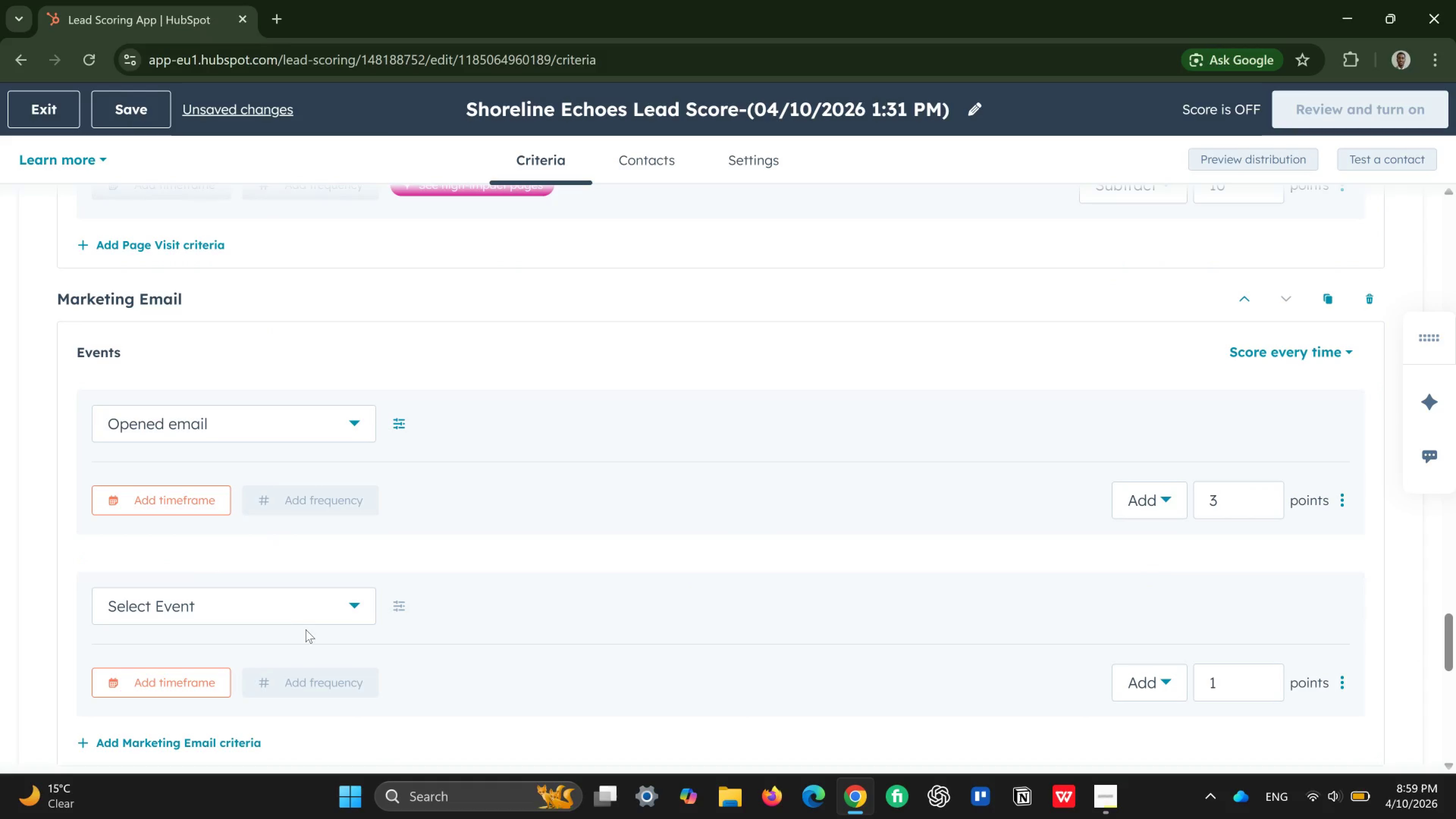 
left_click([311, 618])
 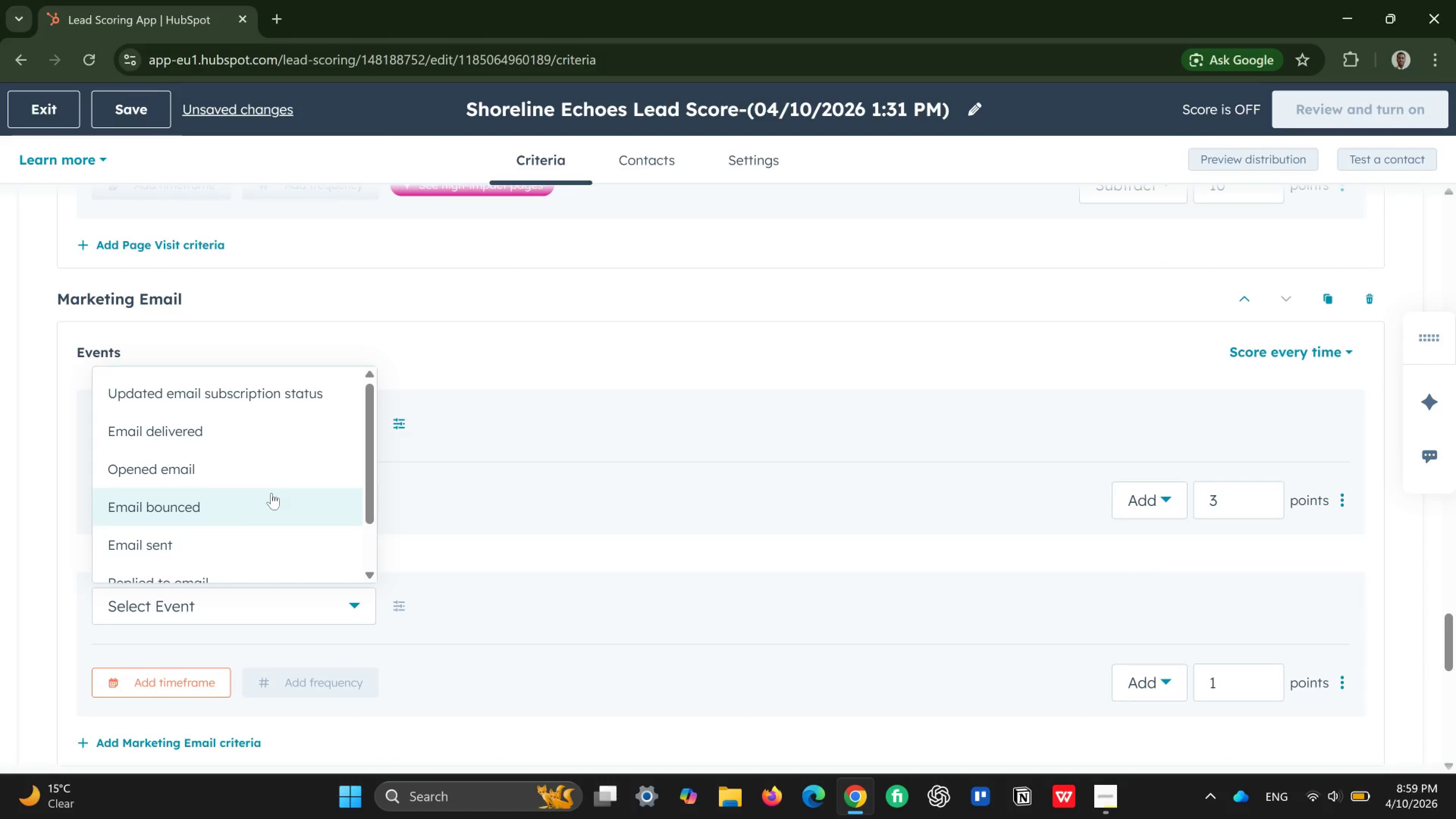 
scroll: coordinate [271, 493], scroll_direction: down, amount: 1.0
 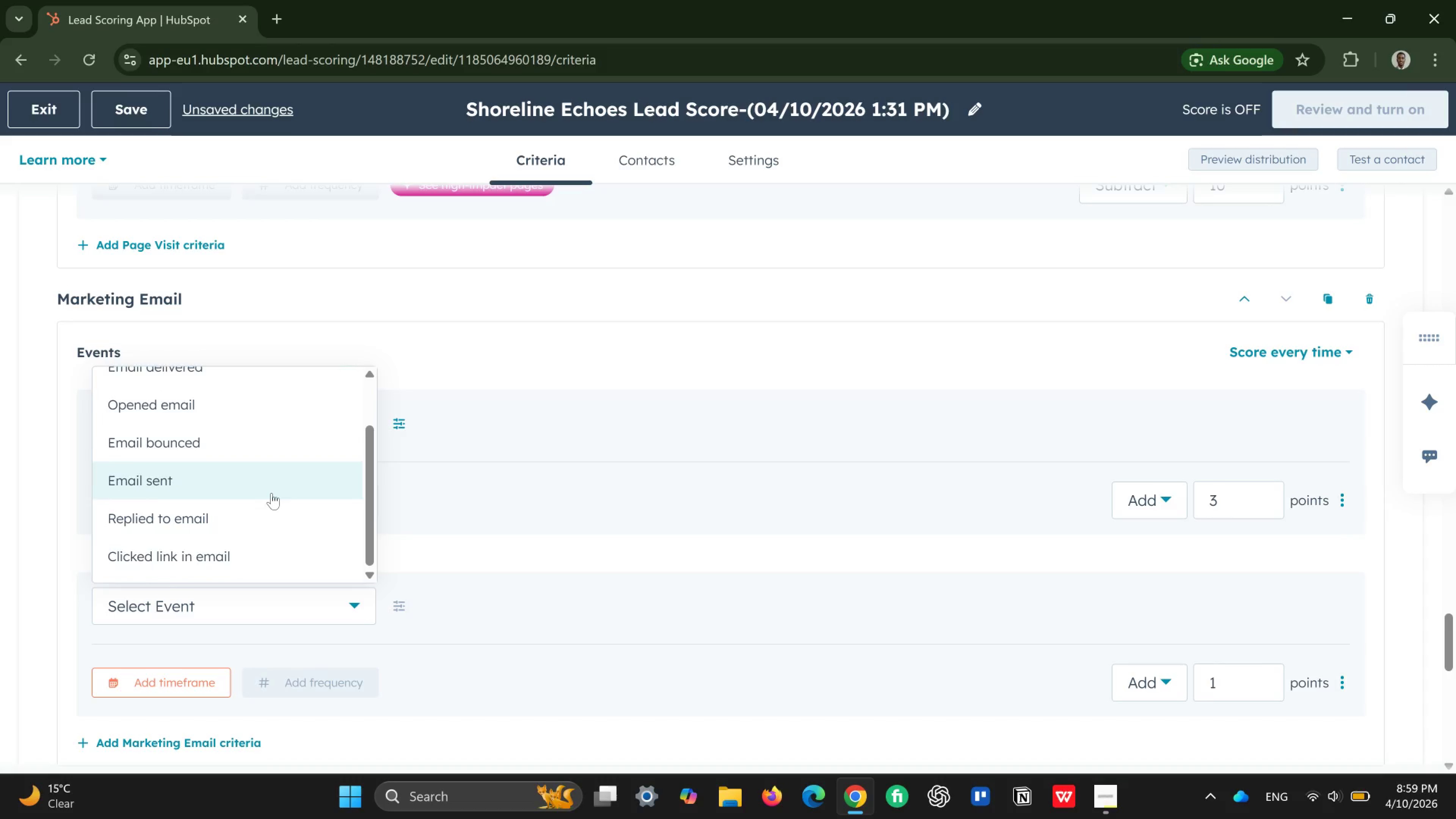 
scroll: coordinate [271, 493], scroll_direction: up, amount: 2.0
 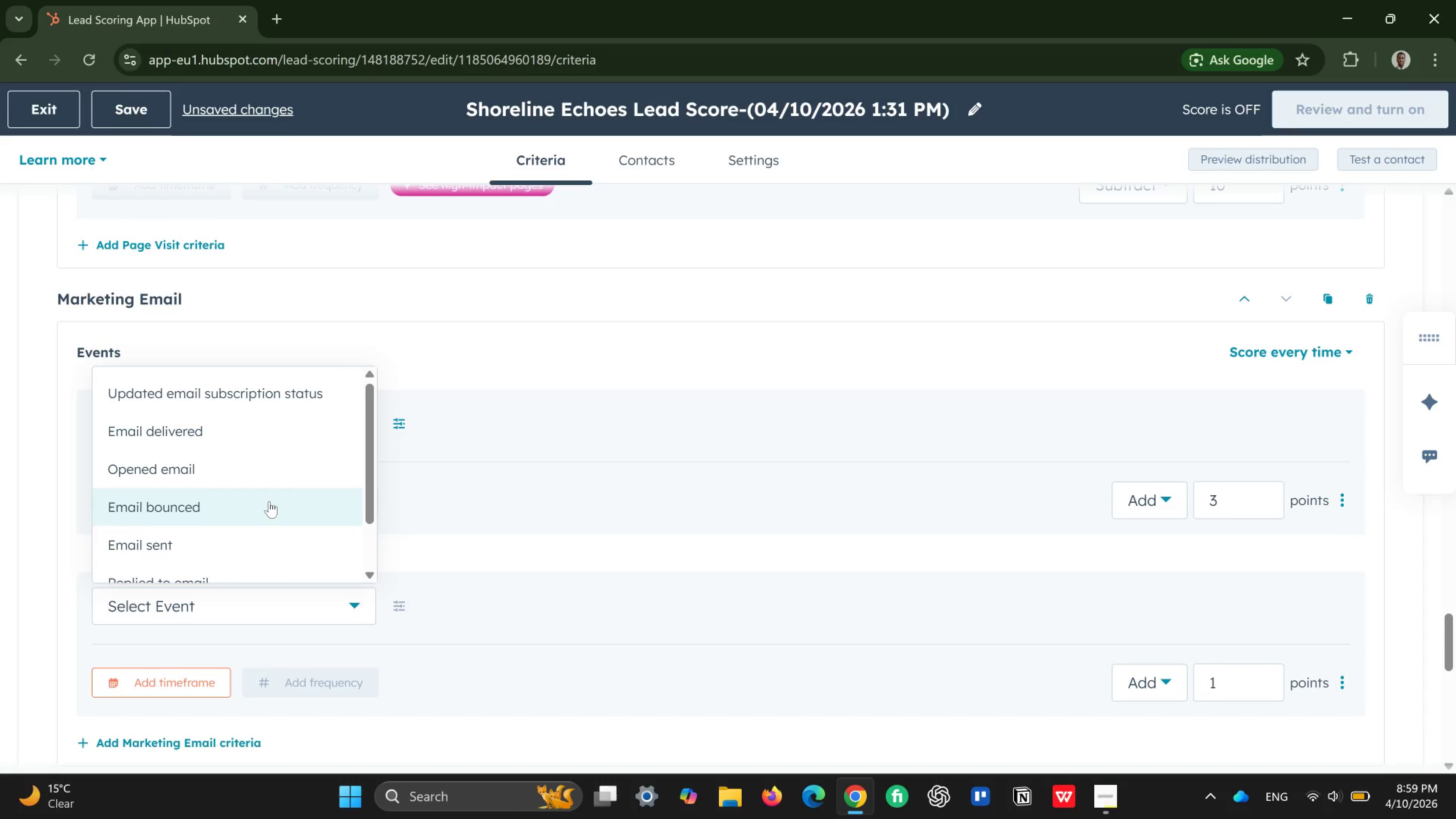 
scroll: coordinate [269, 501], scroll_direction: down, amount: 1.0
 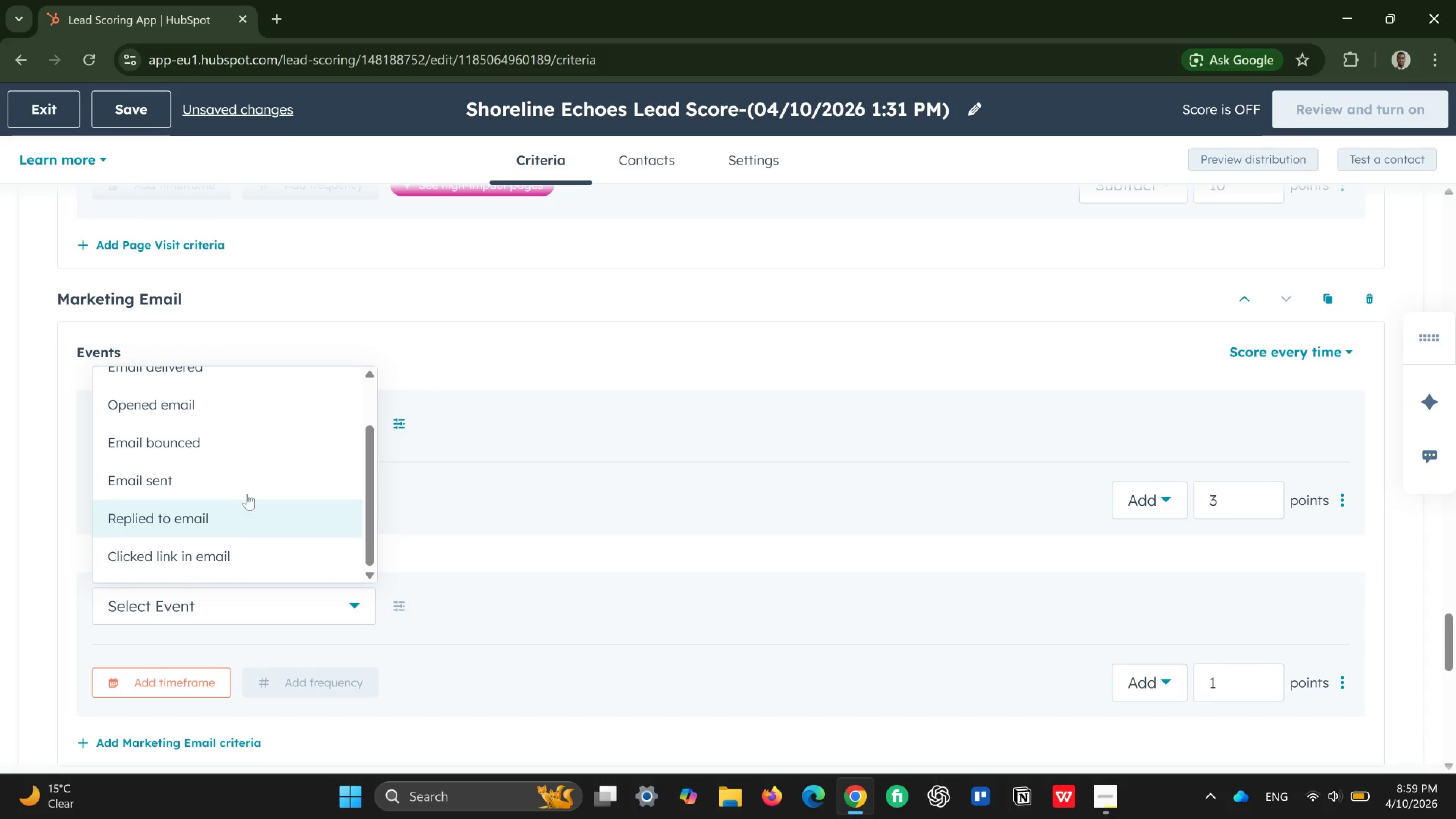 
mouse_move([248, 441])
 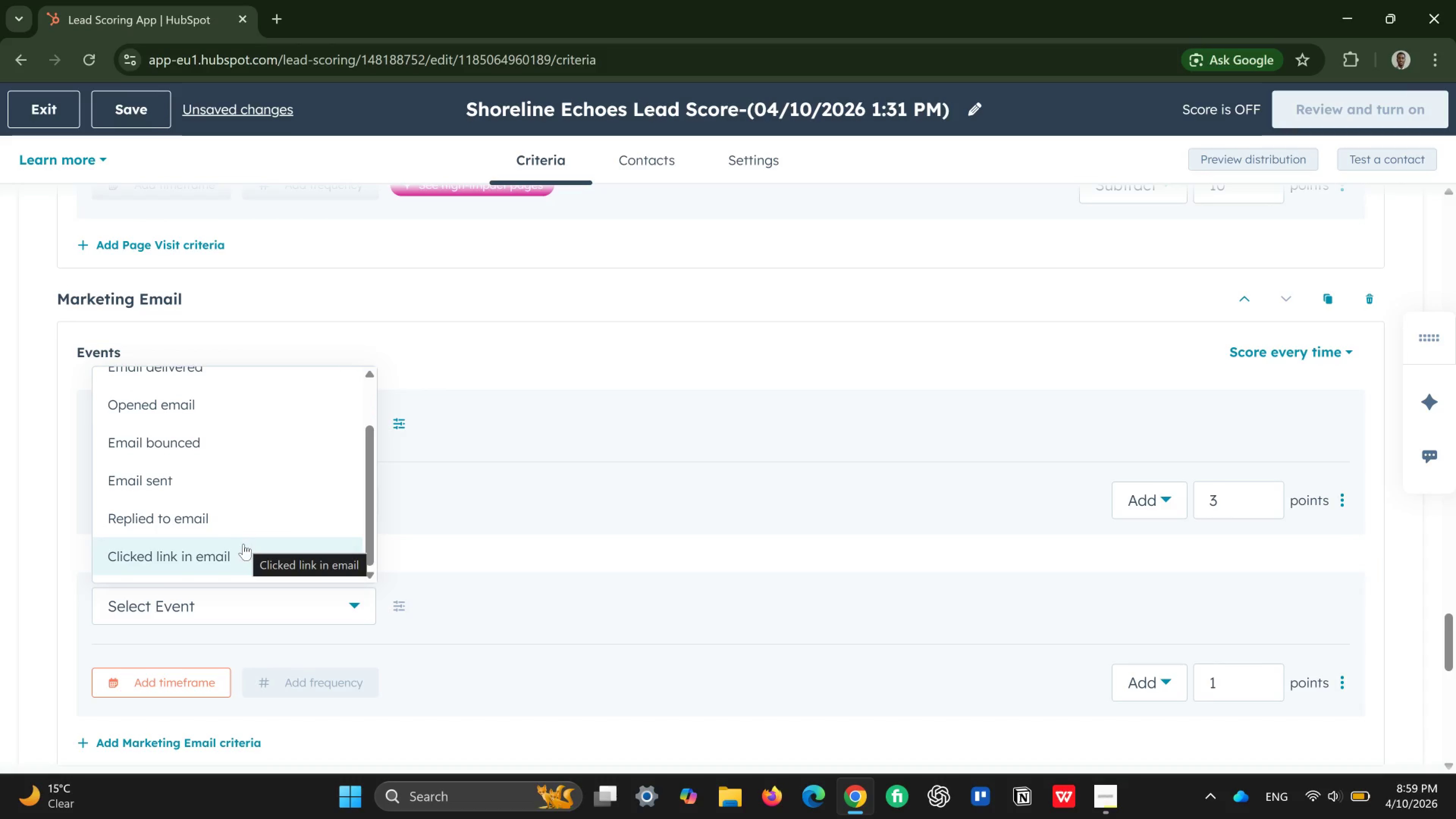 
left_click([243, 544])
 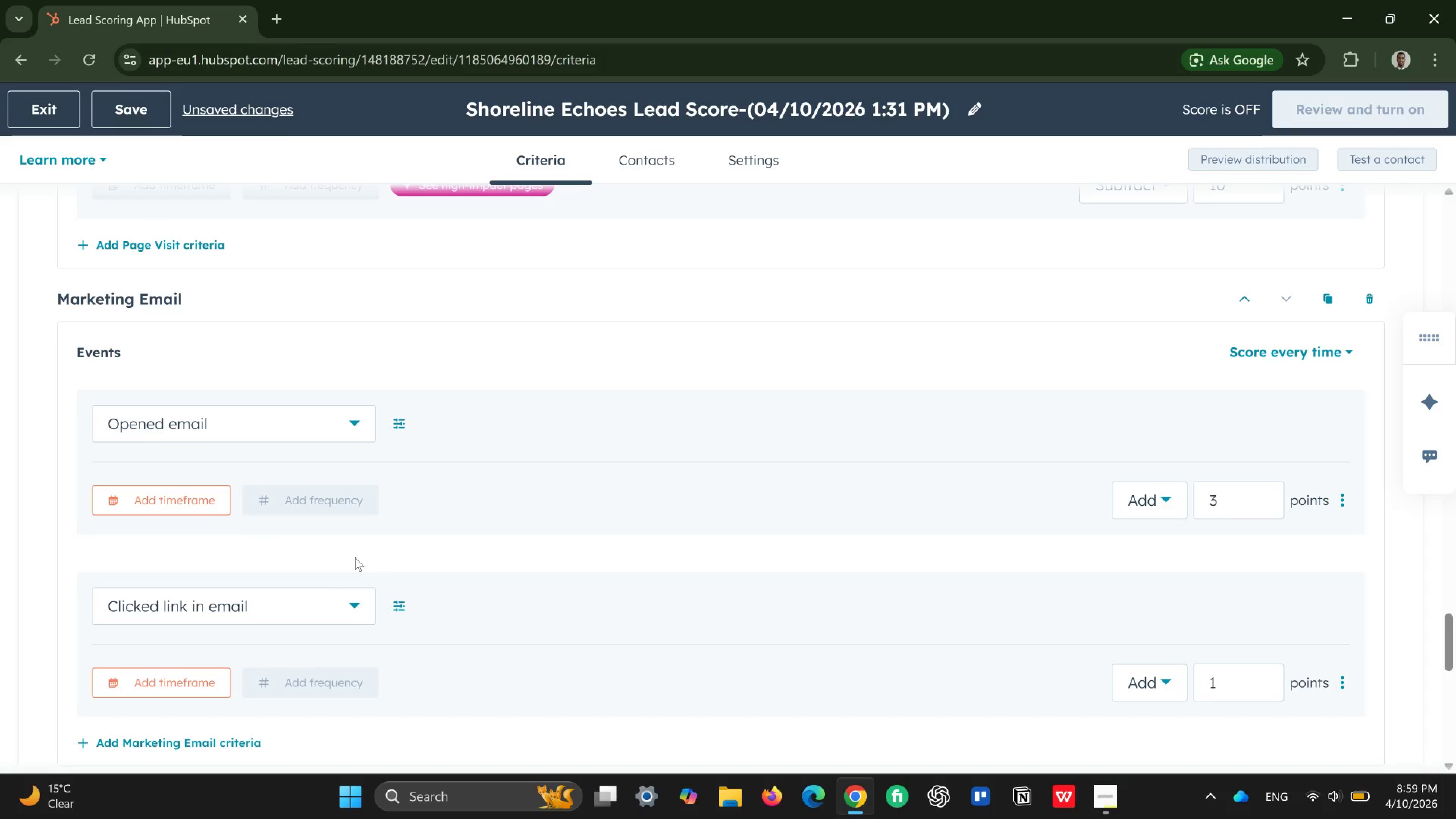 
scroll: coordinate [355, 557], scroll_direction: down, amount: 1.0
 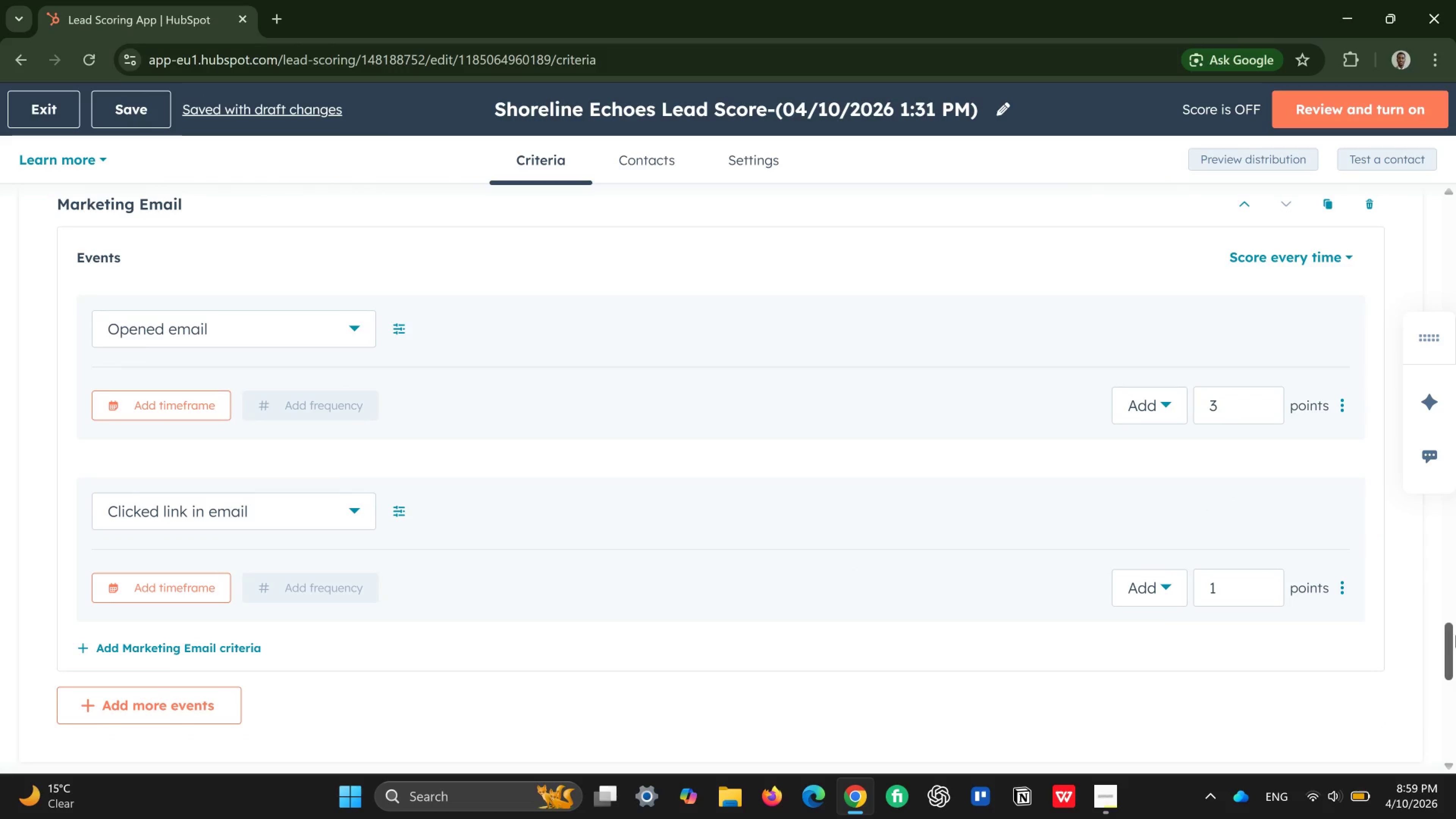 
left_click_drag(start_coordinate=[1220, 595], to_coordinate=[1177, 610])
 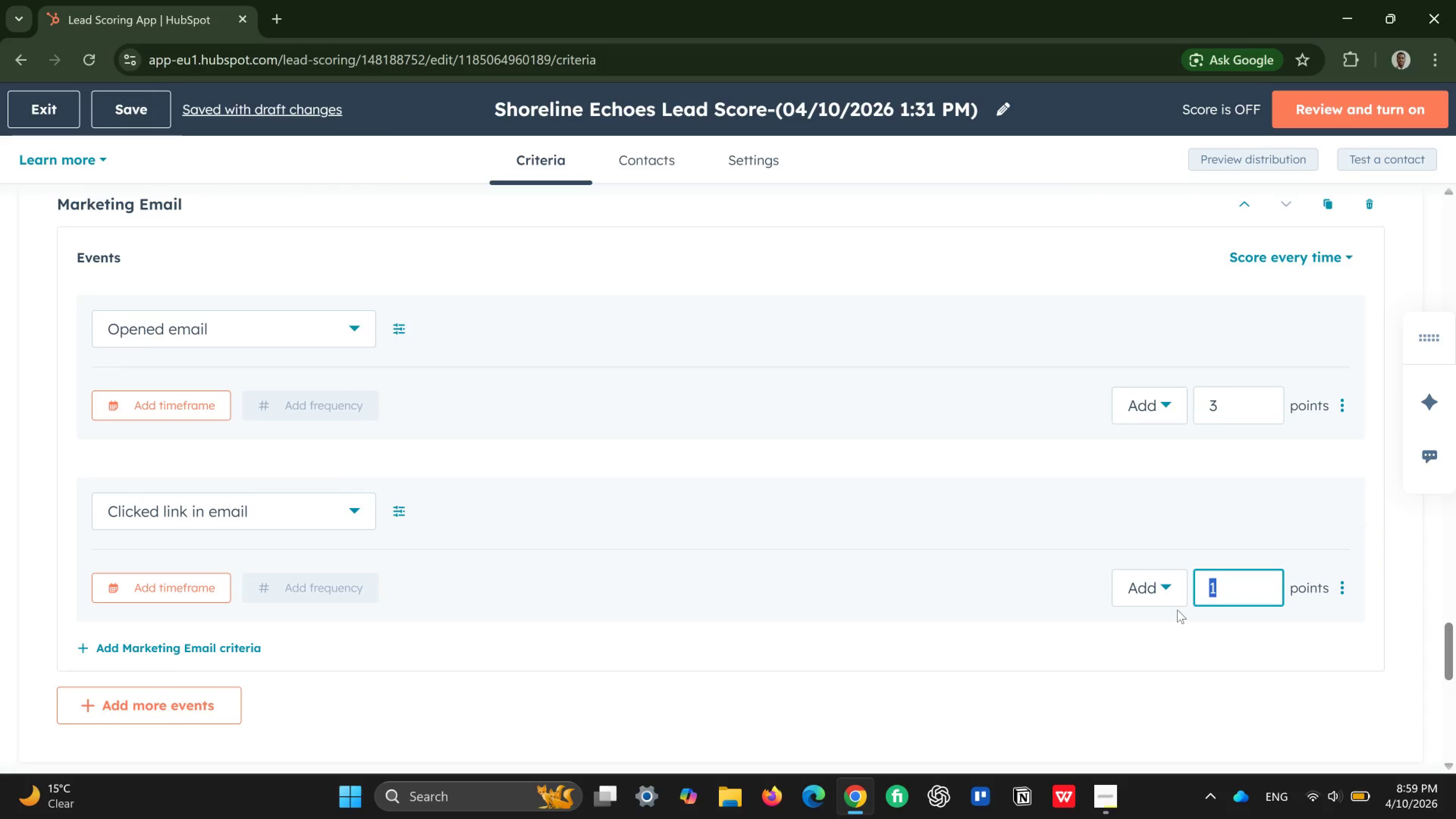 
key(8)
 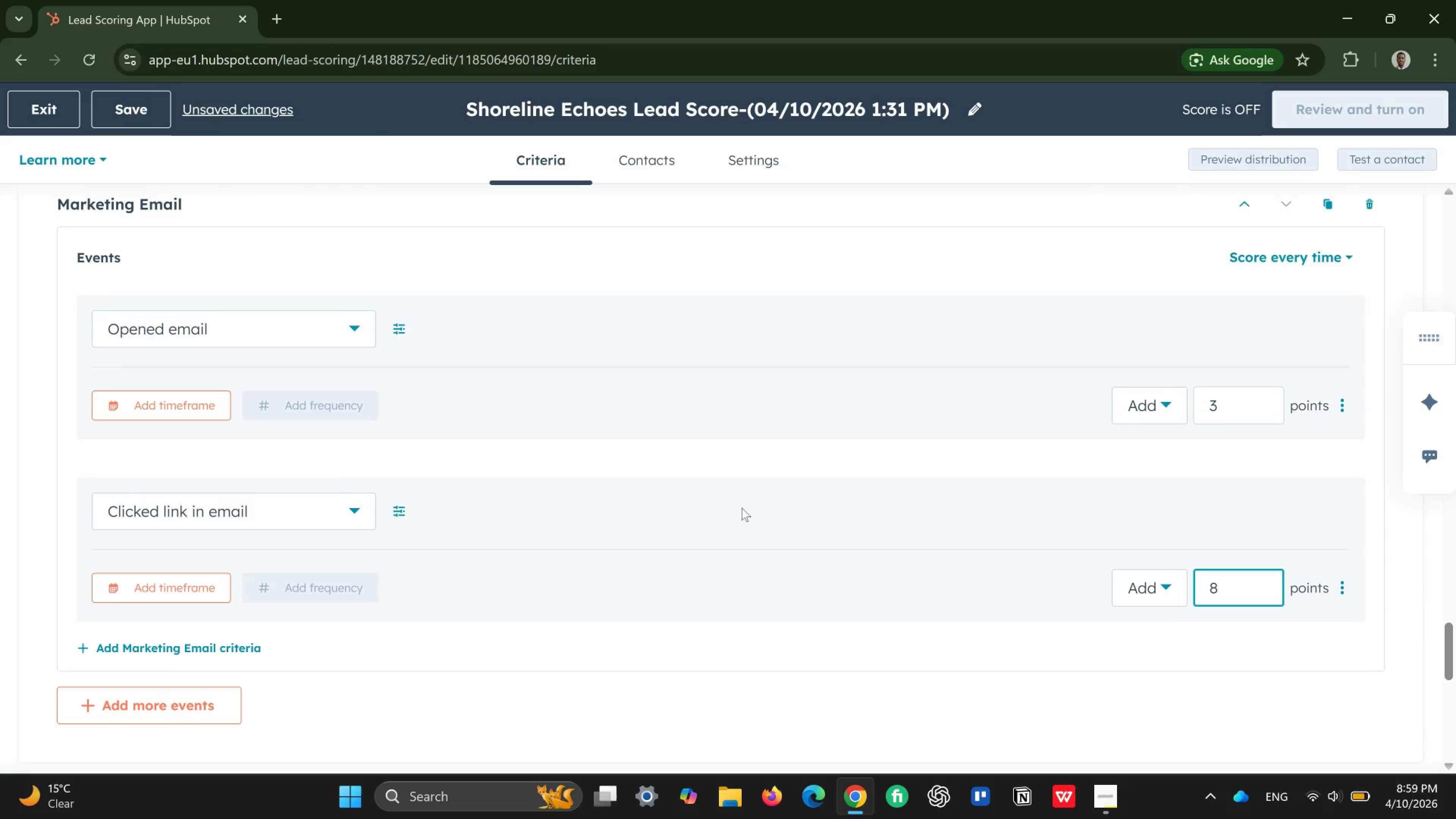 
scroll: coordinate [736, 505], scroll_direction: down, amount: 2.0
 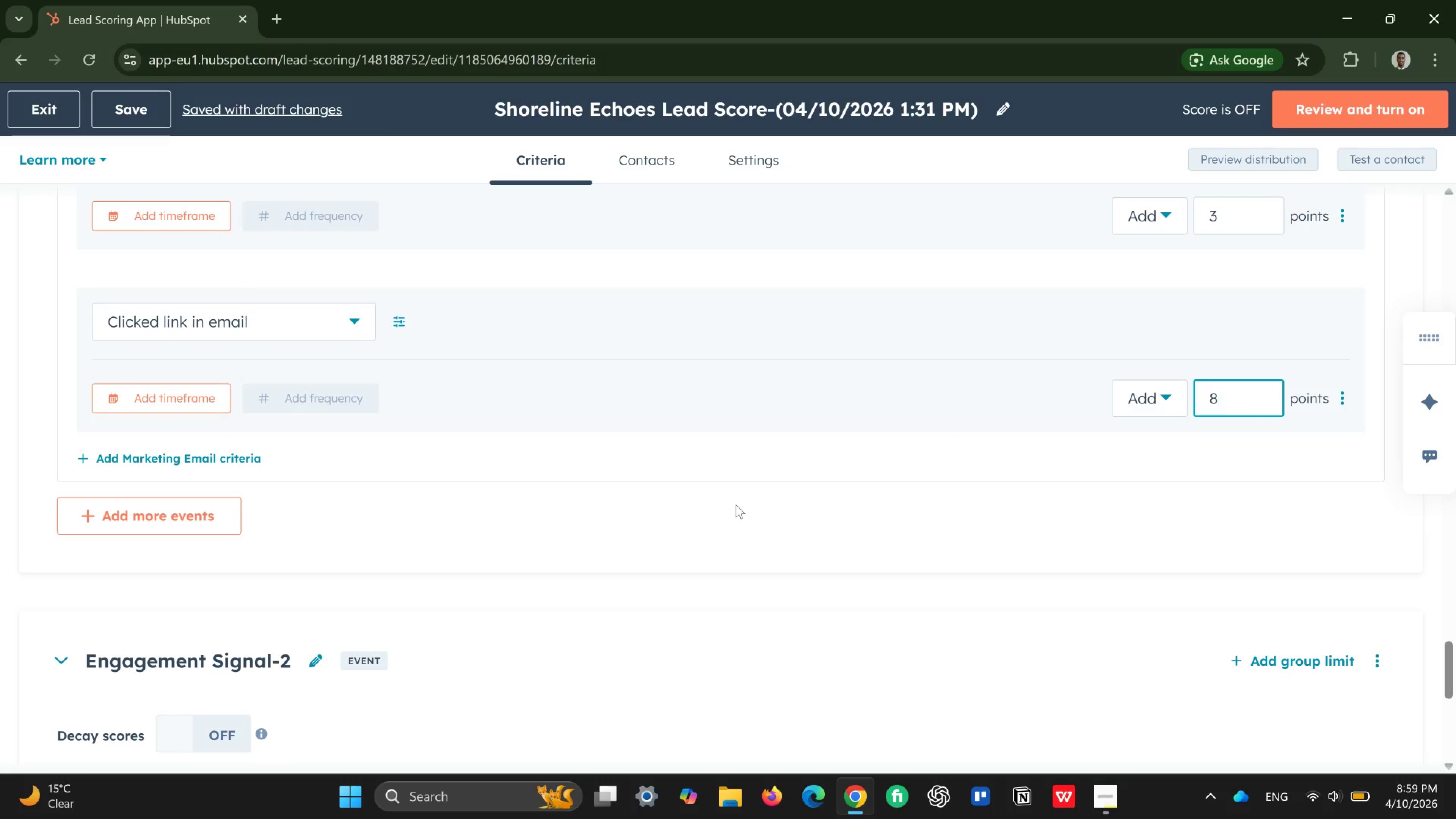 
wait(14.44)
 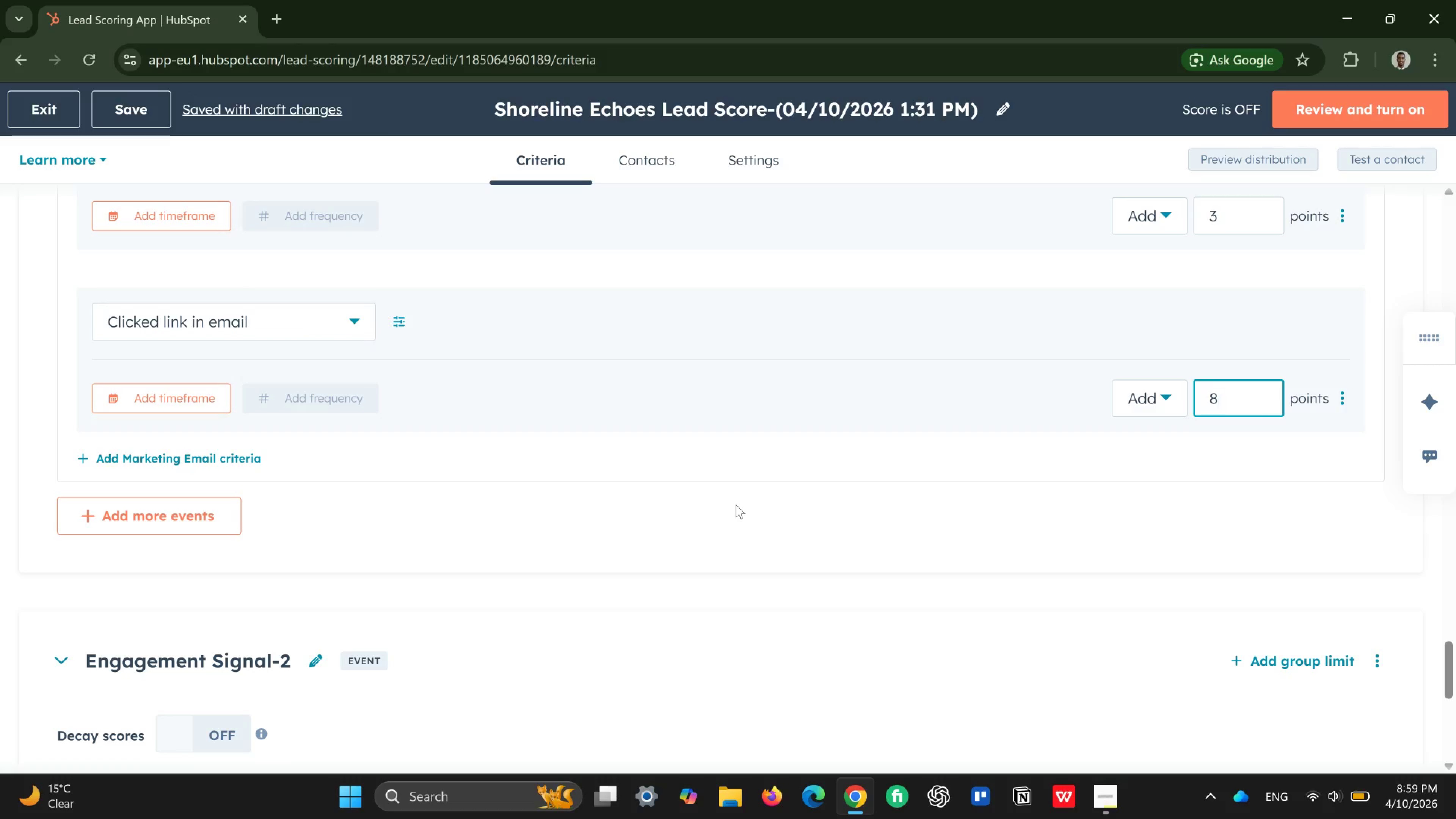 
left_click([198, 462])
 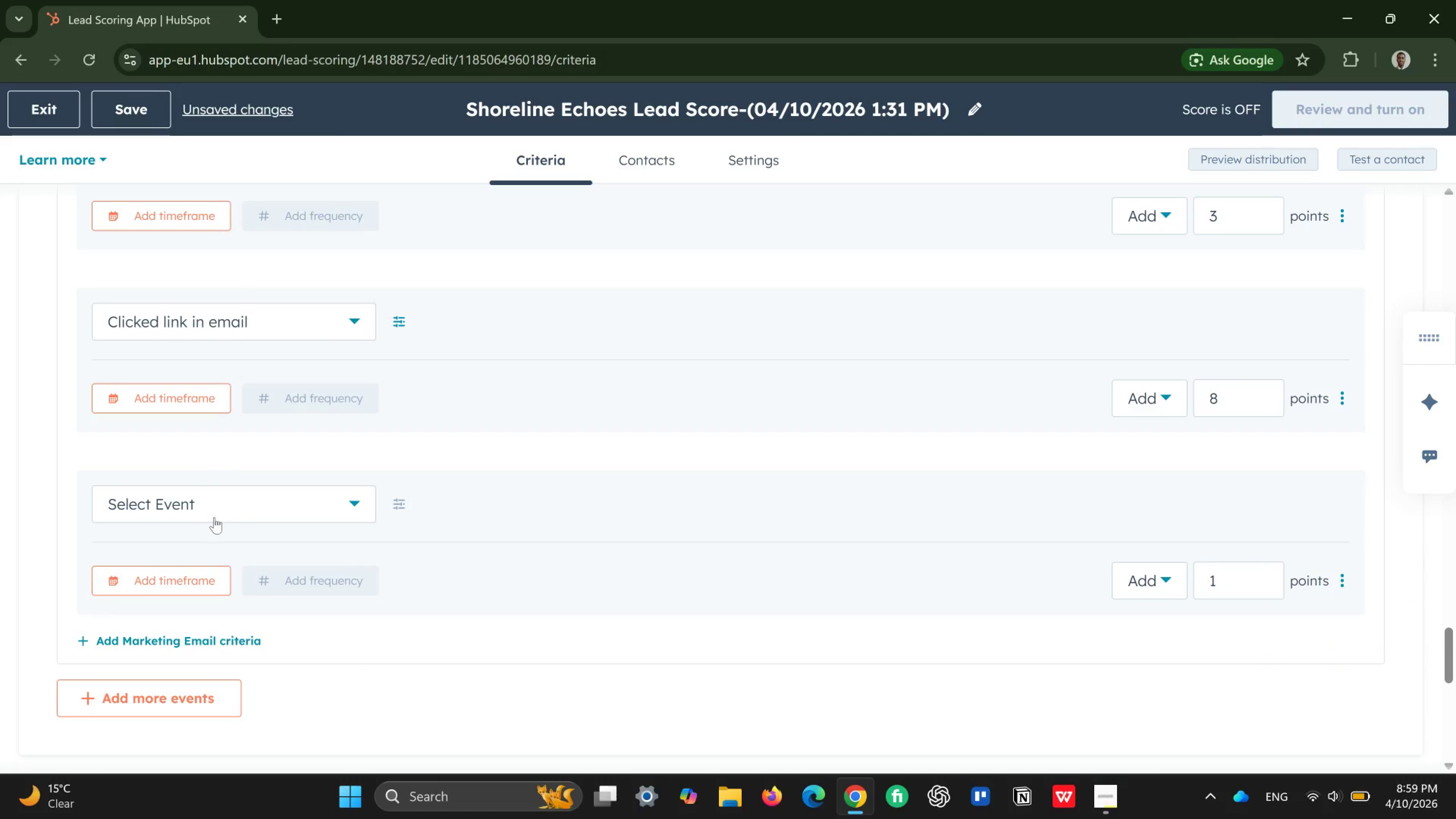 
left_click([242, 510])
 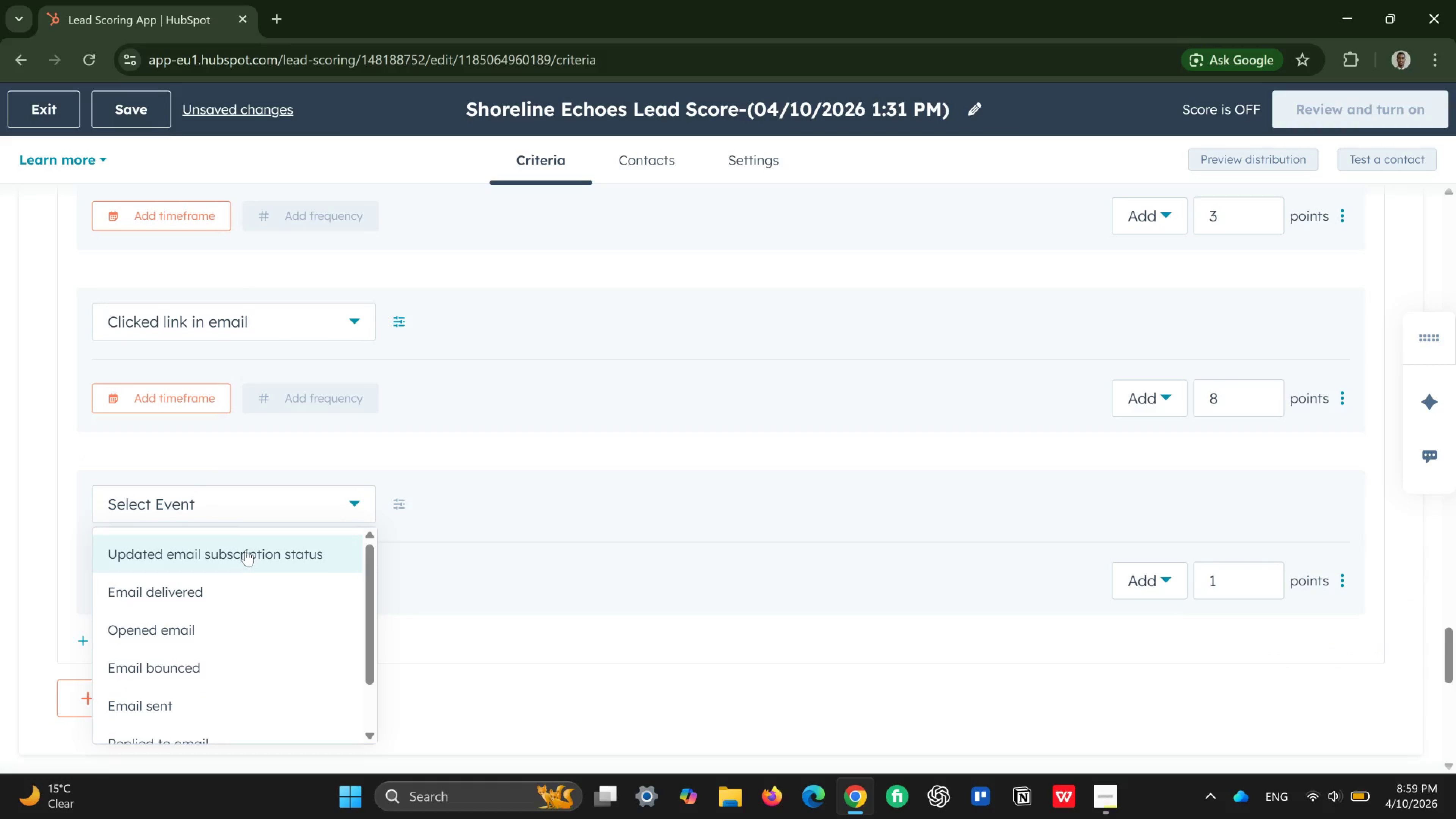 
left_click([246, 546])
 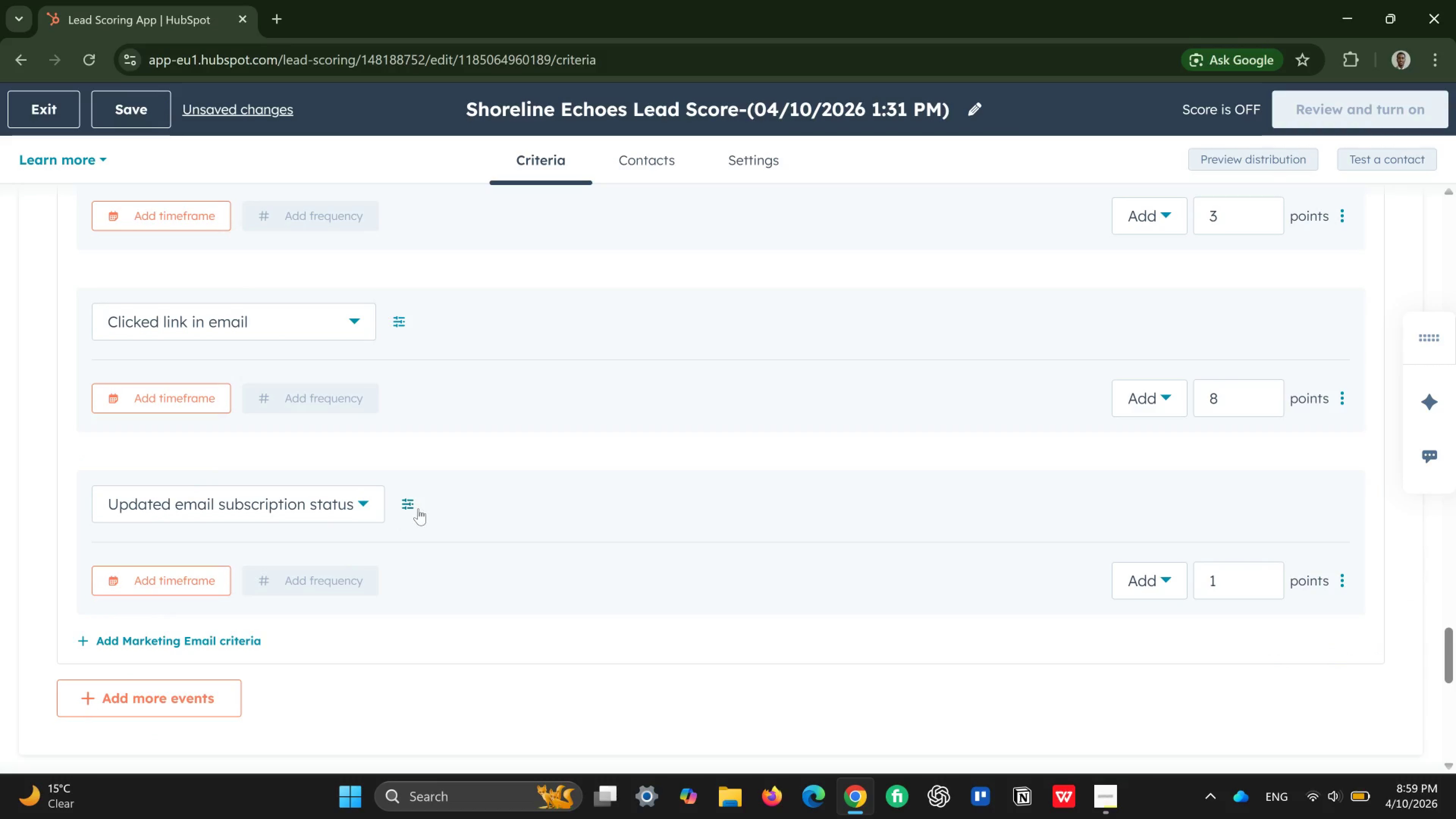 
left_click([416, 505])
 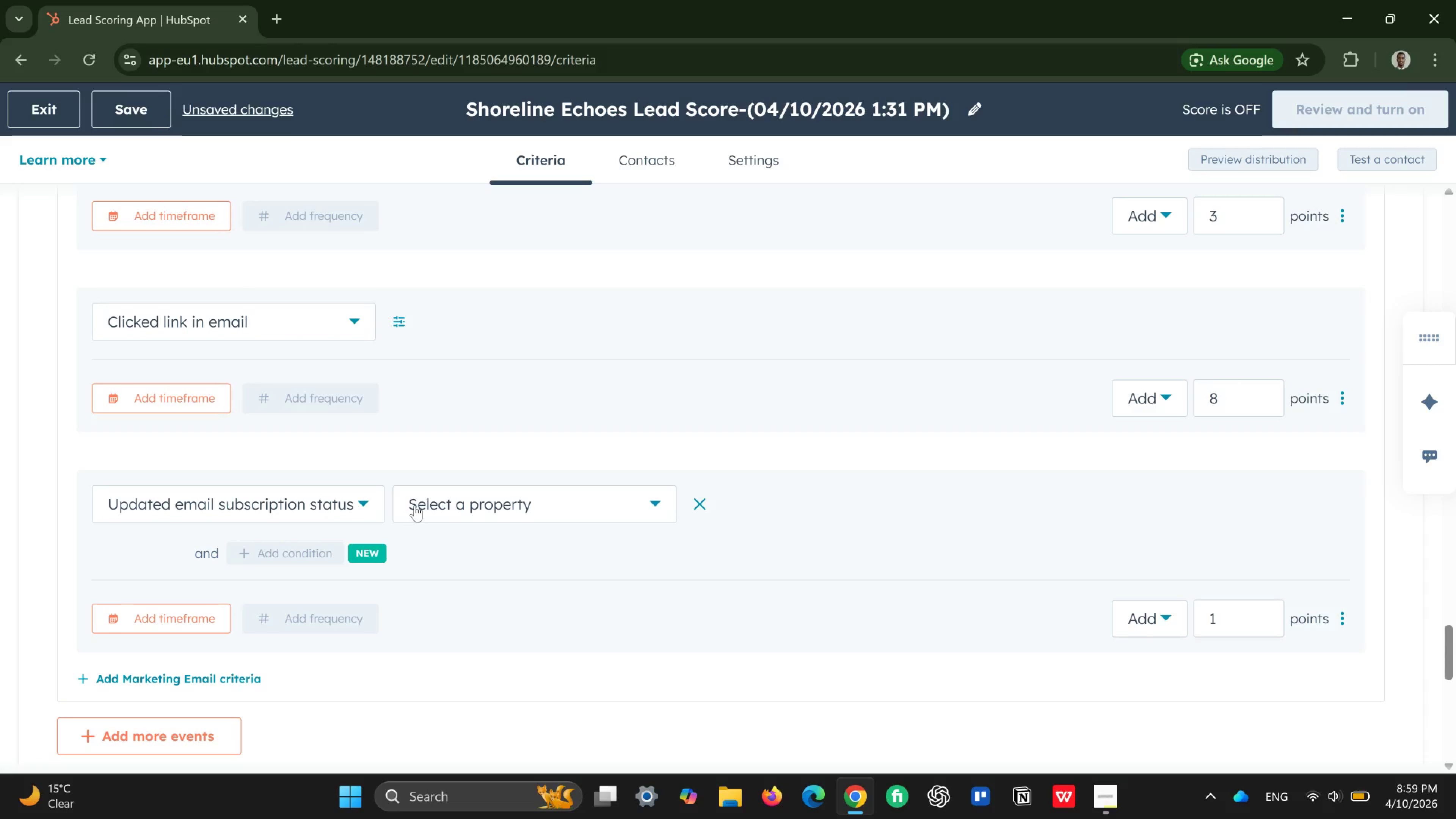 
left_click([527, 508])
 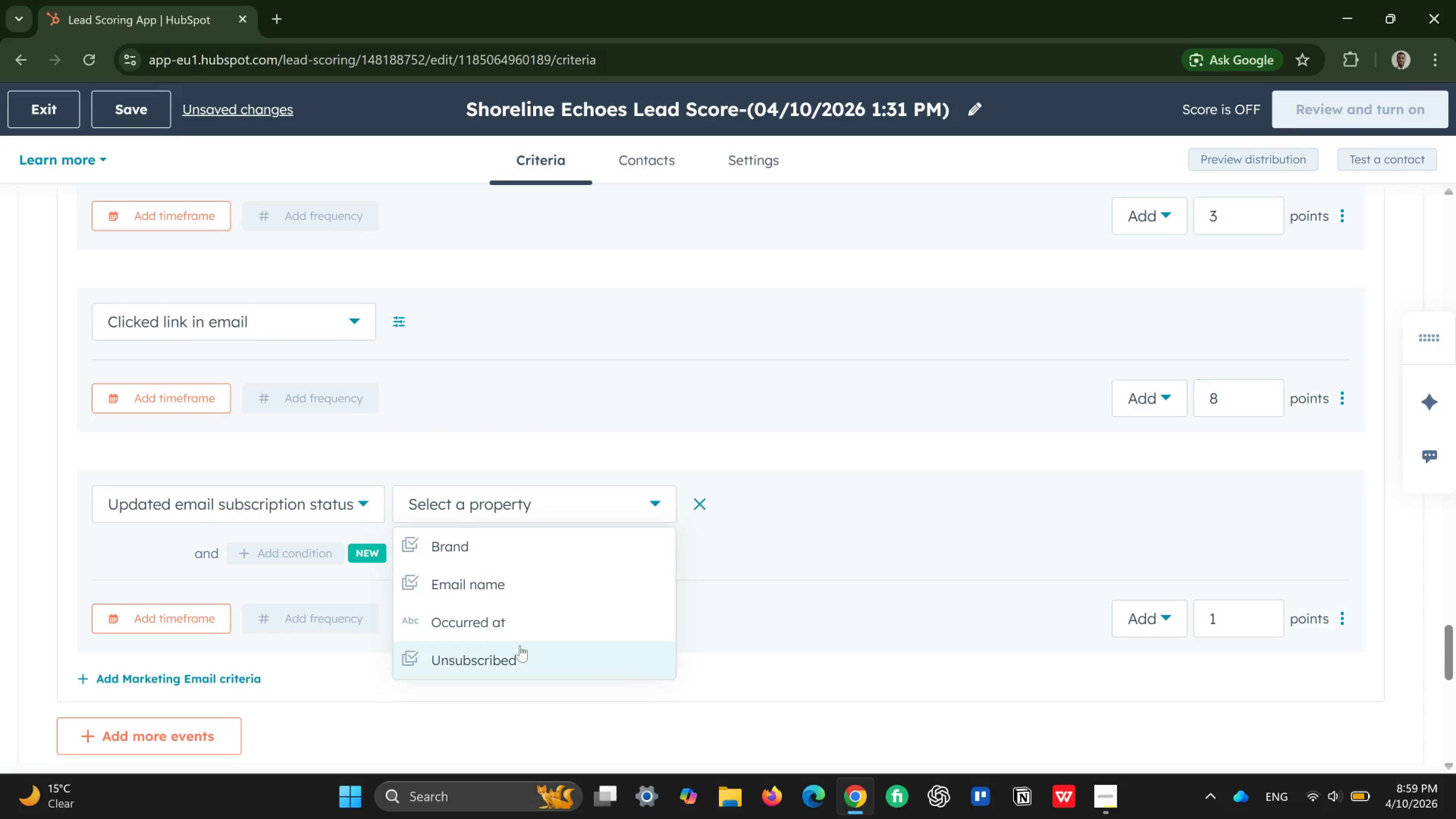 
left_click([520, 650])
 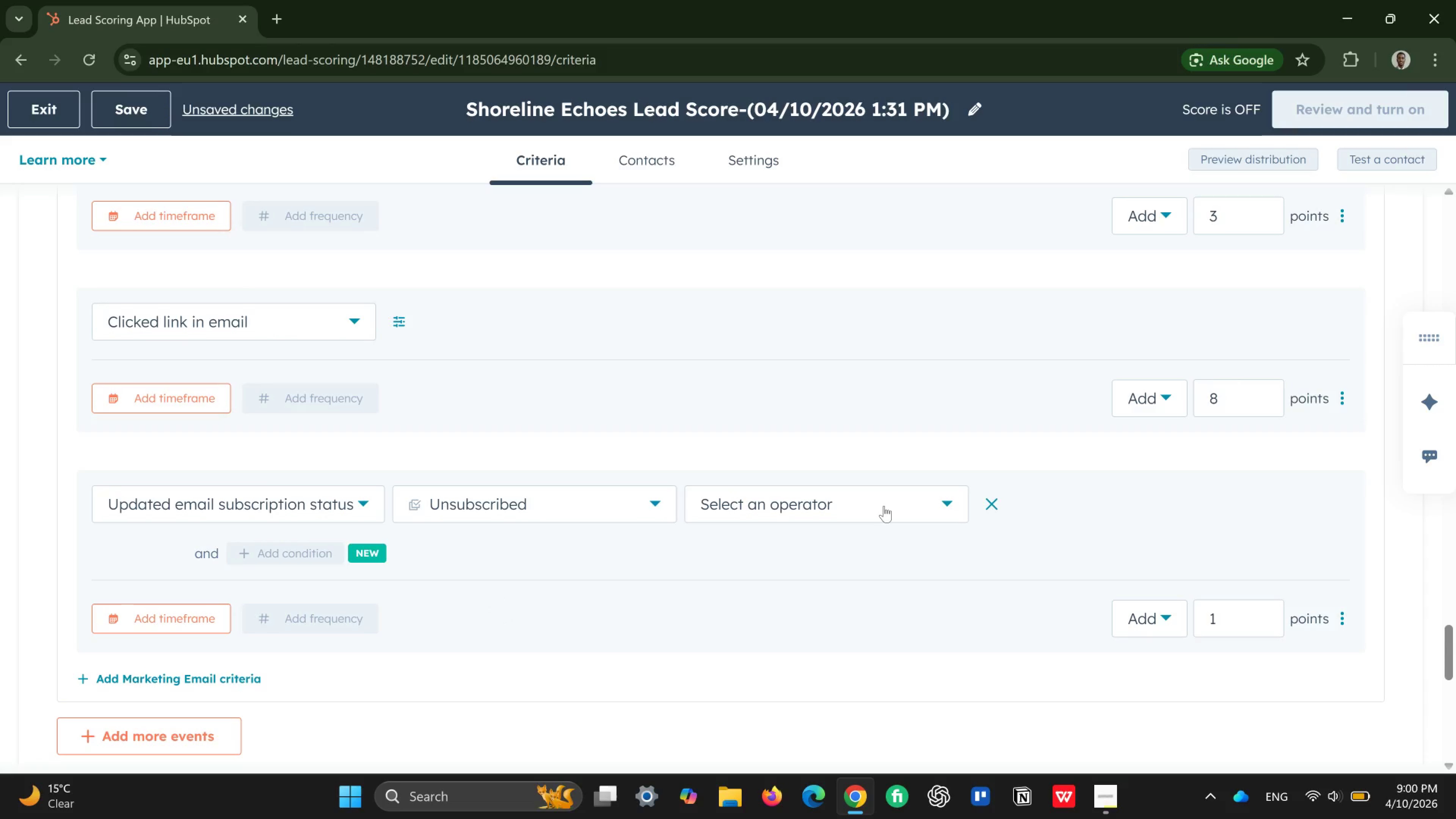 
left_click([884, 506])
 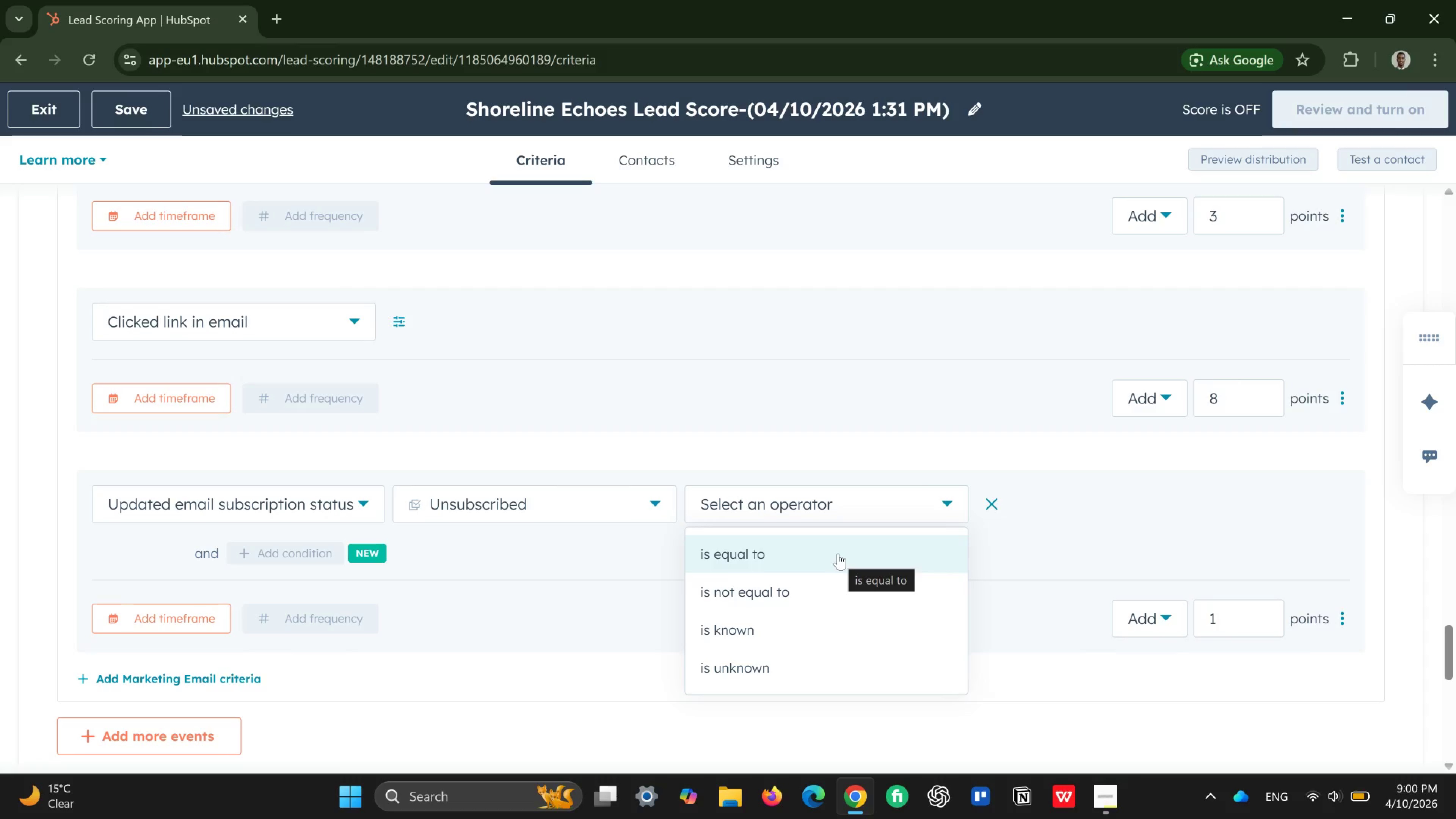 
left_click([838, 554])
 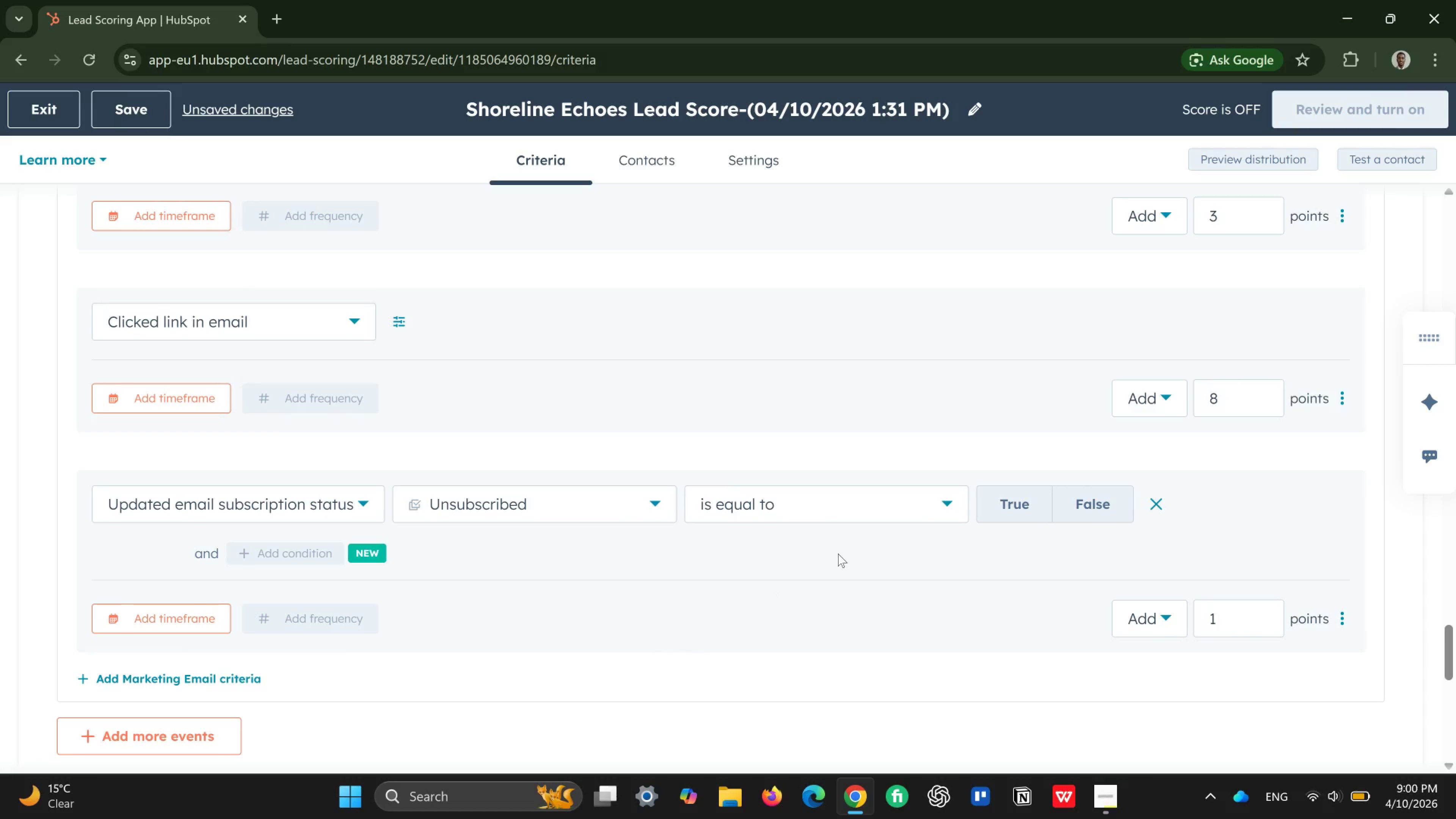 
wait(10.04)
 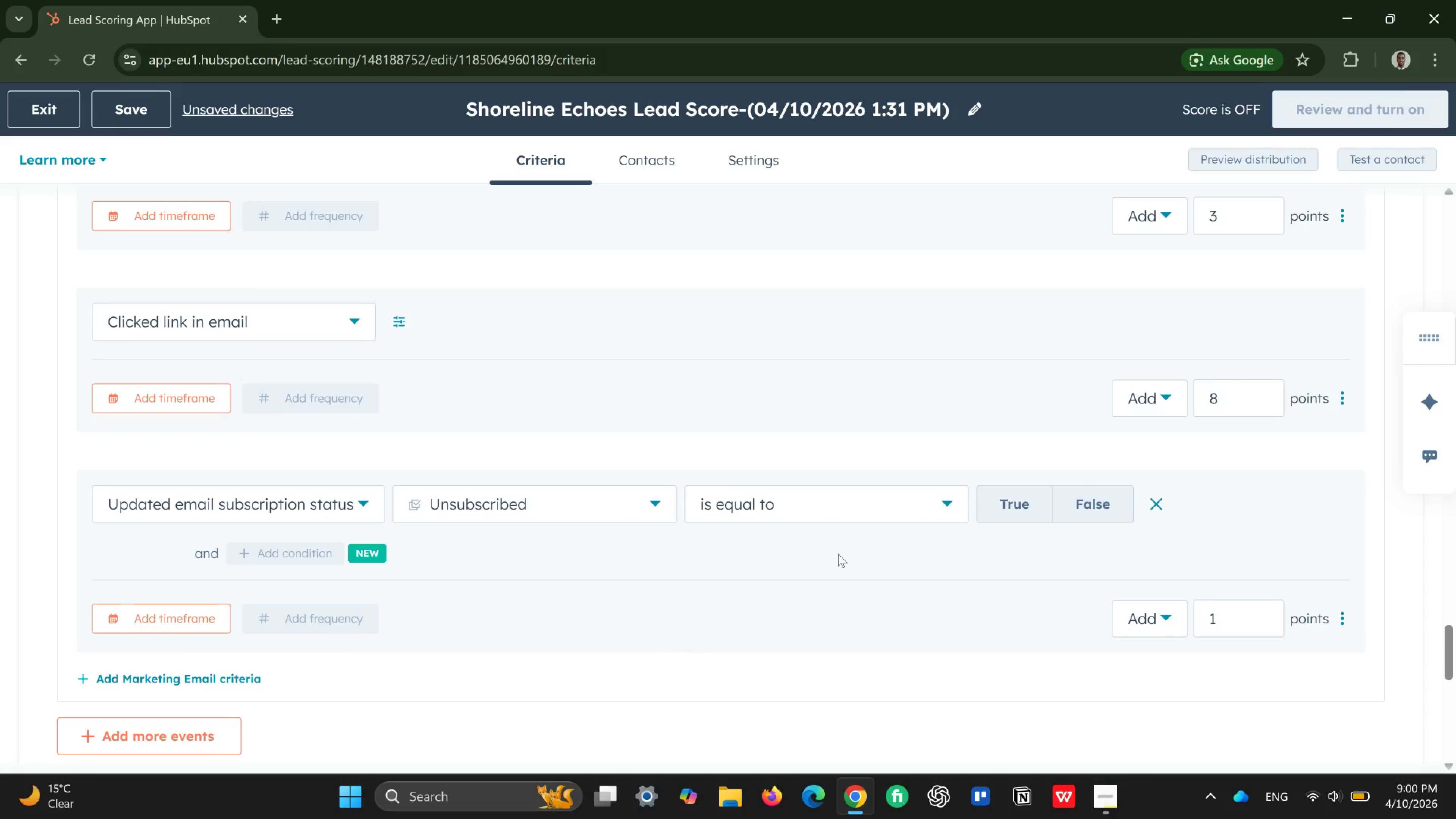 
left_click([1022, 506])
 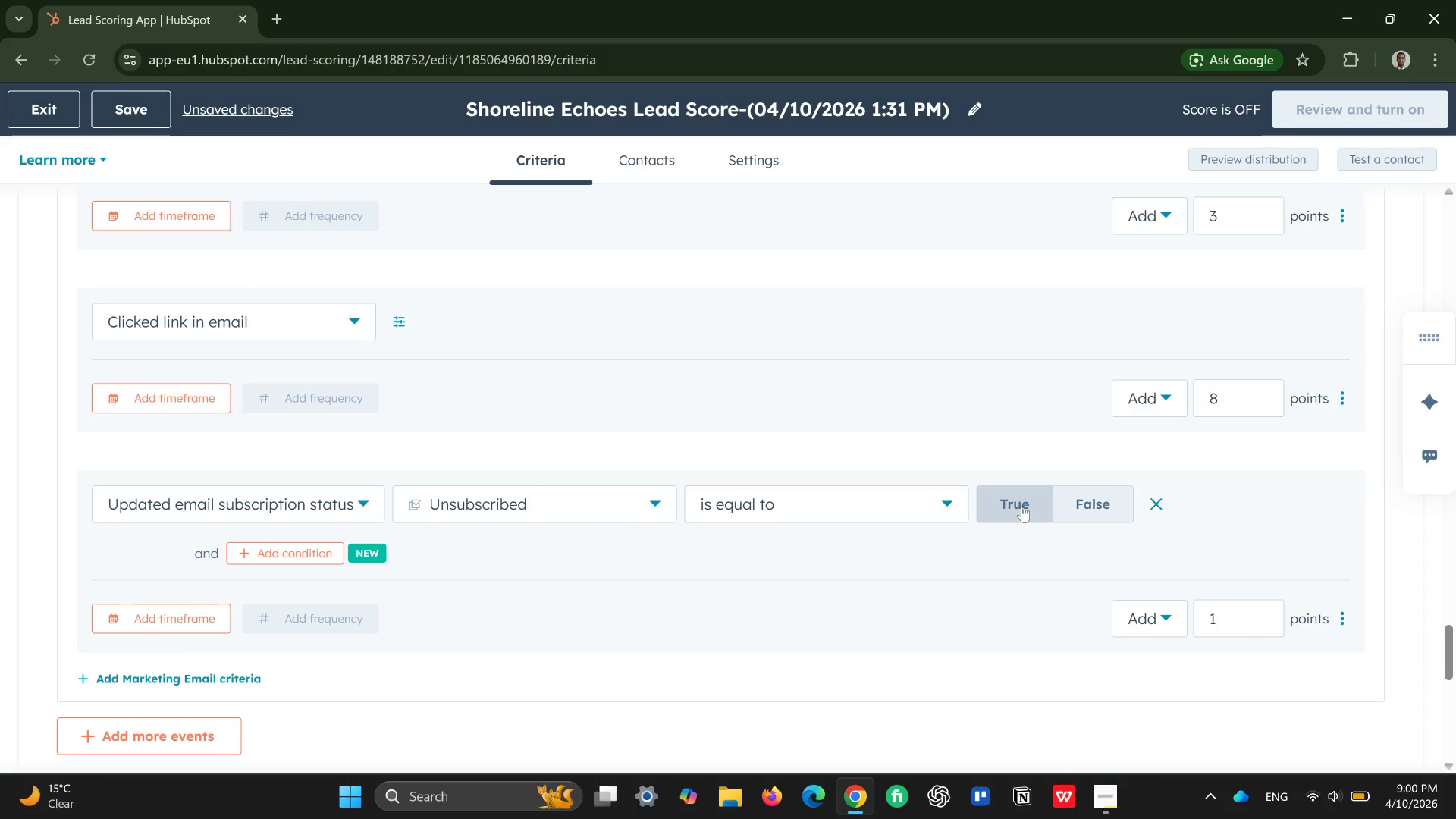 
wait(8.15)
 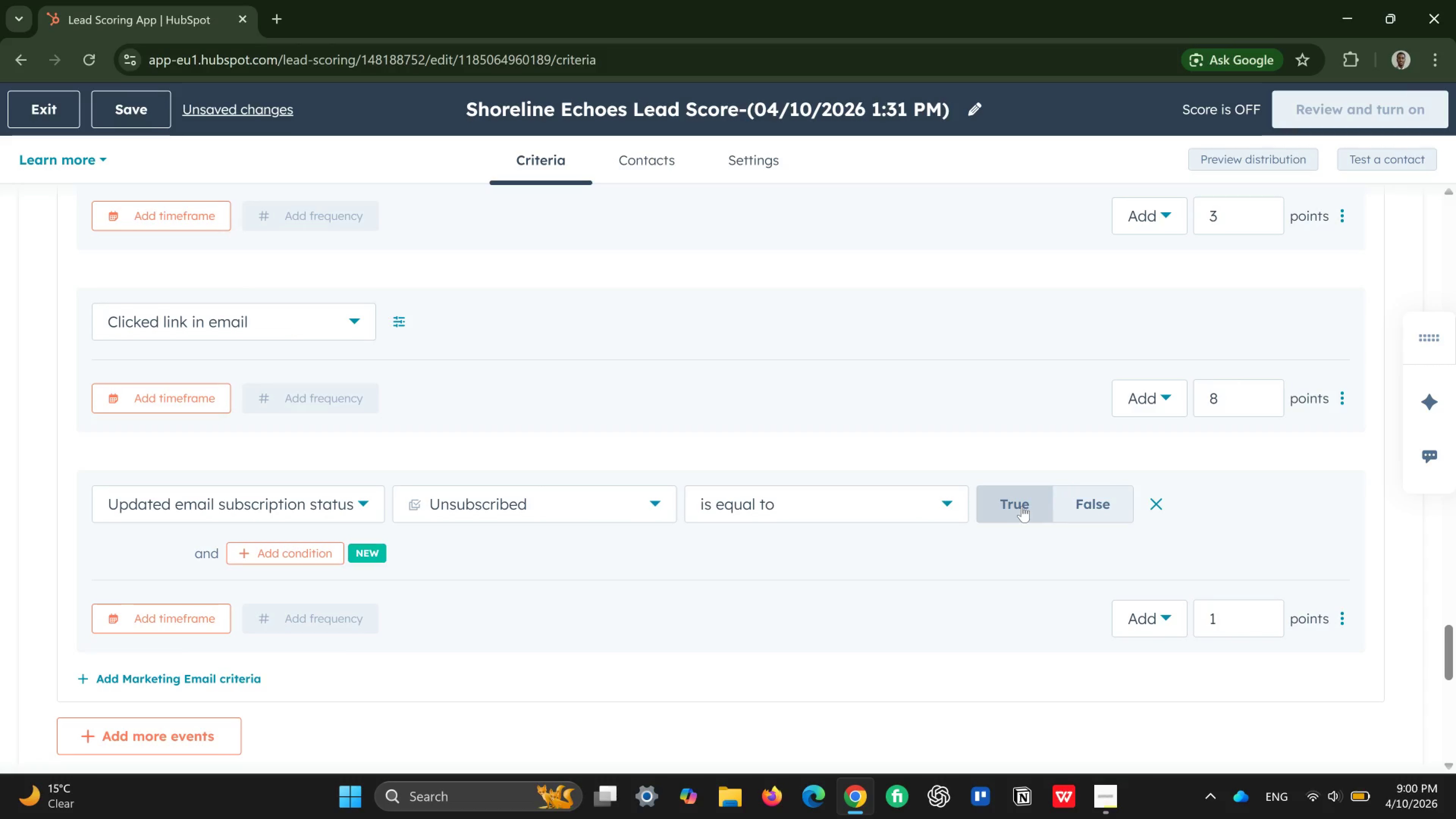 
left_click([1164, 615])
 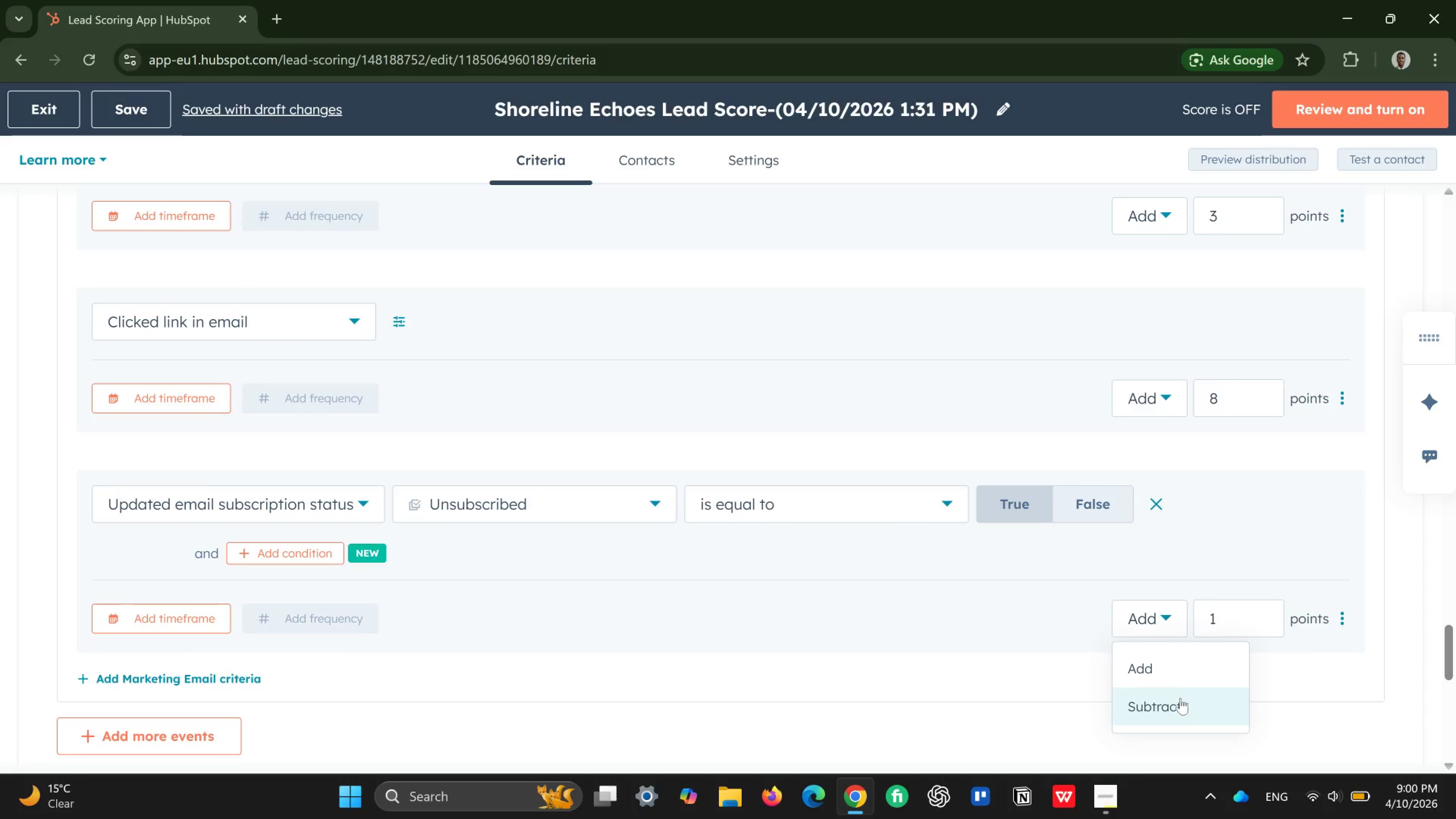 
left_click([1180, 702])
 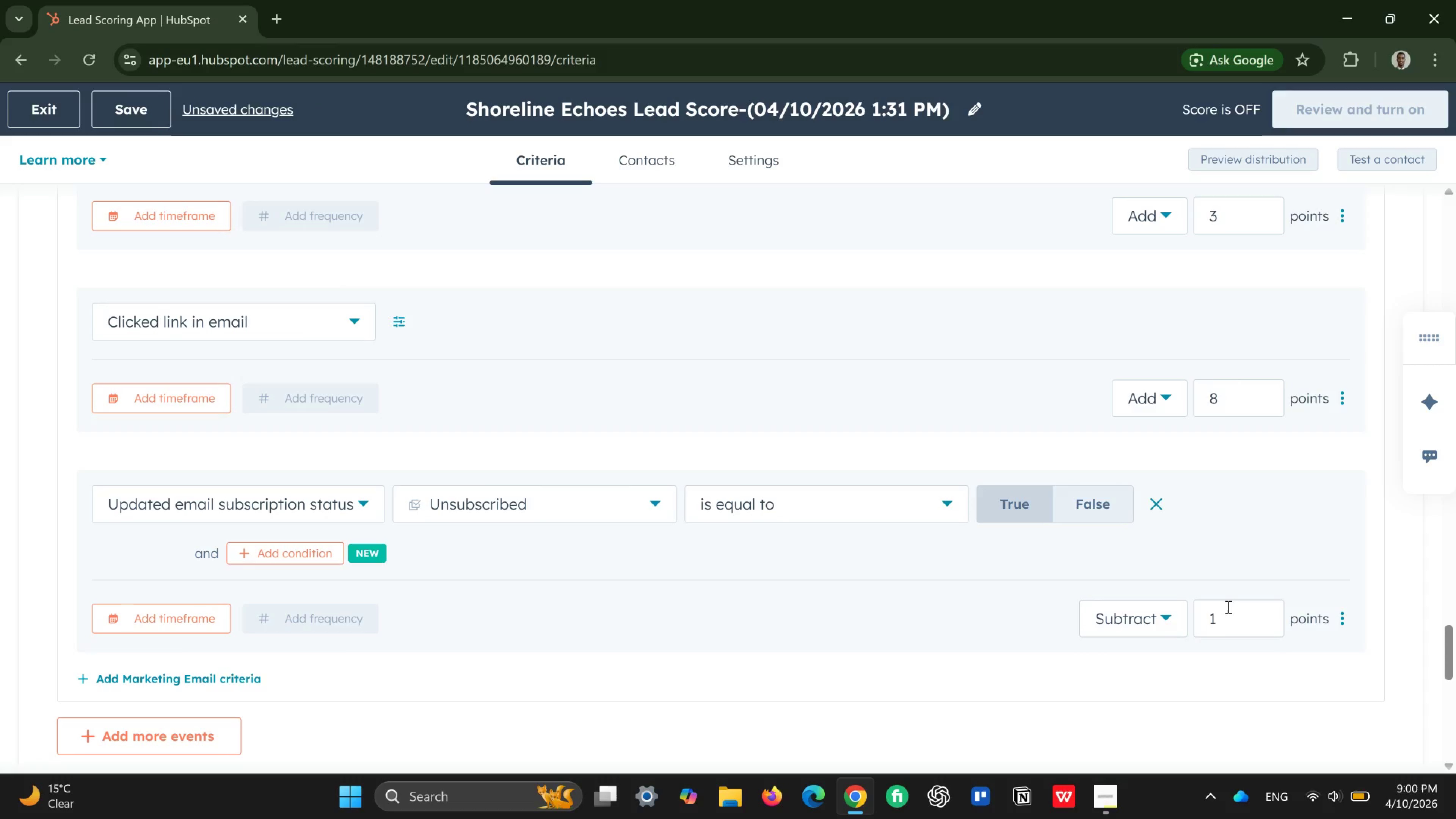 
left_click_drag(start_coordinate=[1227, 607], to_coordinate=[1195, 643])
 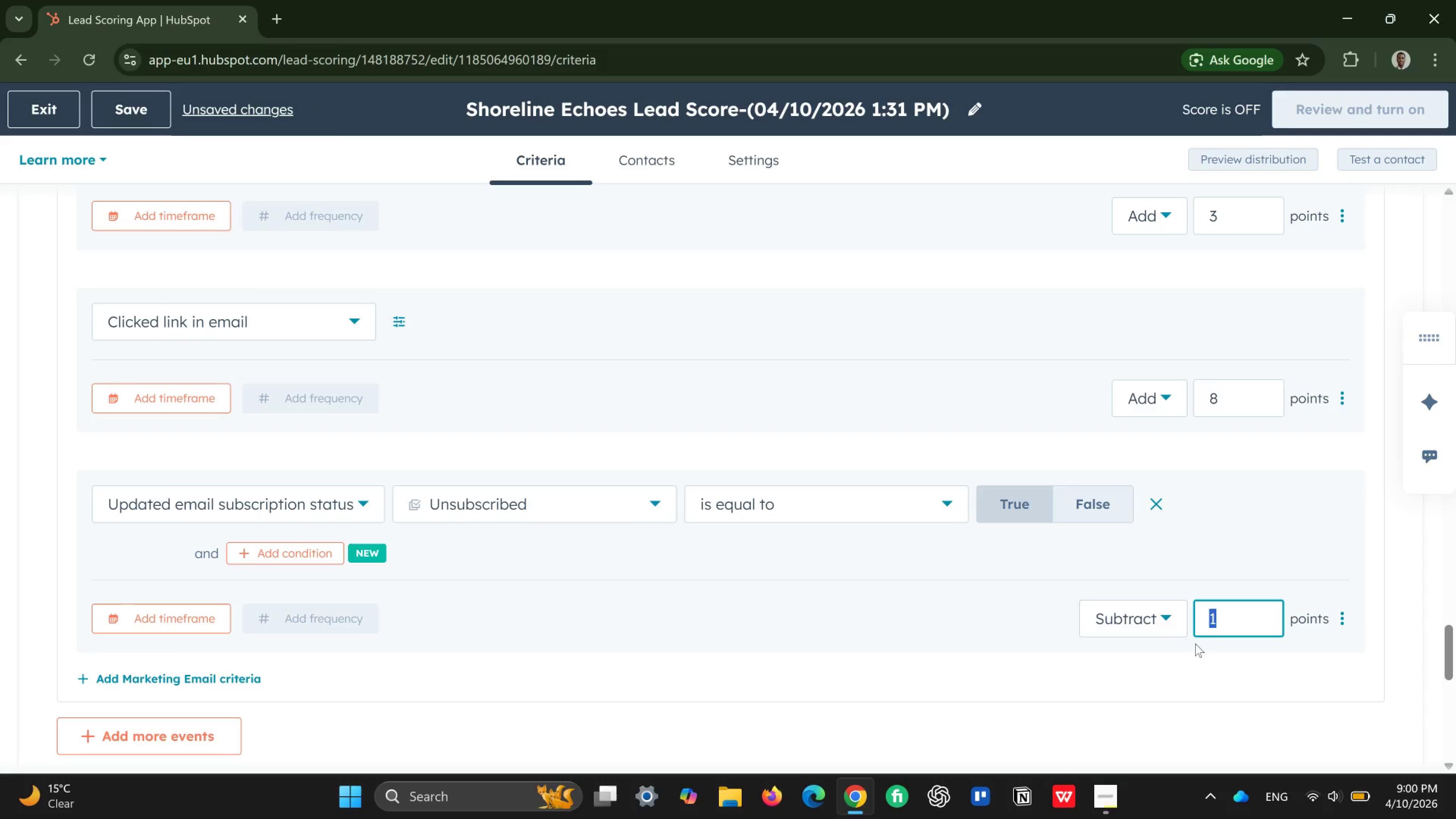 
type(20)
 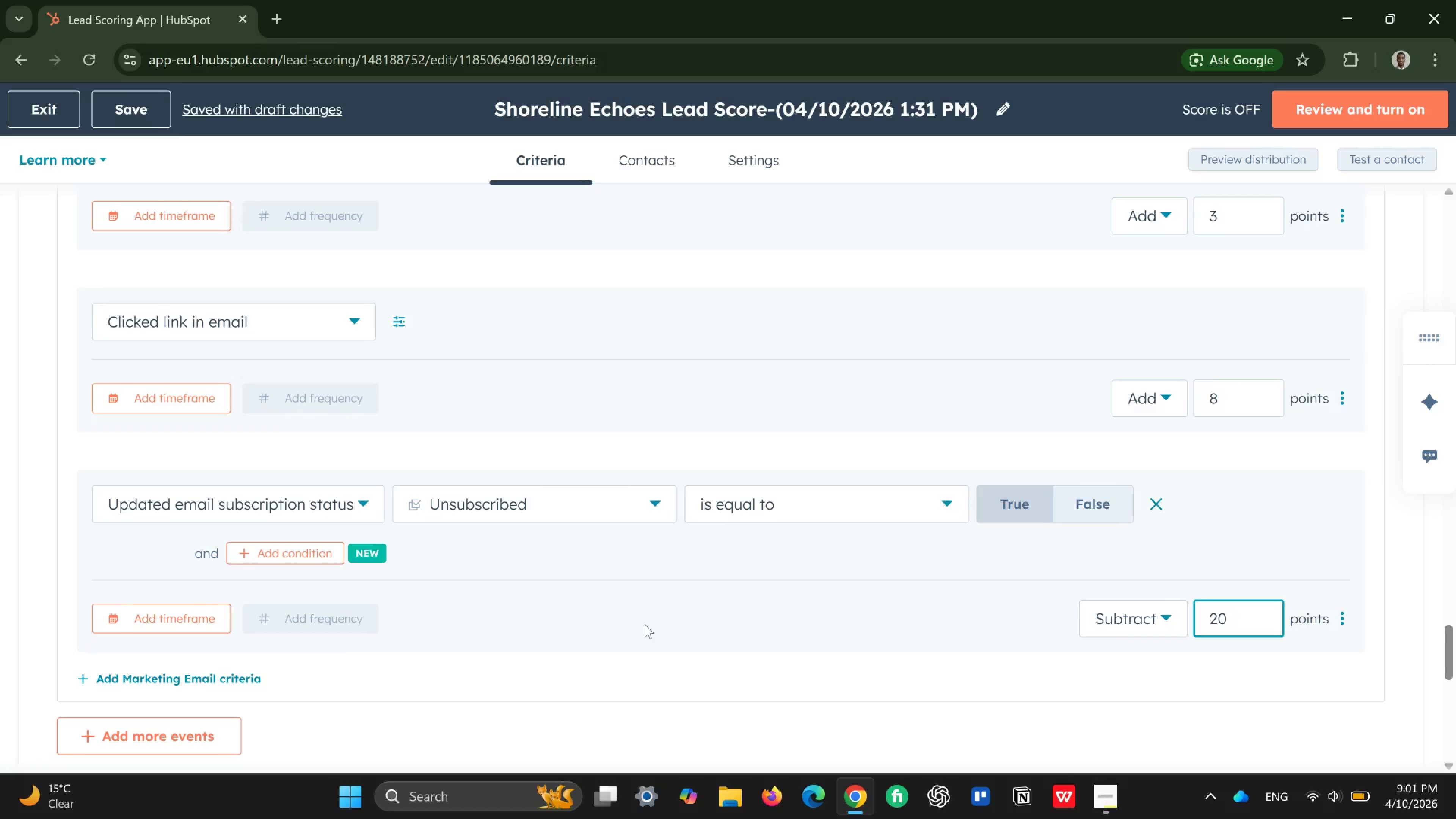 
wait(46.12)
 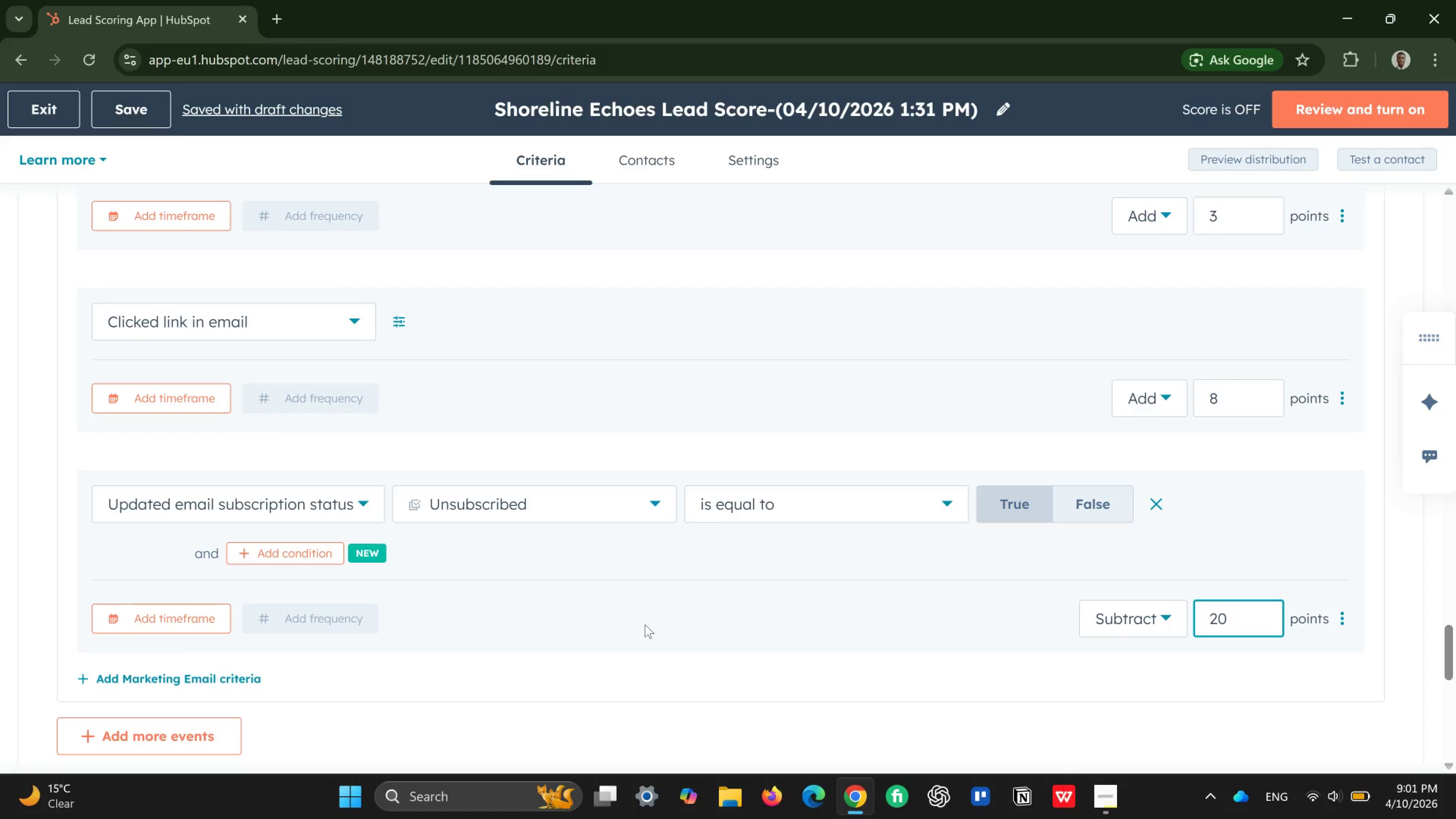 
scroll: coordinate [589, 589], scroll_direction: up, amount: 3.0
 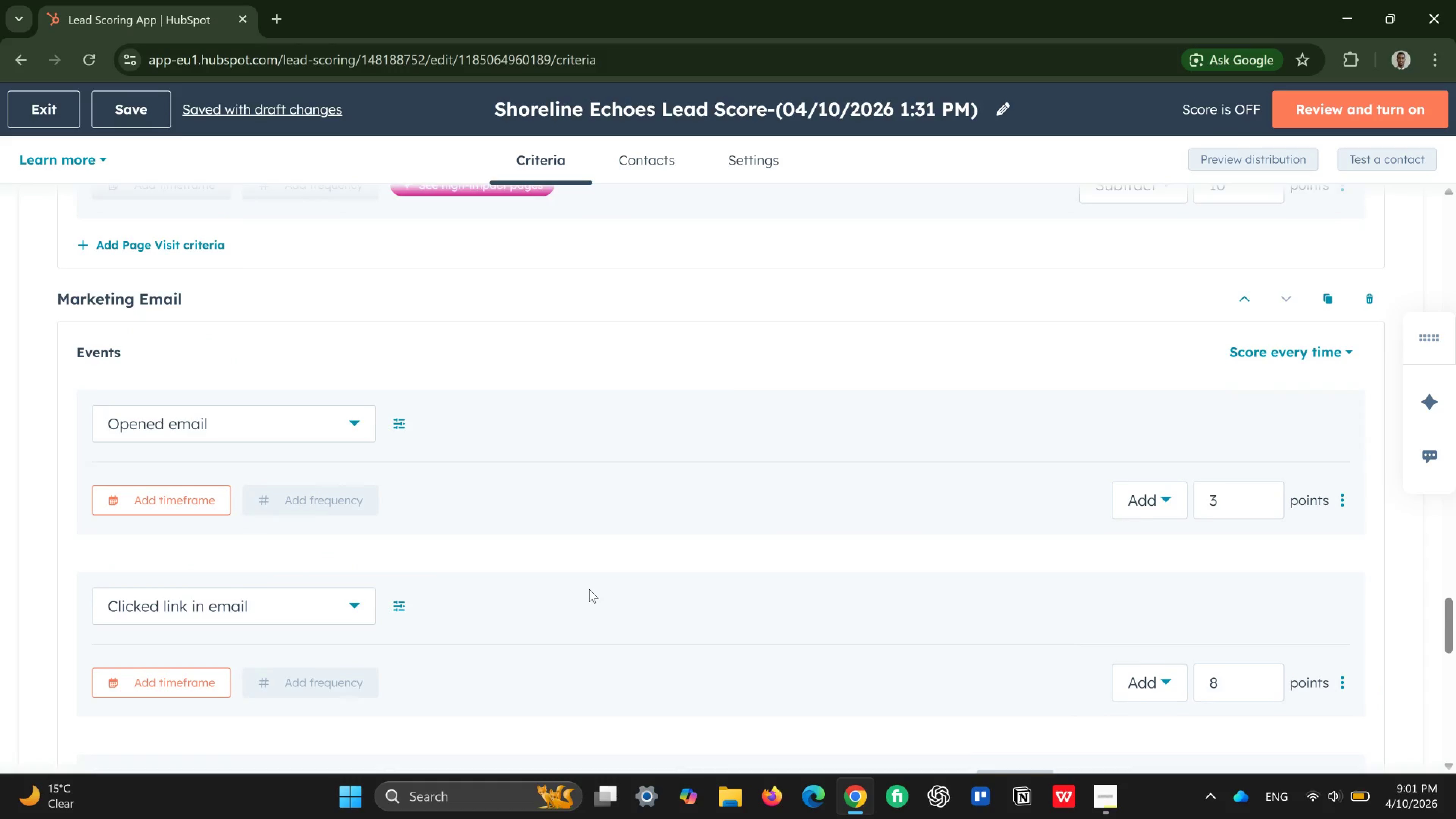 
scroll: coordinate [589, 589], scroll_direction: down, amount: 12.0
 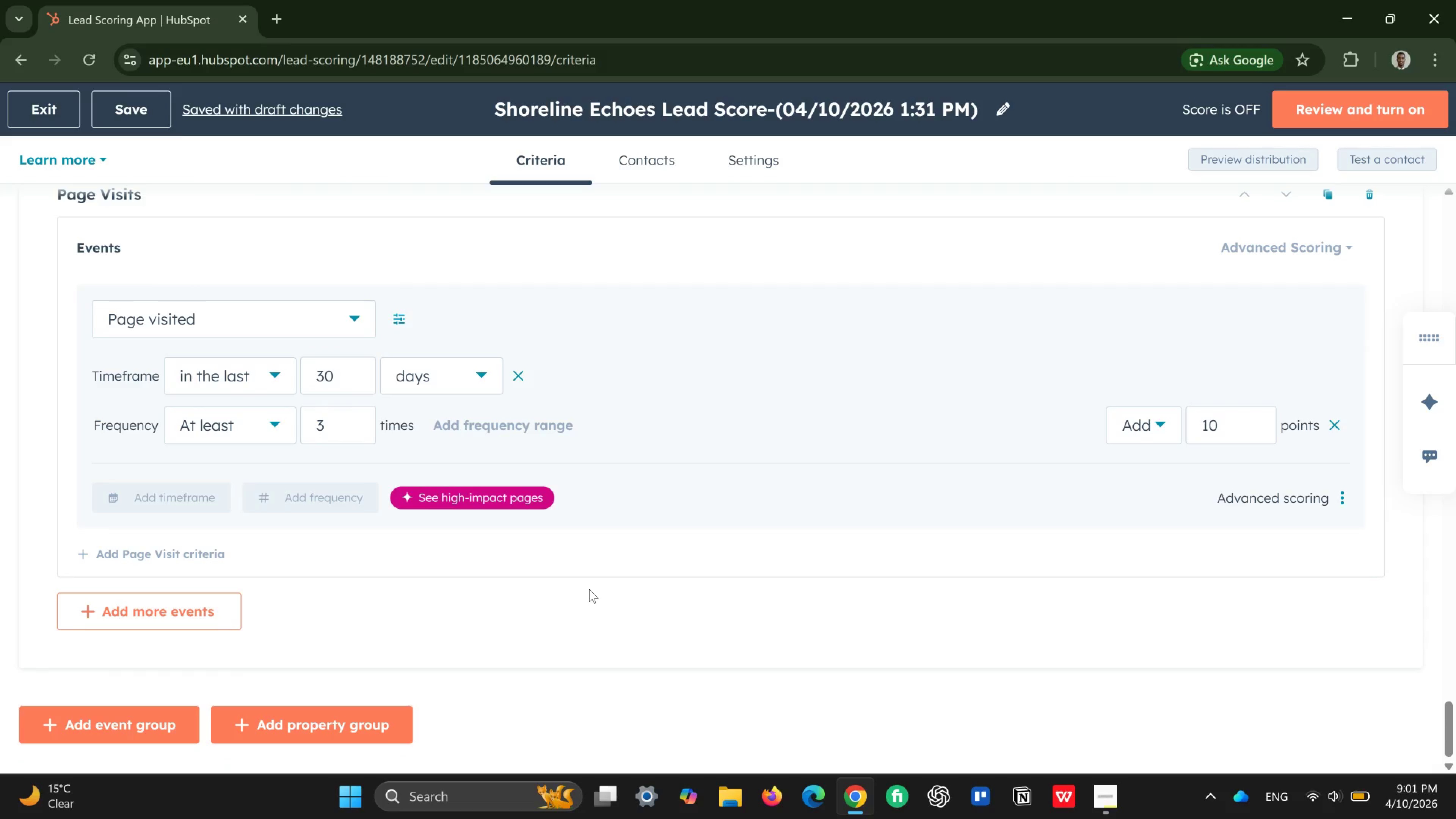 
scroll: coordinate [589, 589], scroll_direction: up, amount: 4.0
 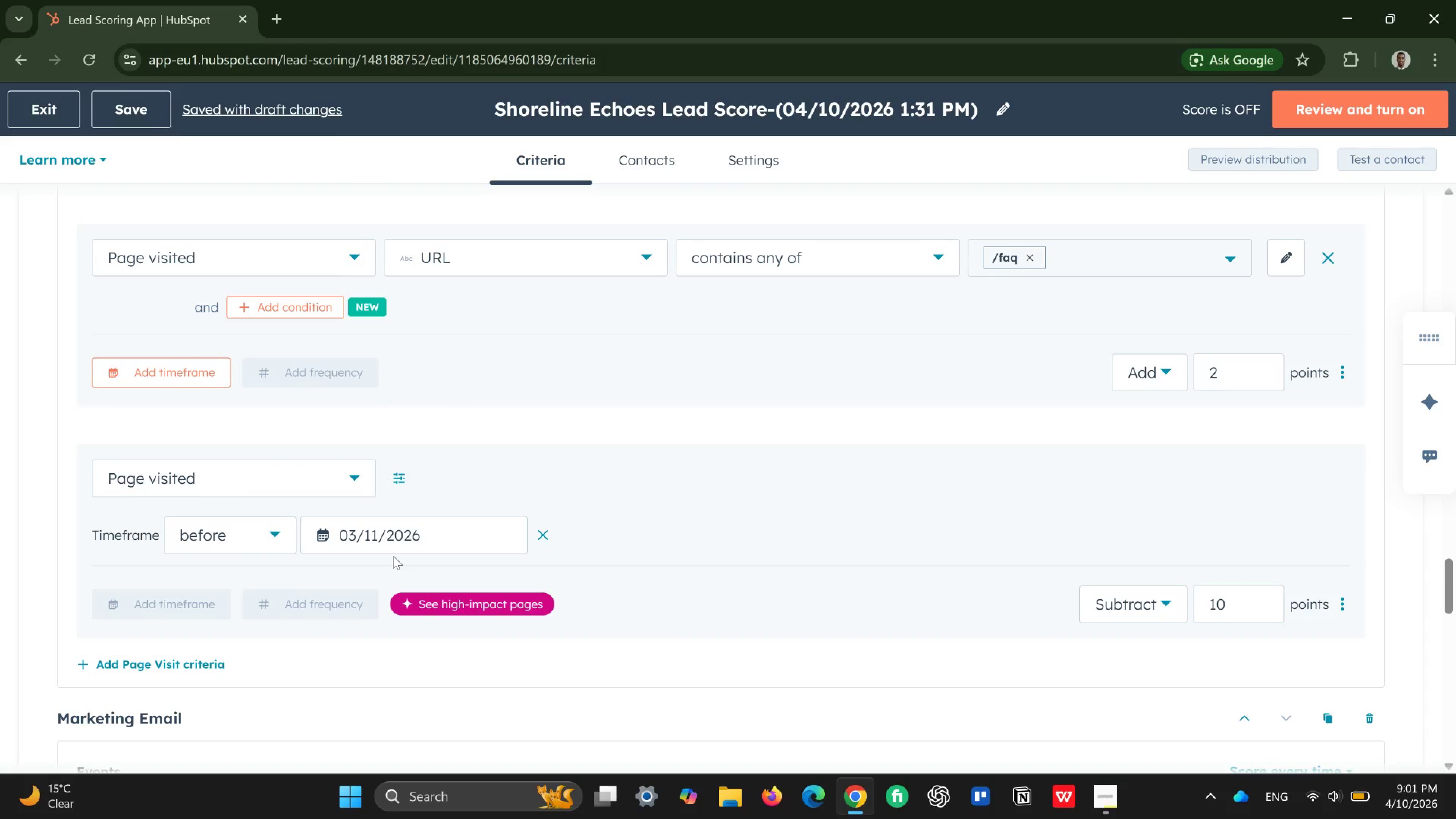 
wait(7.41)
 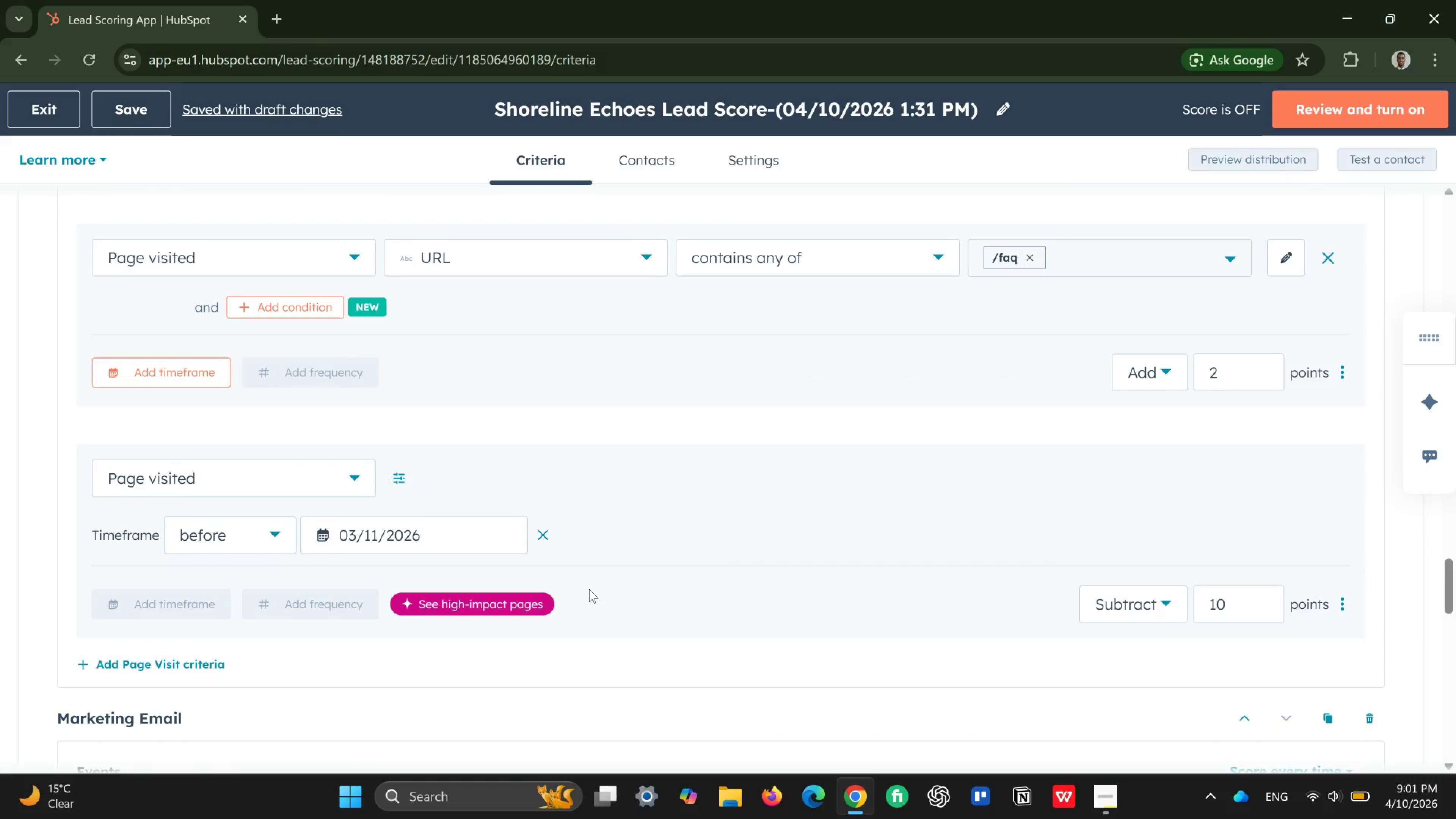 
scroll: coordinate [431, 510], scroll_direction: up, amount: 2.0
 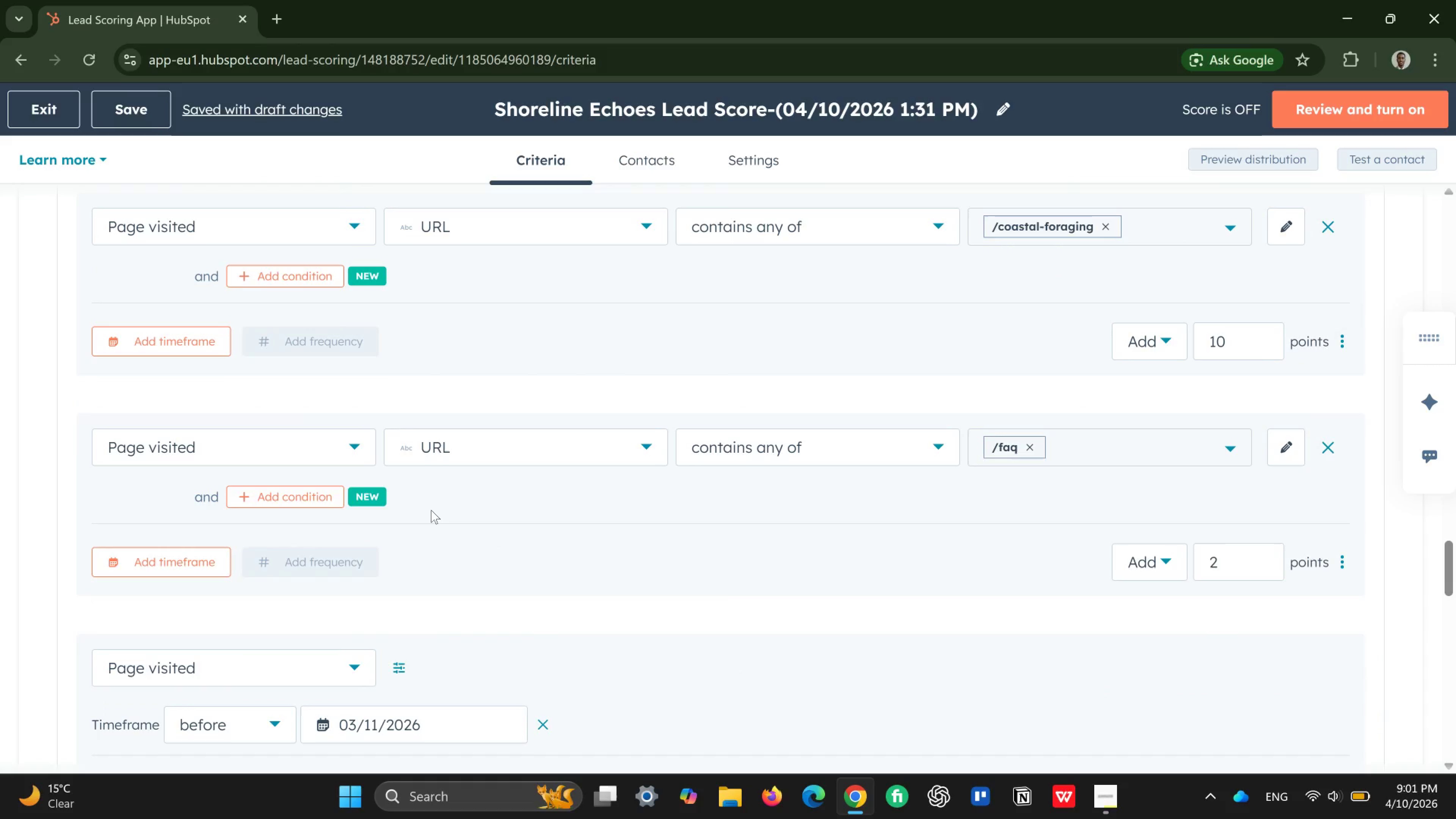 
scroll: coordinate [429, 500], scroll_direction: down, amount: 4.0
 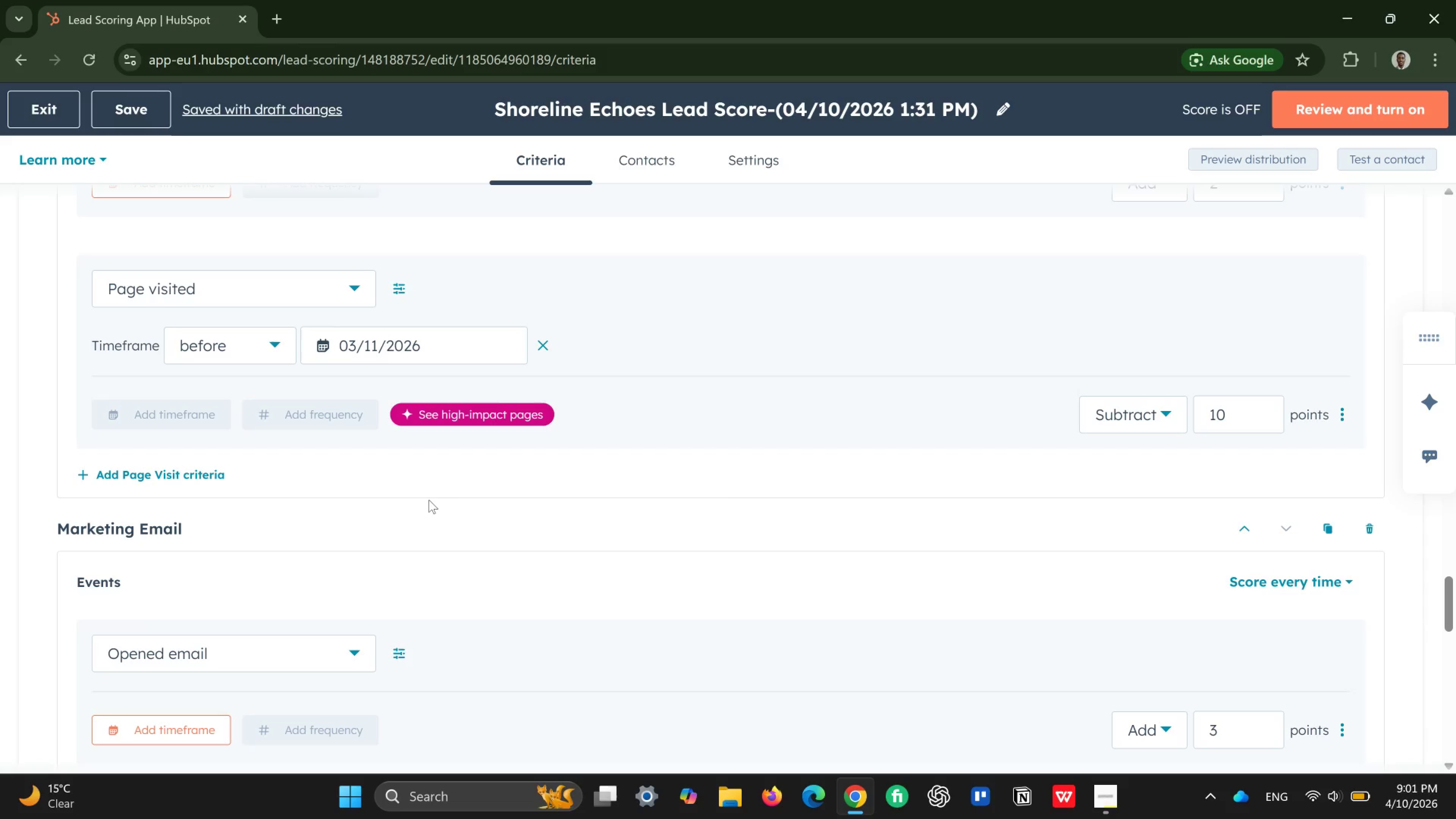 
scroll: coordinate [429, 500], scroll_direction: up, amount: 3.0
 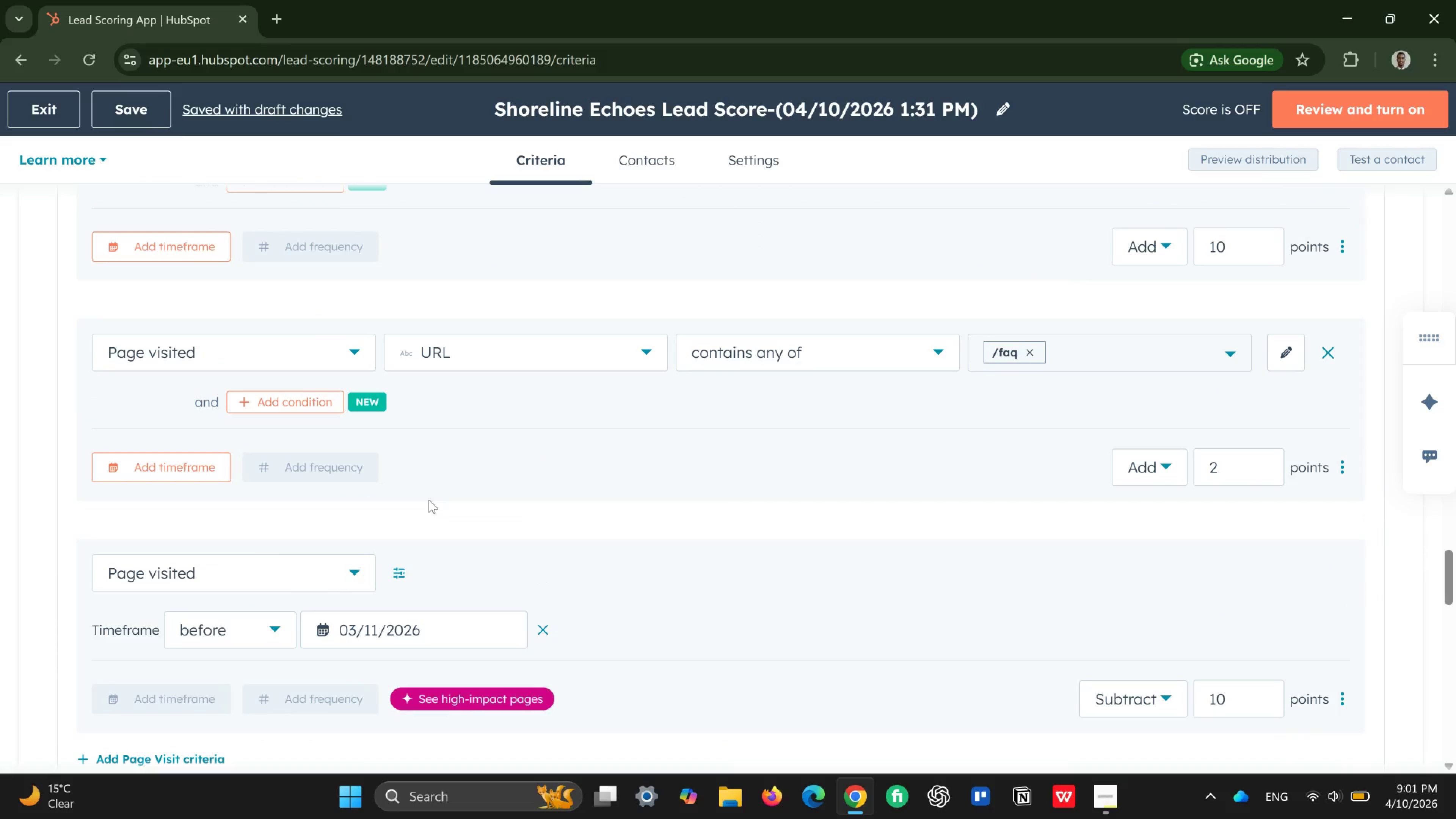 
scroll: coordinate [429, 505], scroll_direction: down, amount: 10.0
 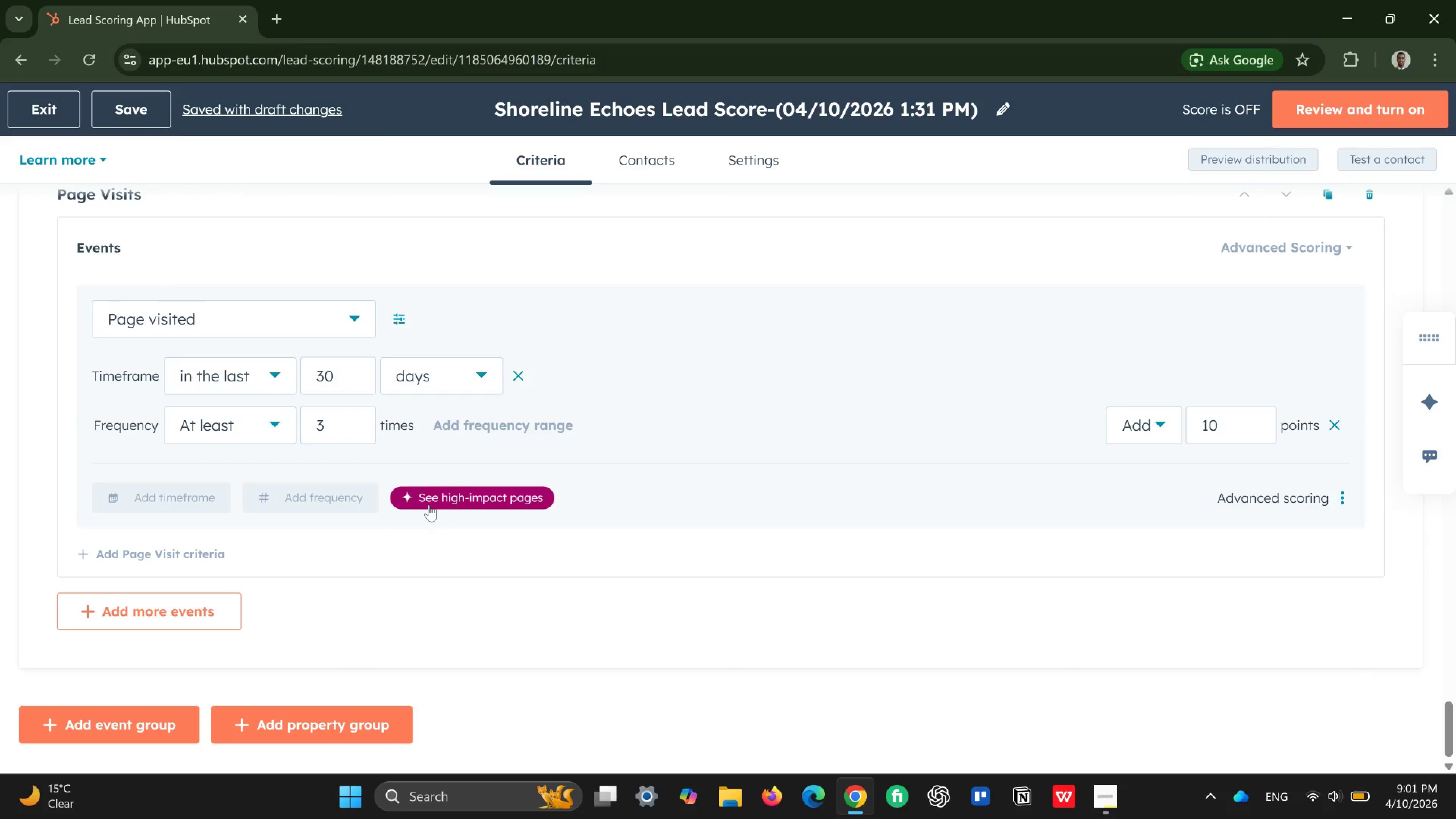 
scroll: coordinate [429, 503], scroll_direction: up, amount: 4.0
 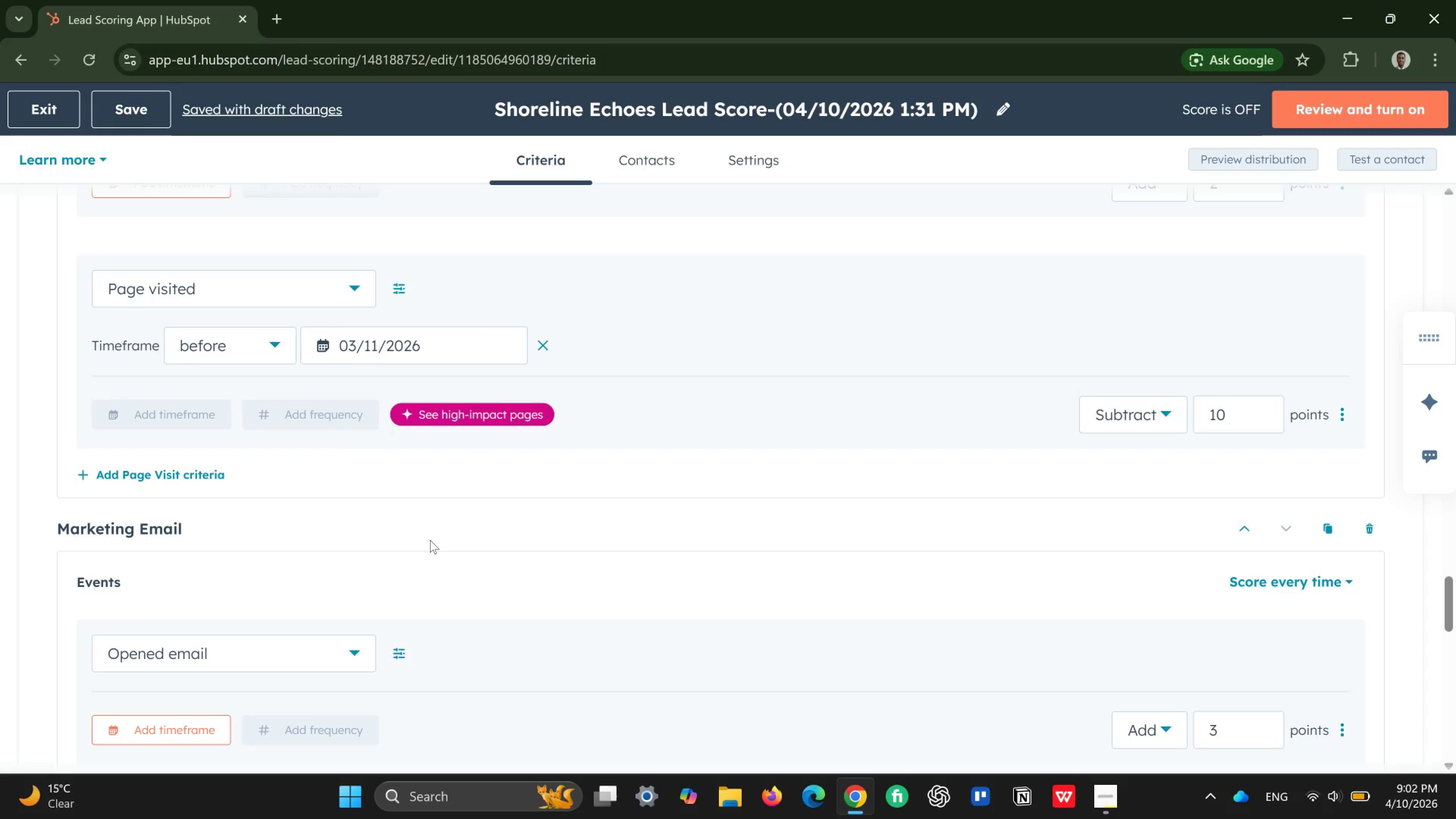 
wait(22.7)
 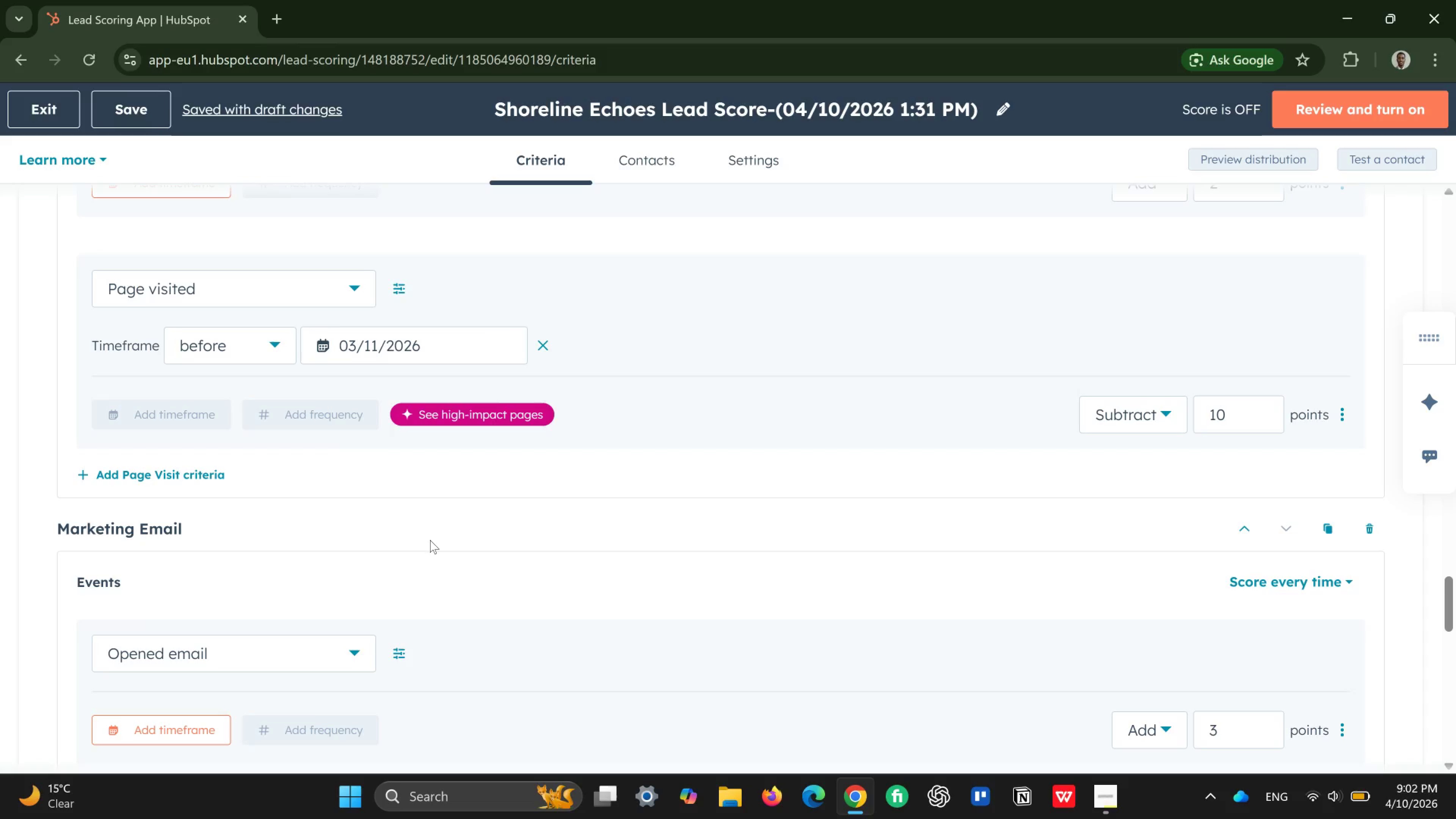 
scroll: coordinate [236, 540], scroll_direction: down, amount: 4.0
 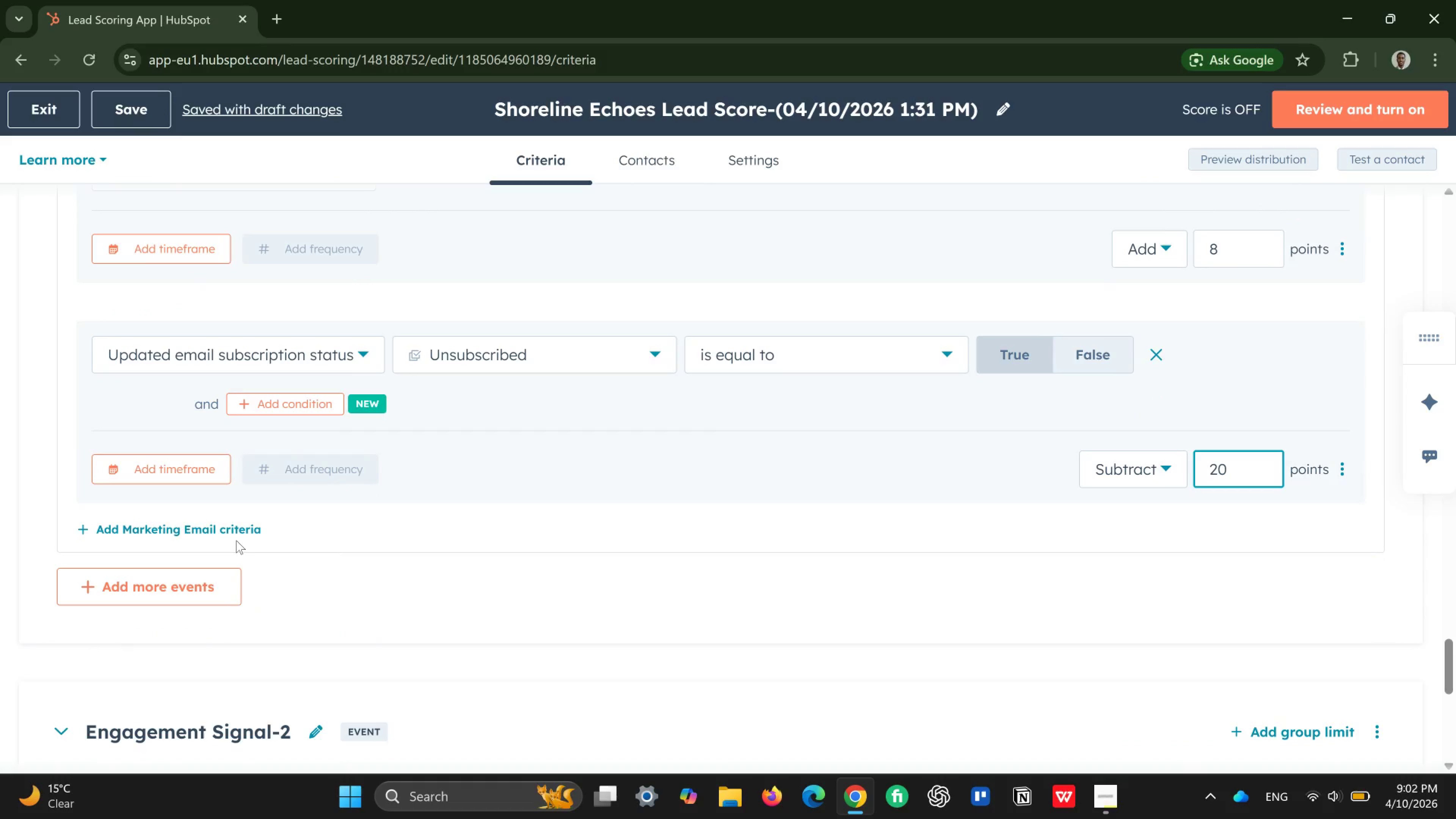 
scroll: coordinate [232, 511], scroll_direction: up, amount: 12.0
 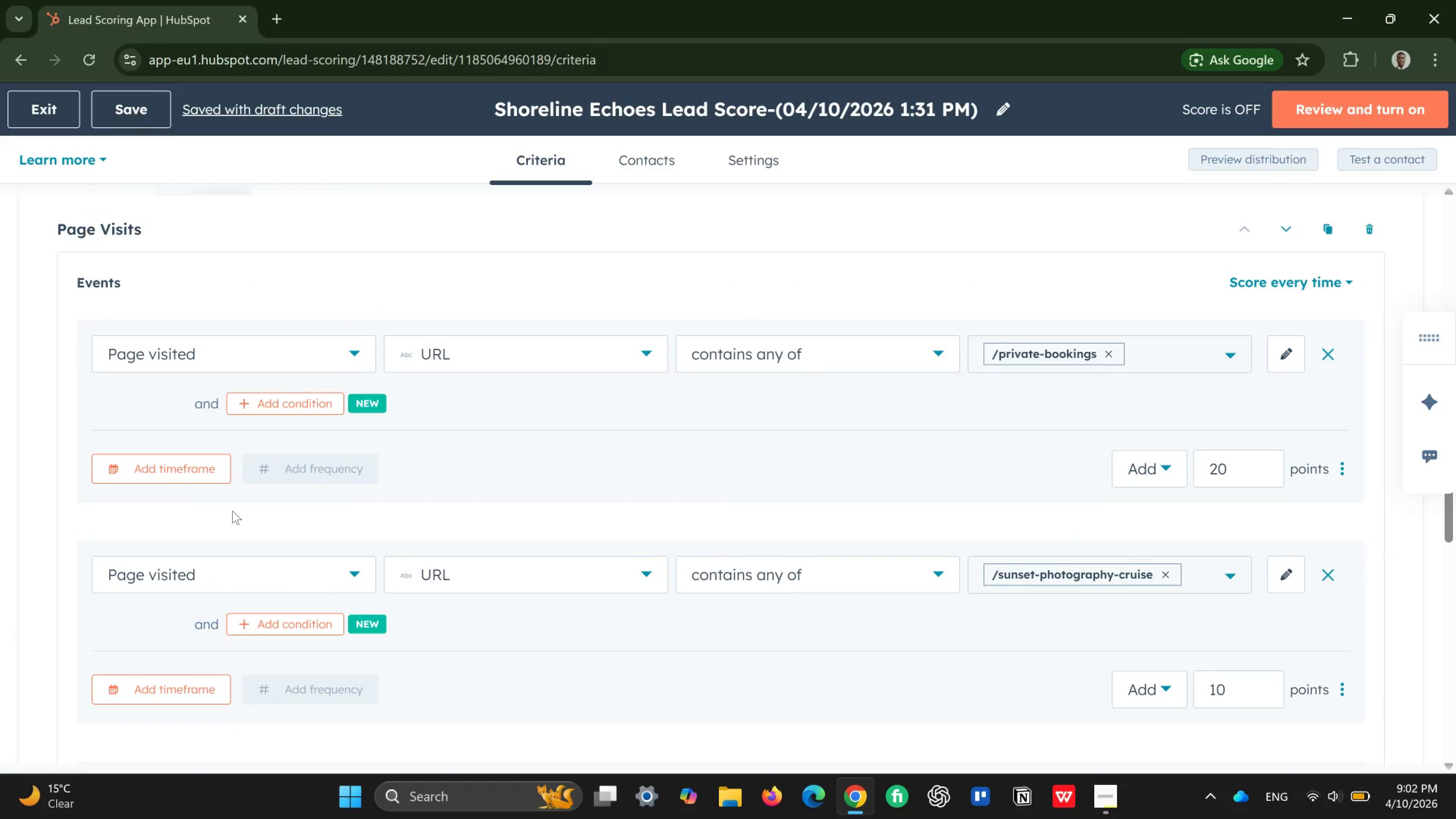 
scroll: coordinate [232, 512], scroll_direction: down, amount: 19.0
 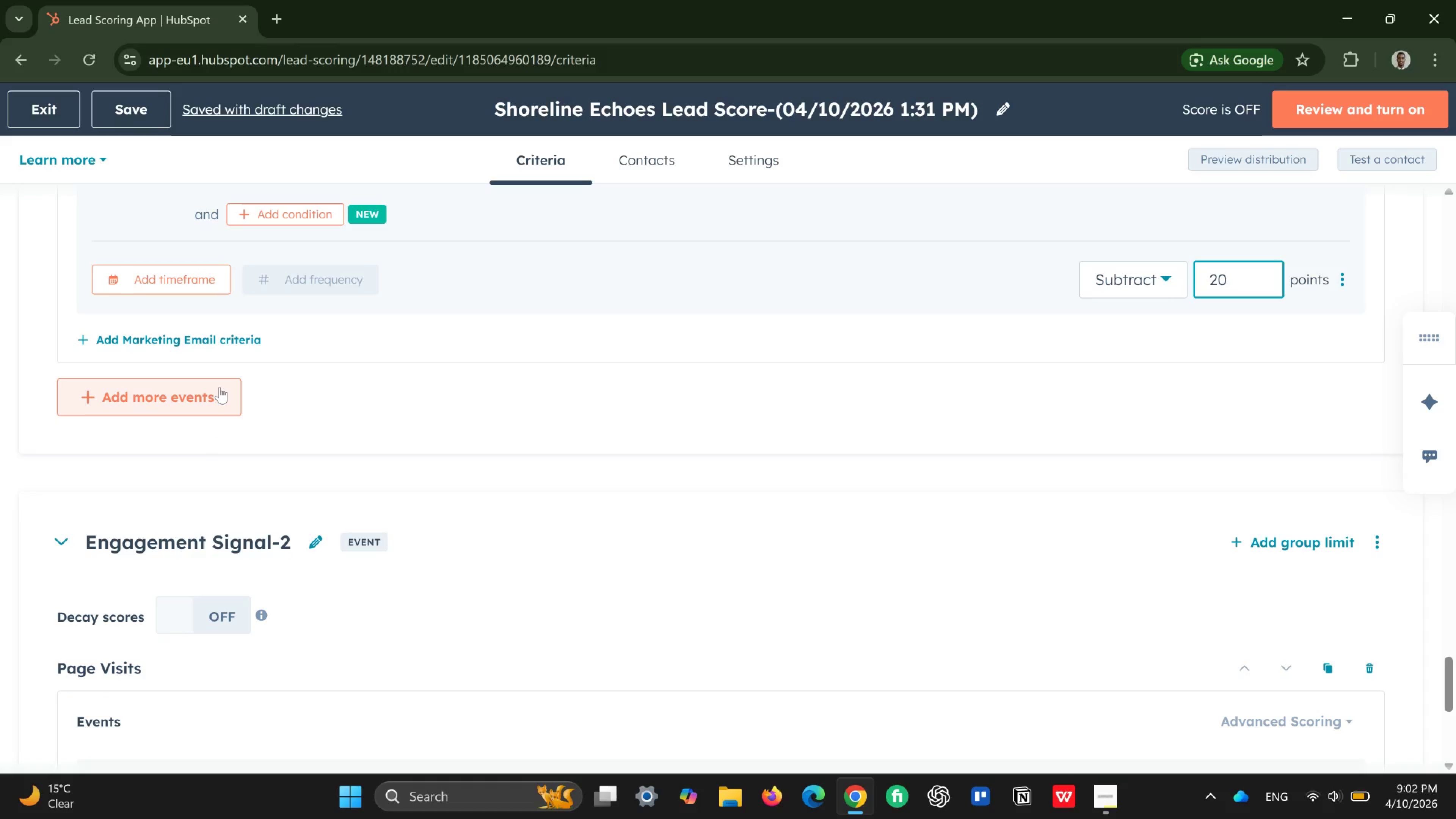 
left_click([220, 387])
 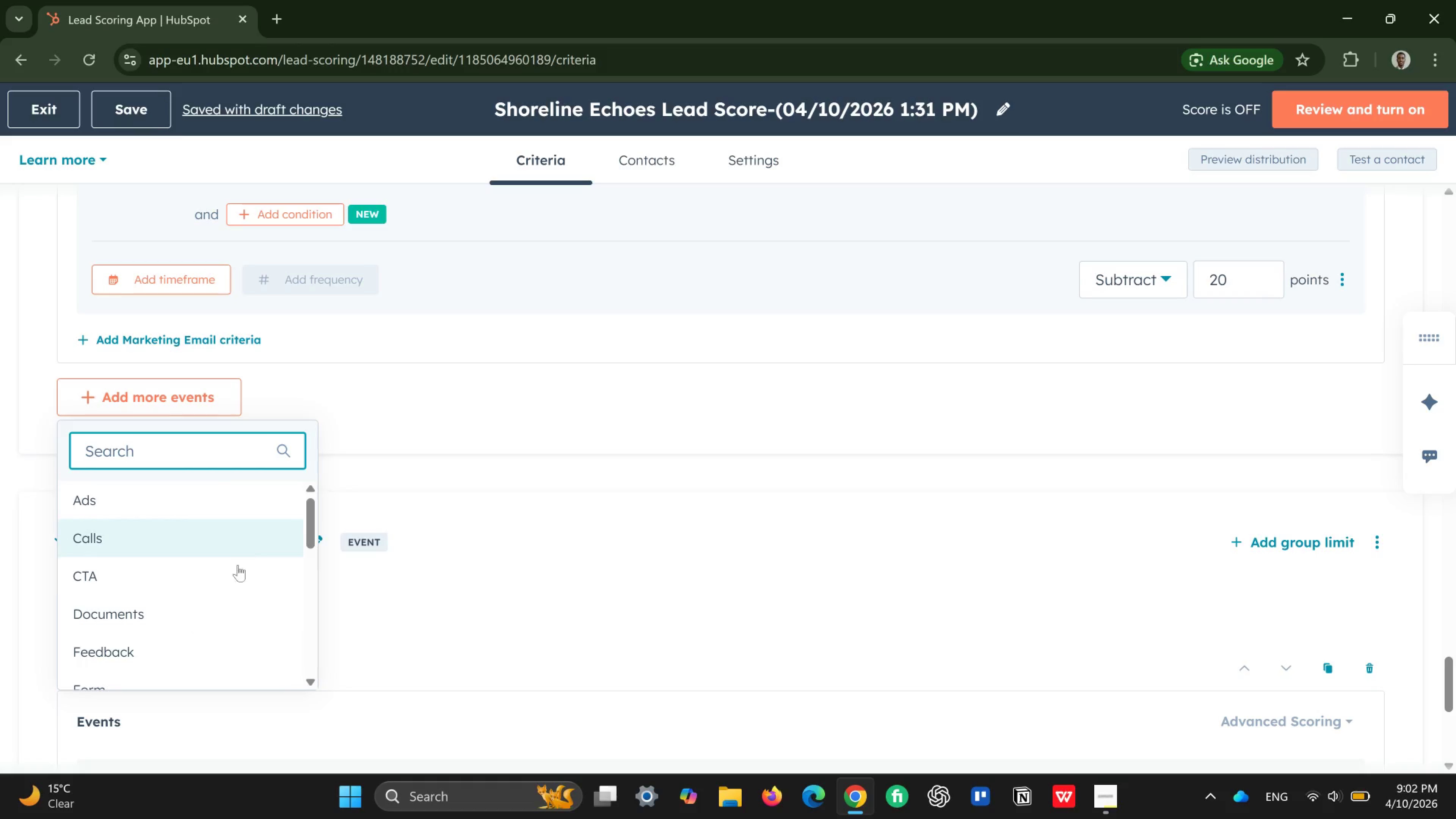 
scroll: coordinate [230, 593], scroll_direction: down, amount: 1.0
 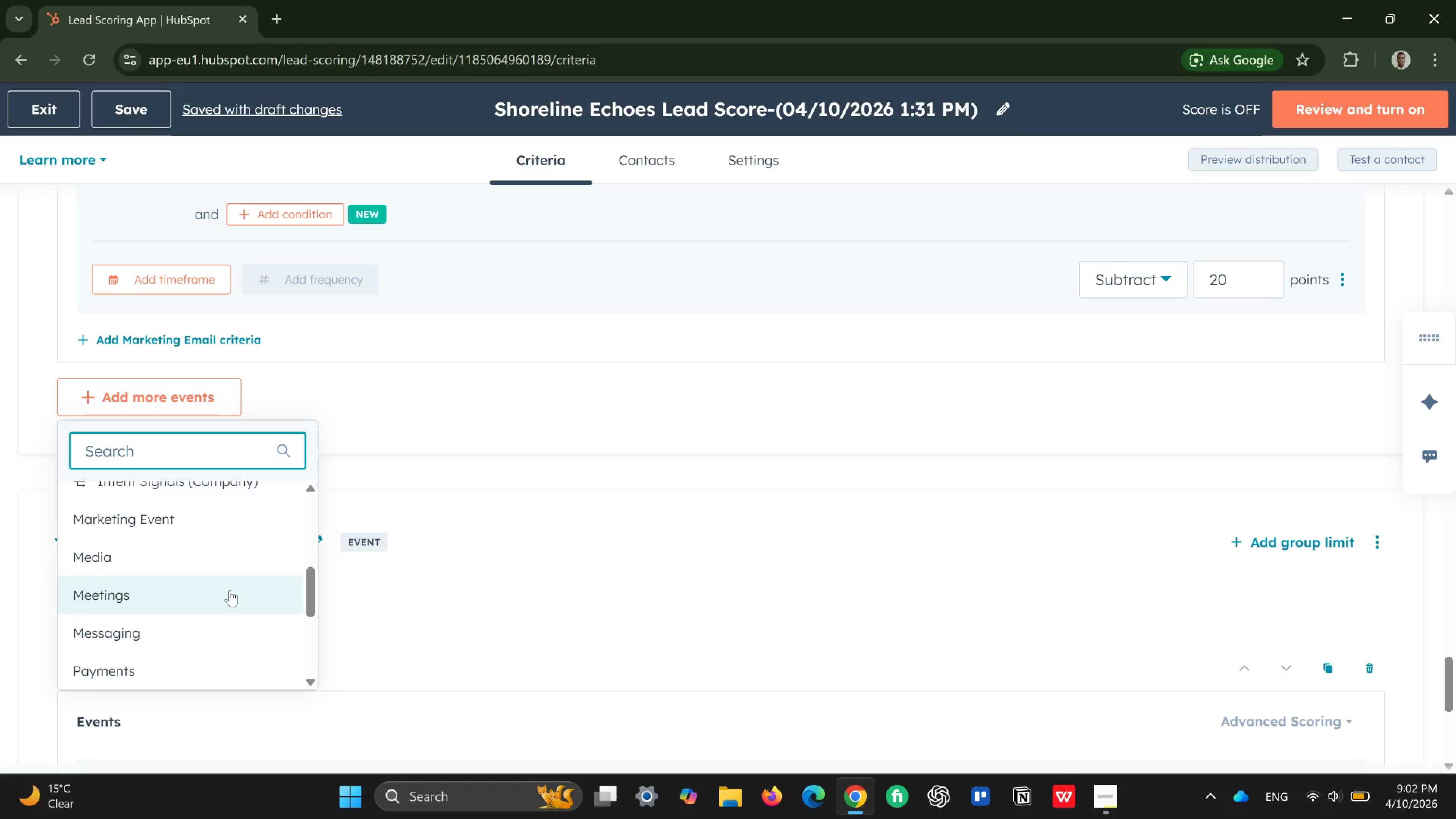 
scroll: coordinate [230, 590], scroll_direction: up, amount: 1.0
 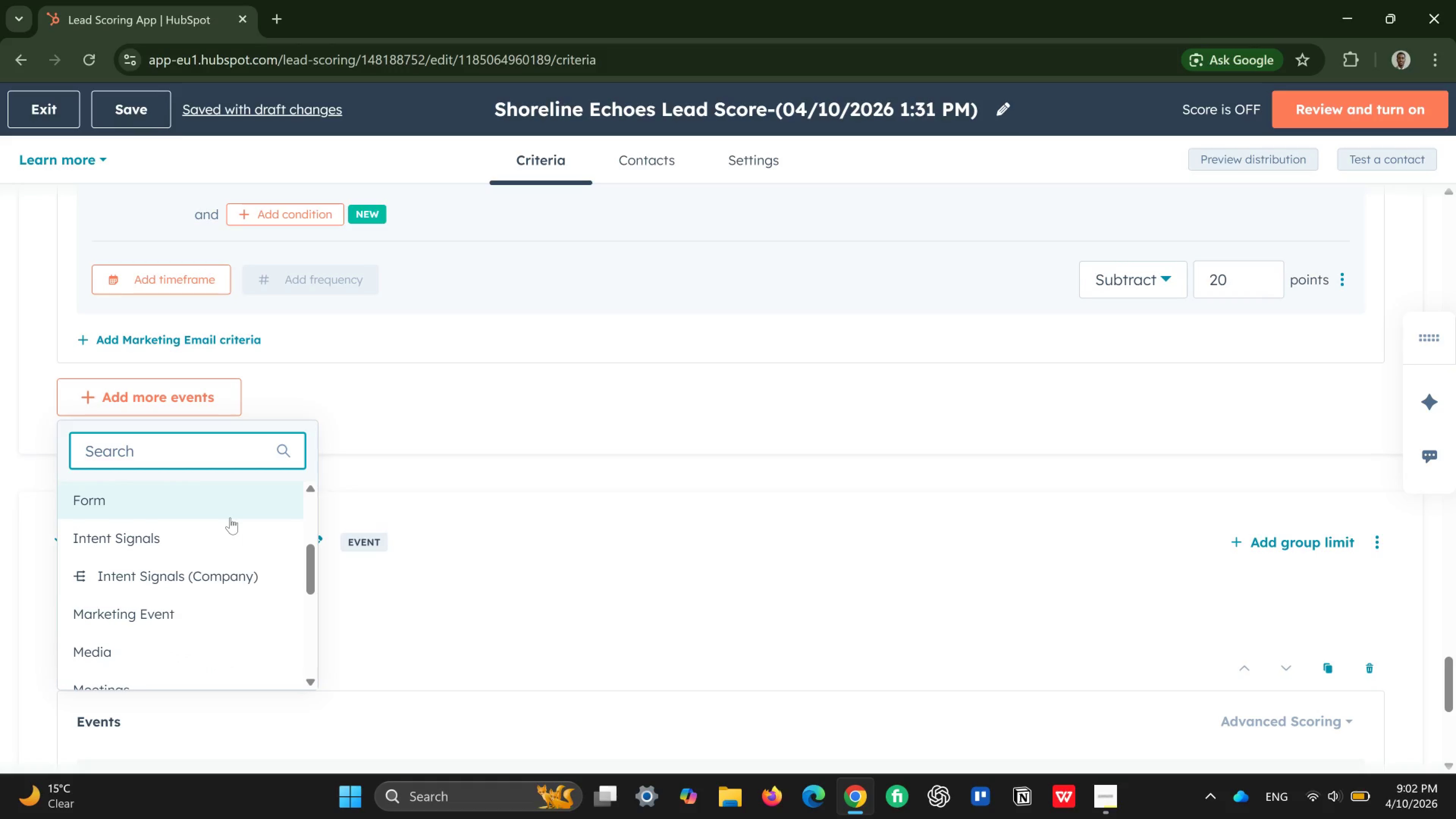 
left_click([230, 518])
 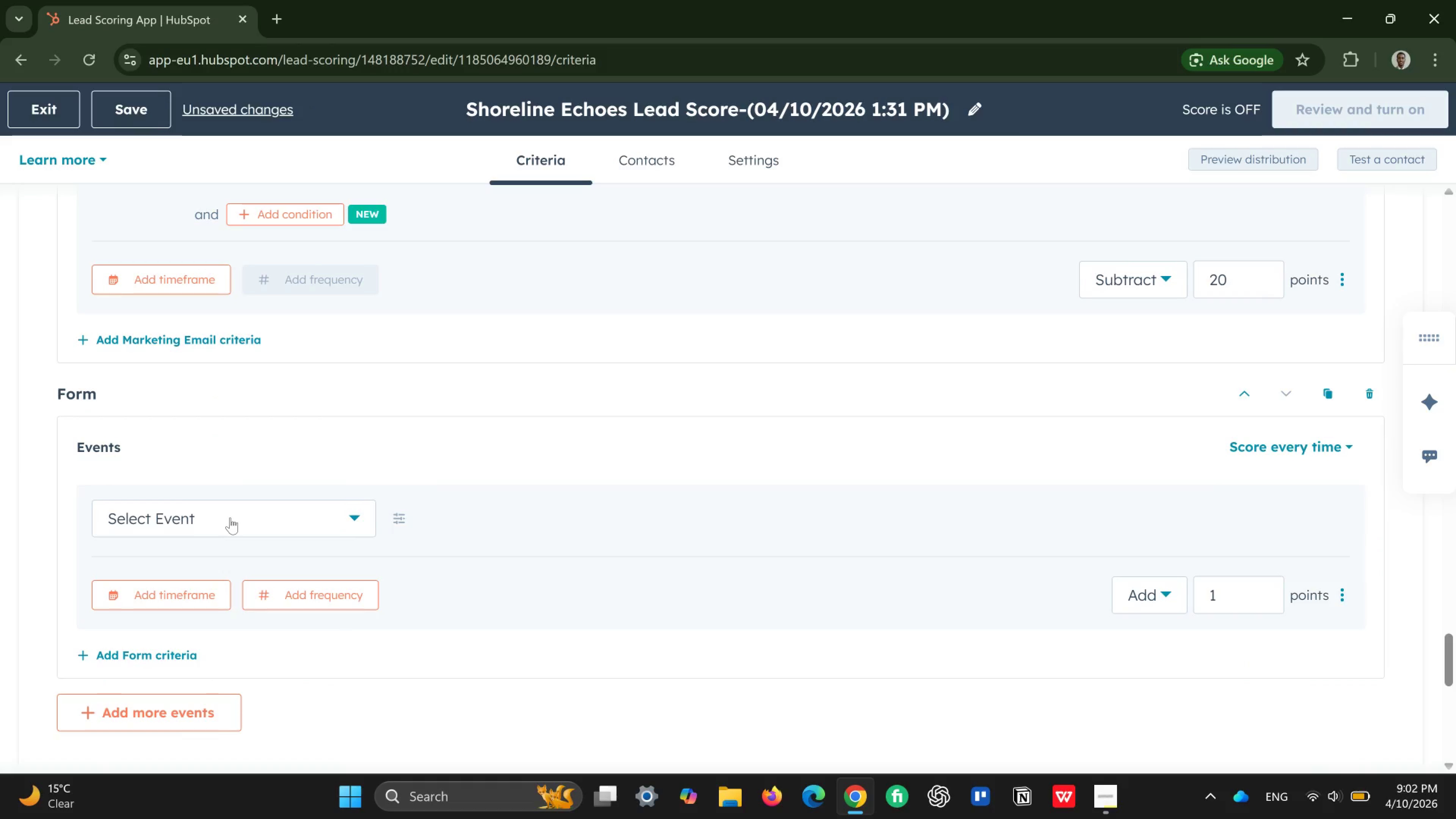 
wait(8.9)
 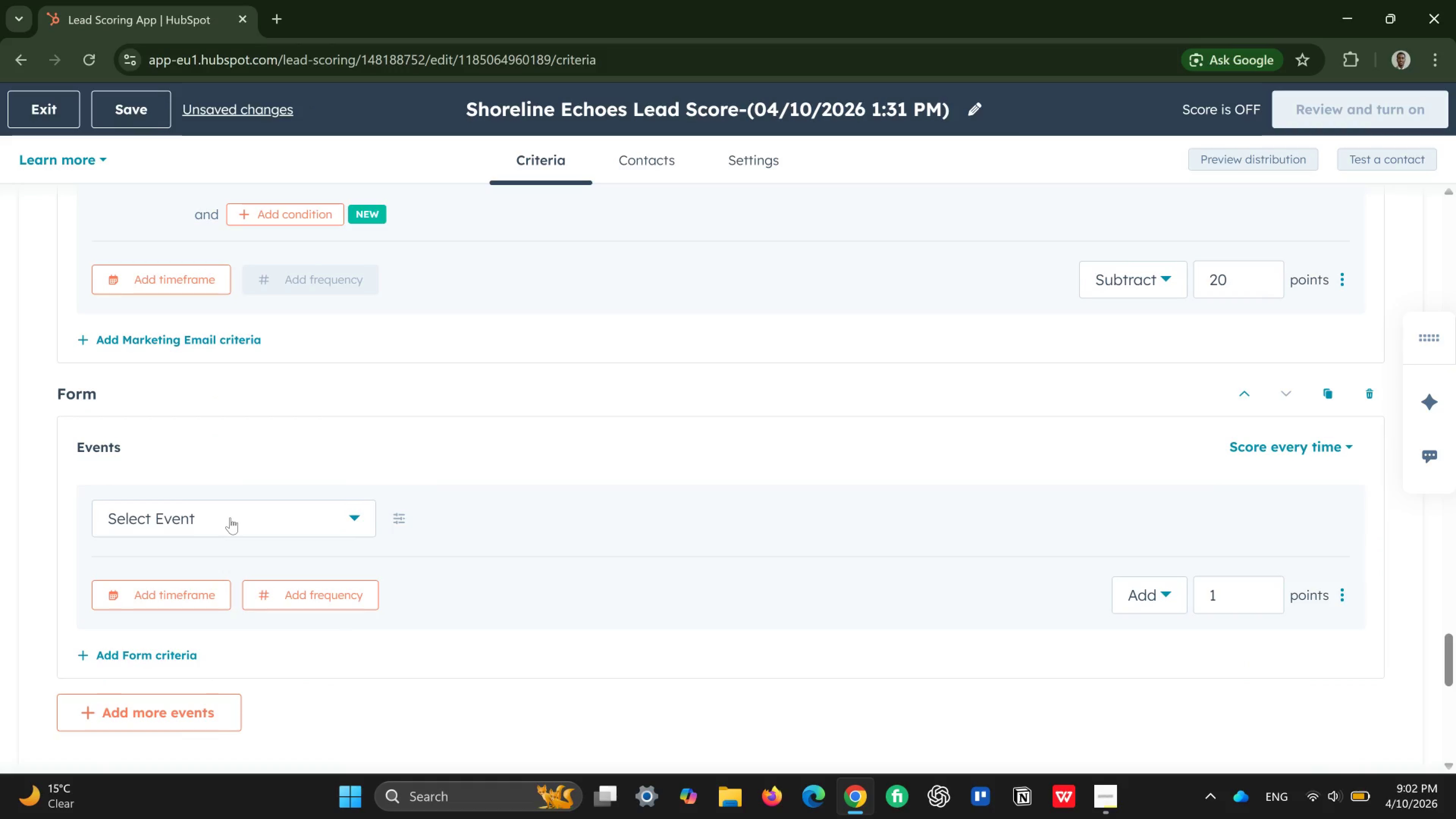 
left_click([358, 517])
 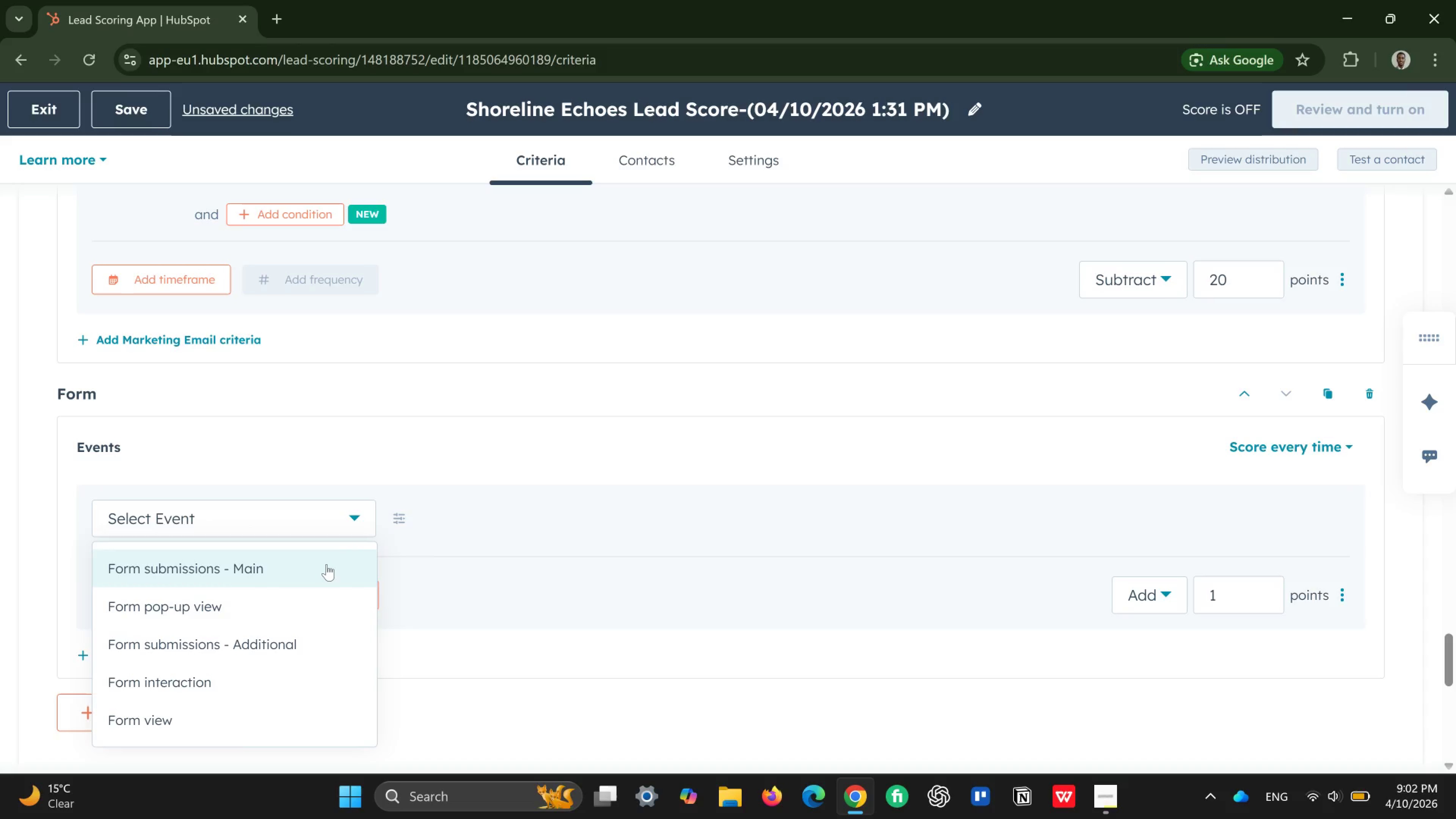 
left_click([326, 564])
 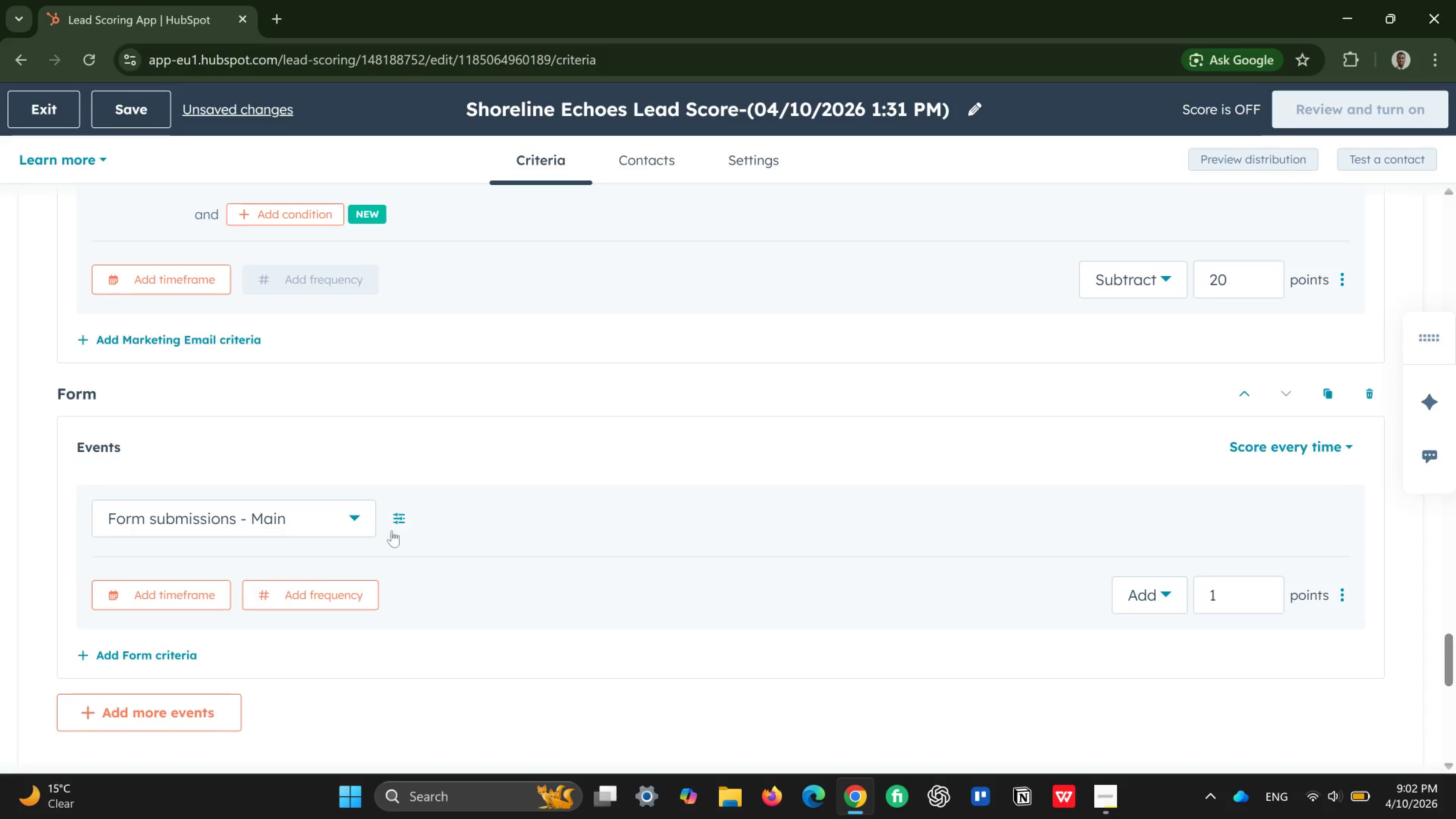 
left_click([396, 522])
 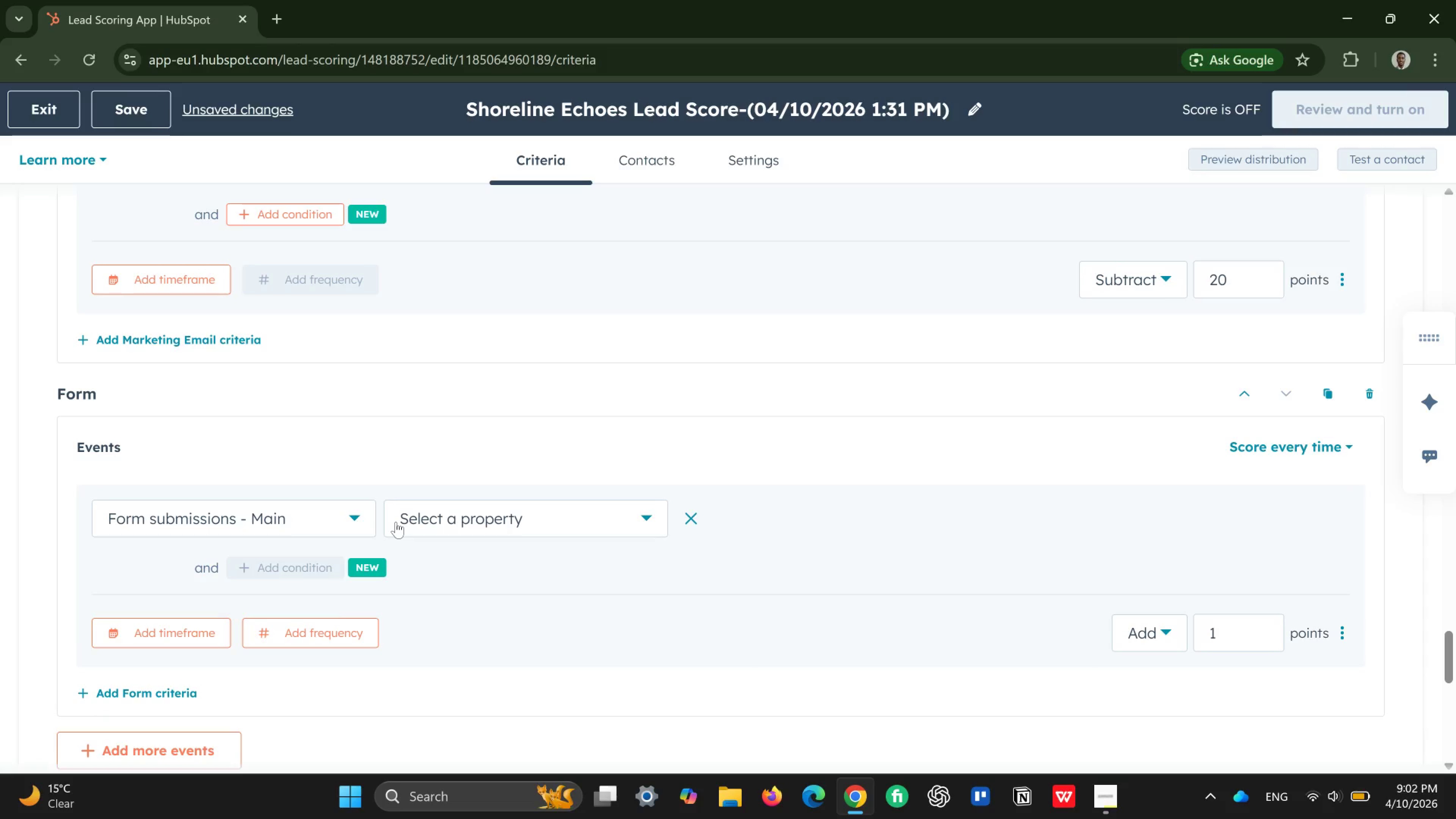 
wait(7.02)
 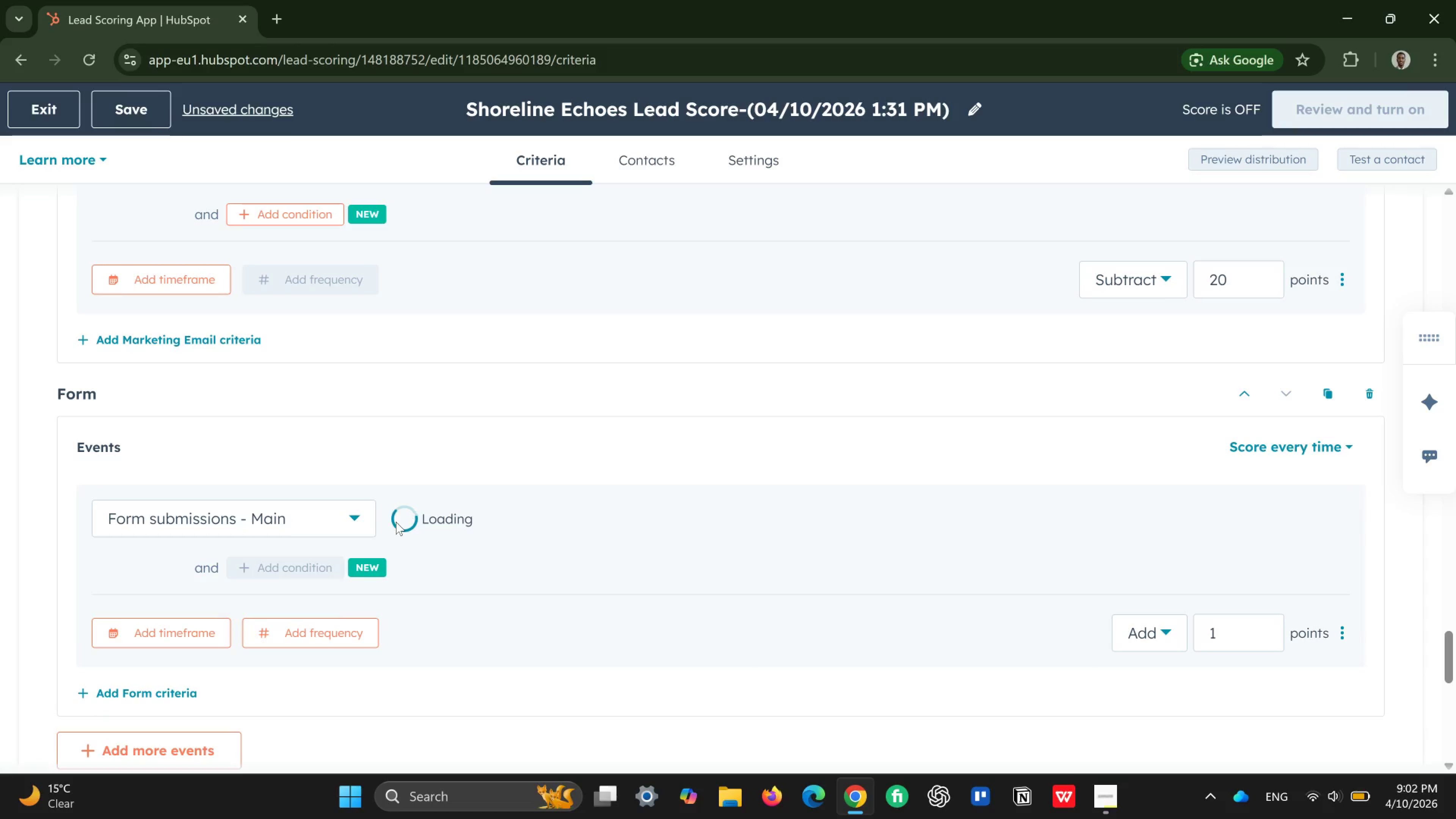 
left_click([509, 507])
 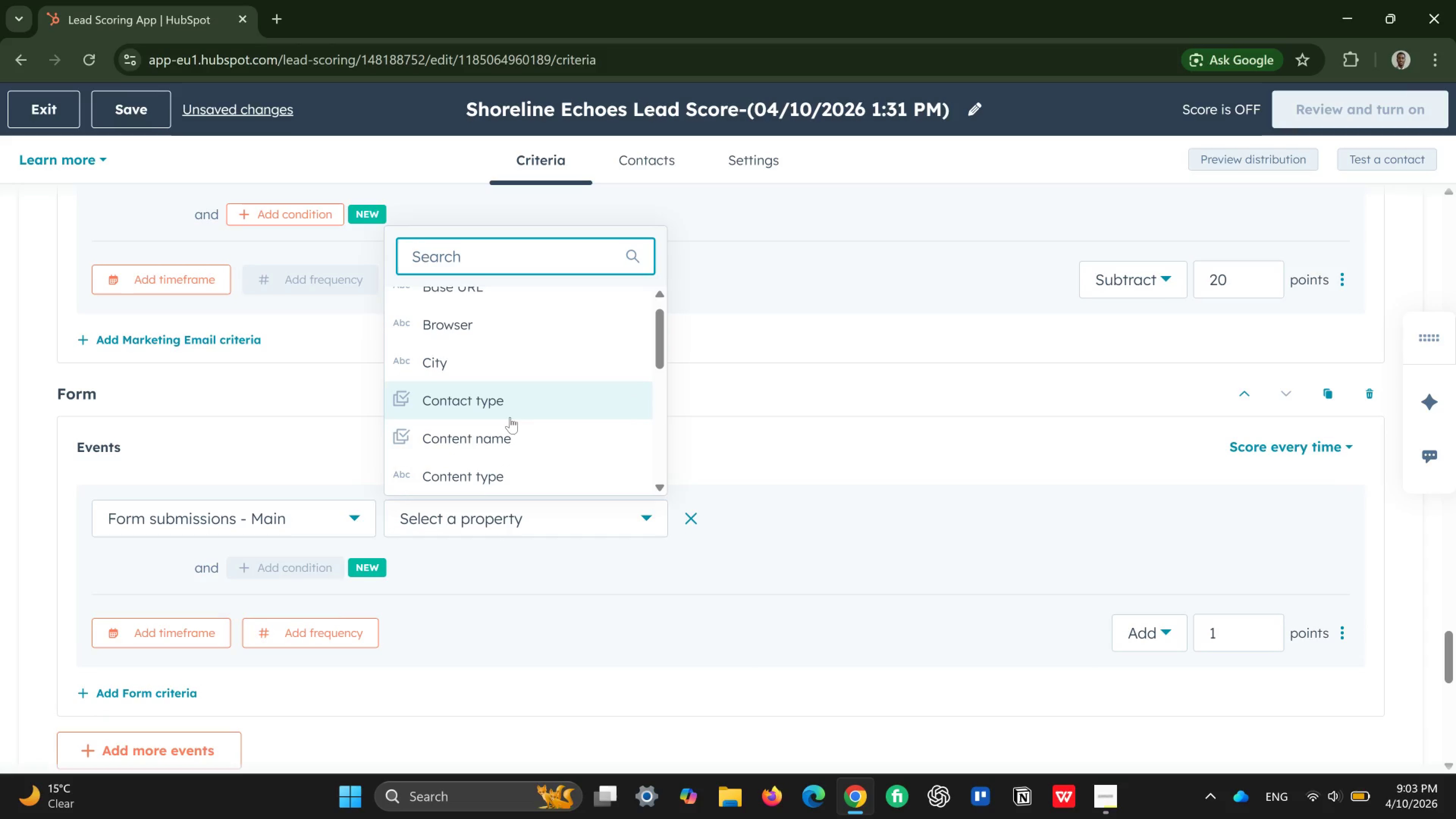 
scroll: coordinate [510, 417], scroll_direction: down, amount: 1.0
 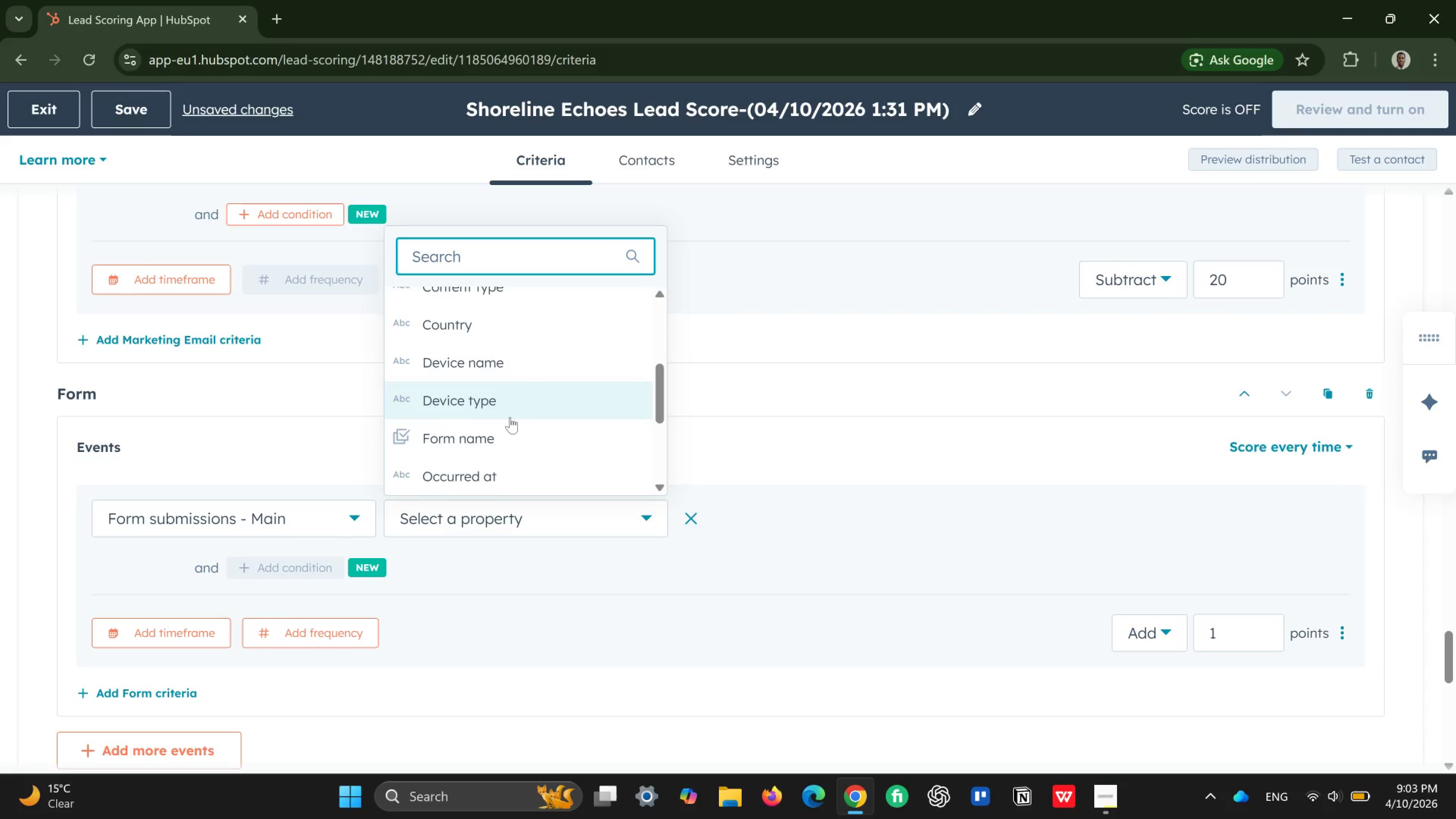 
scroll: coordinate [510, 417], scroll_direction: up, amount: 2.0
 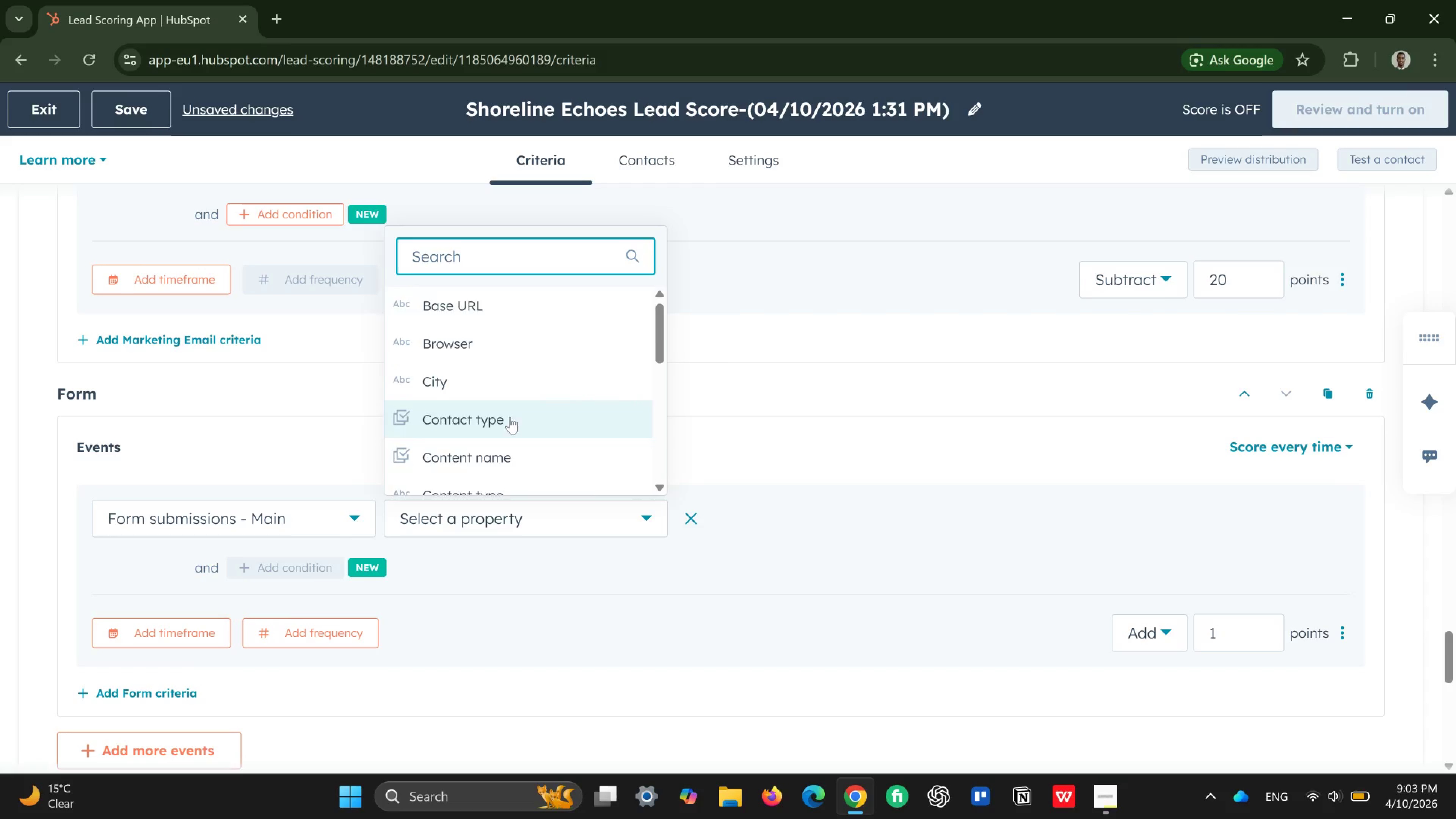 
scroll: coordinate [510, 417], scroll_direction: down, amount: 2.0
 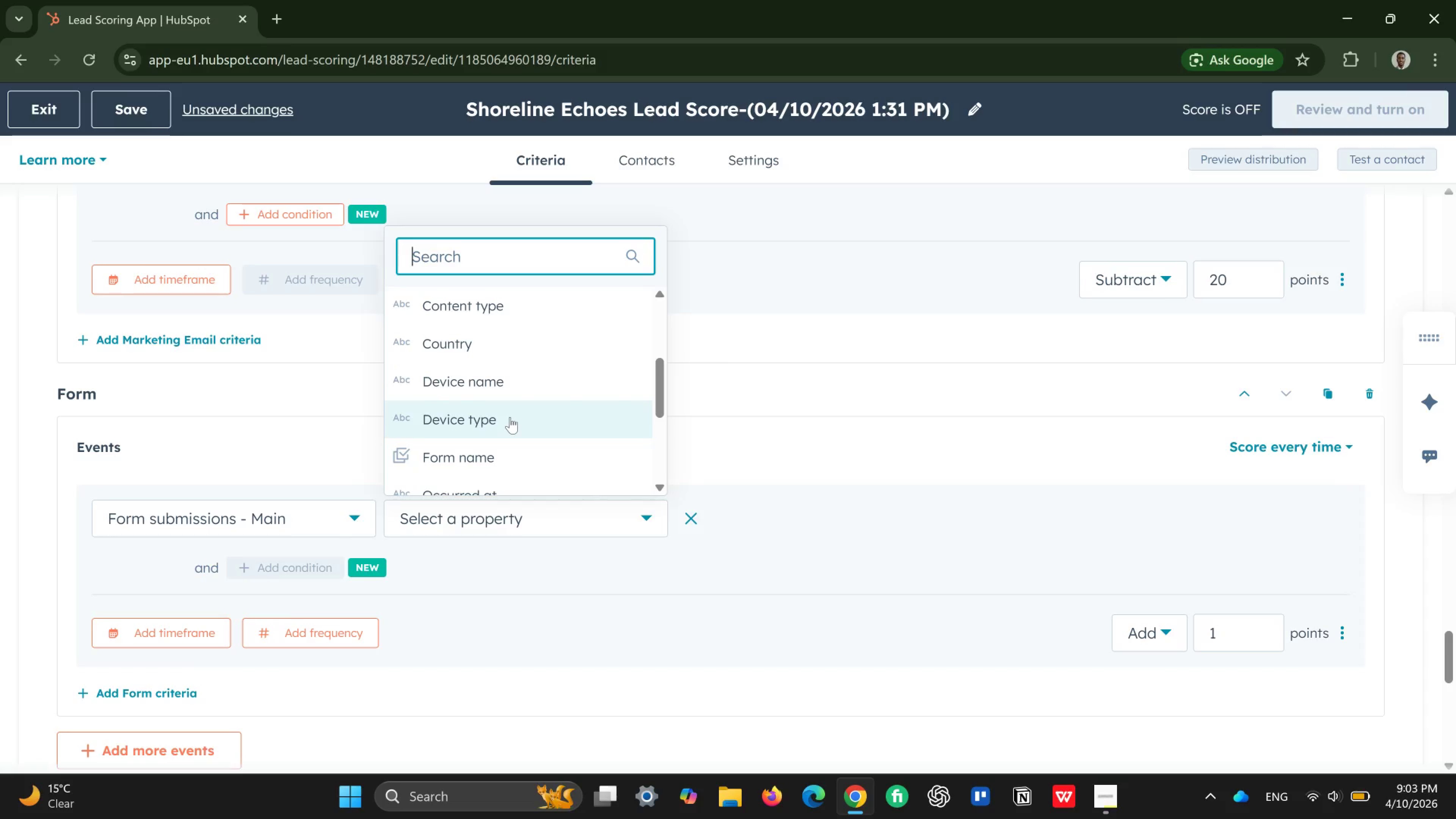 
scroll: coordinate [510, 417], scroll_direction: up, amount: 2.0
 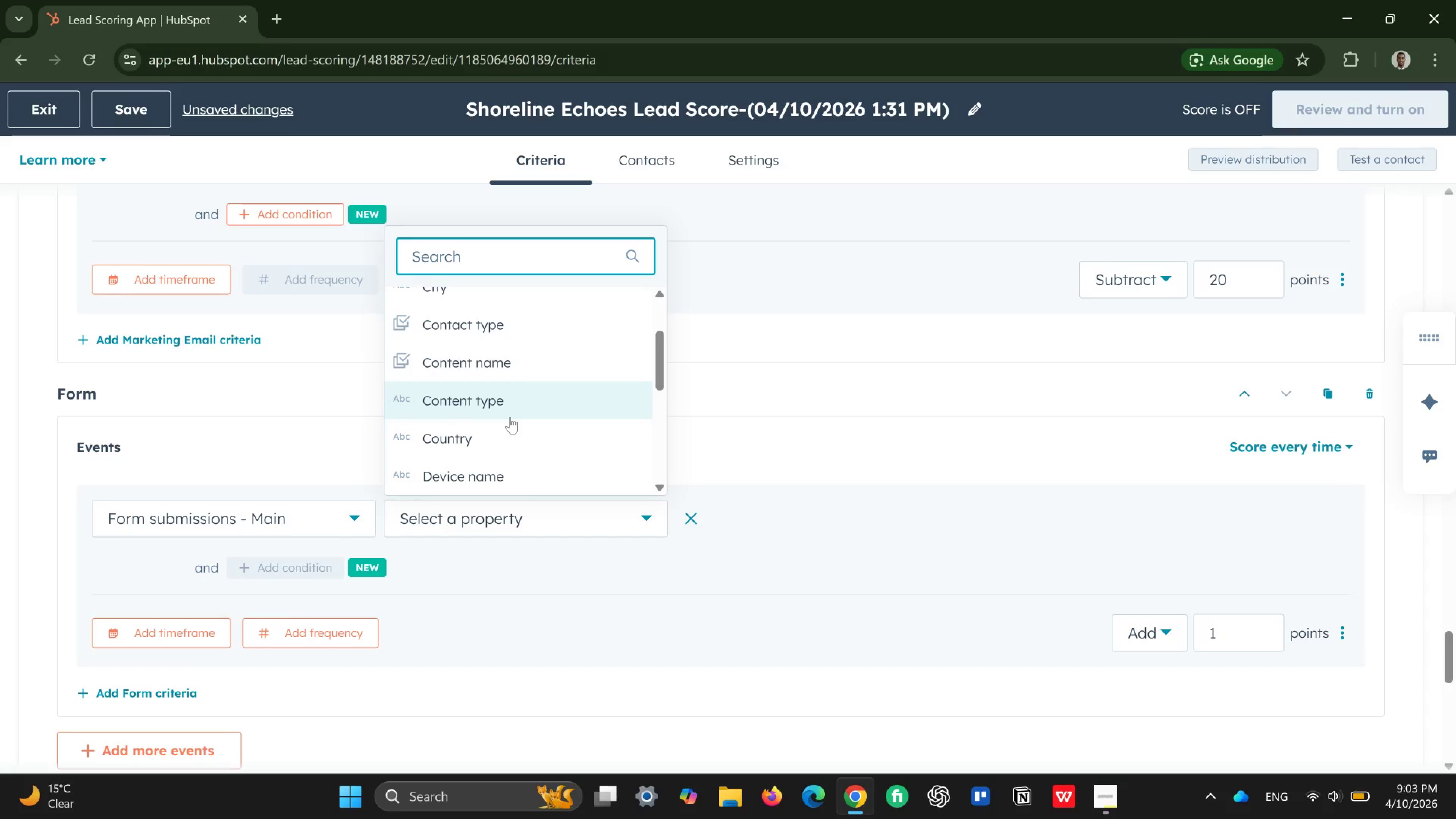 
scroll: coordinate [510, 417], scroll_direction: down, amount: 2.0
 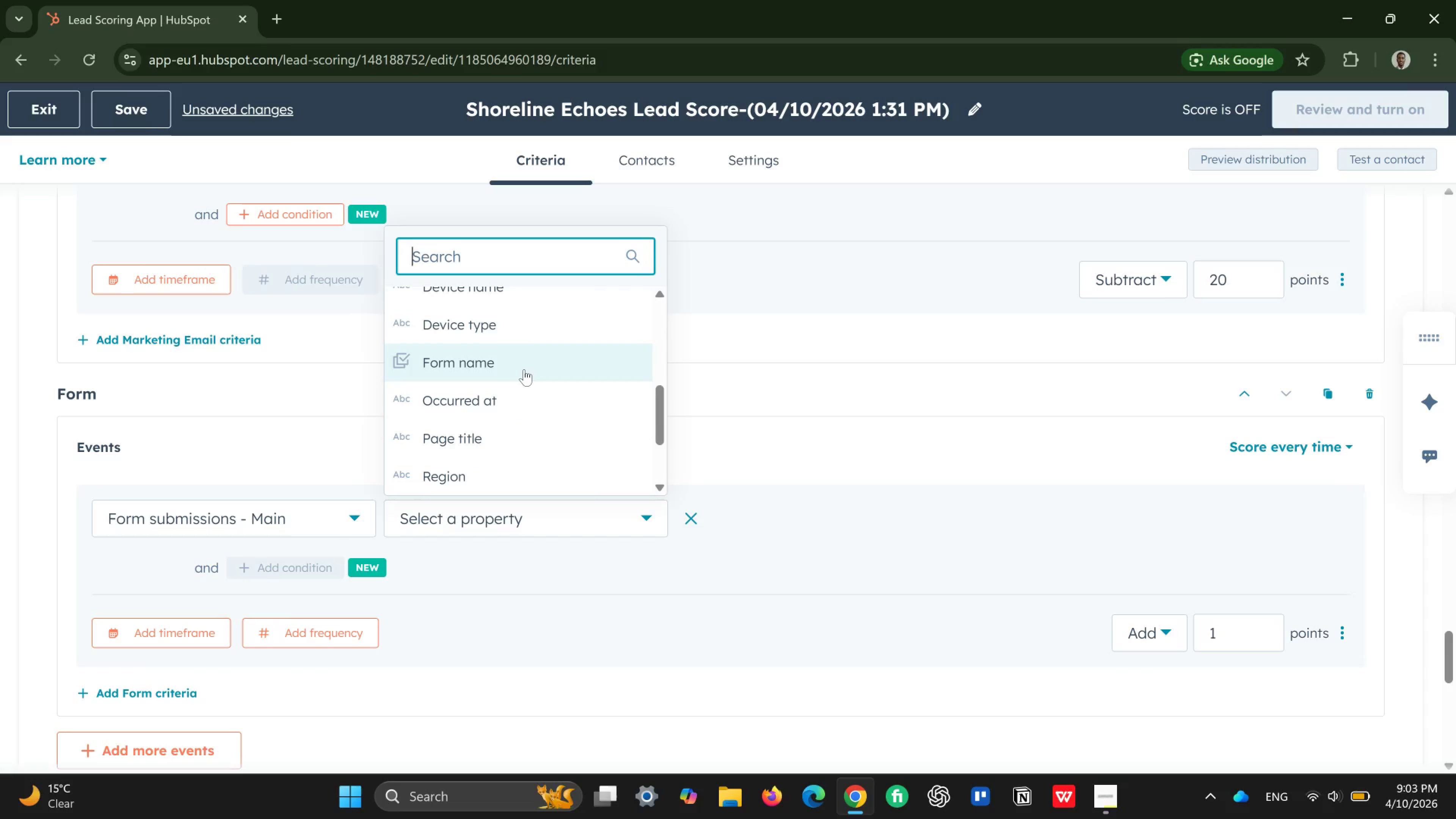 
left_click([524, 369])
 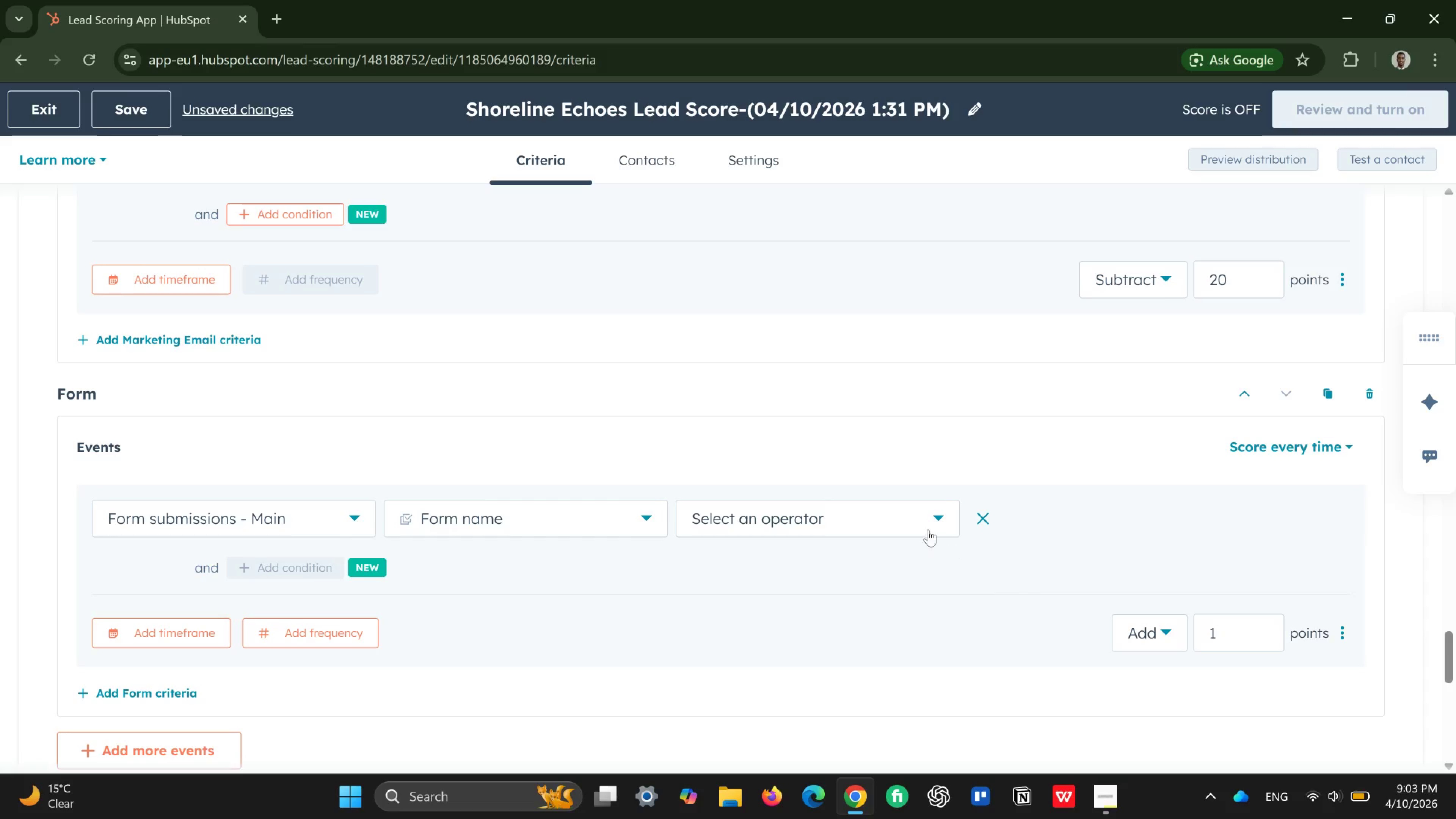 
left_click([920, 522])
 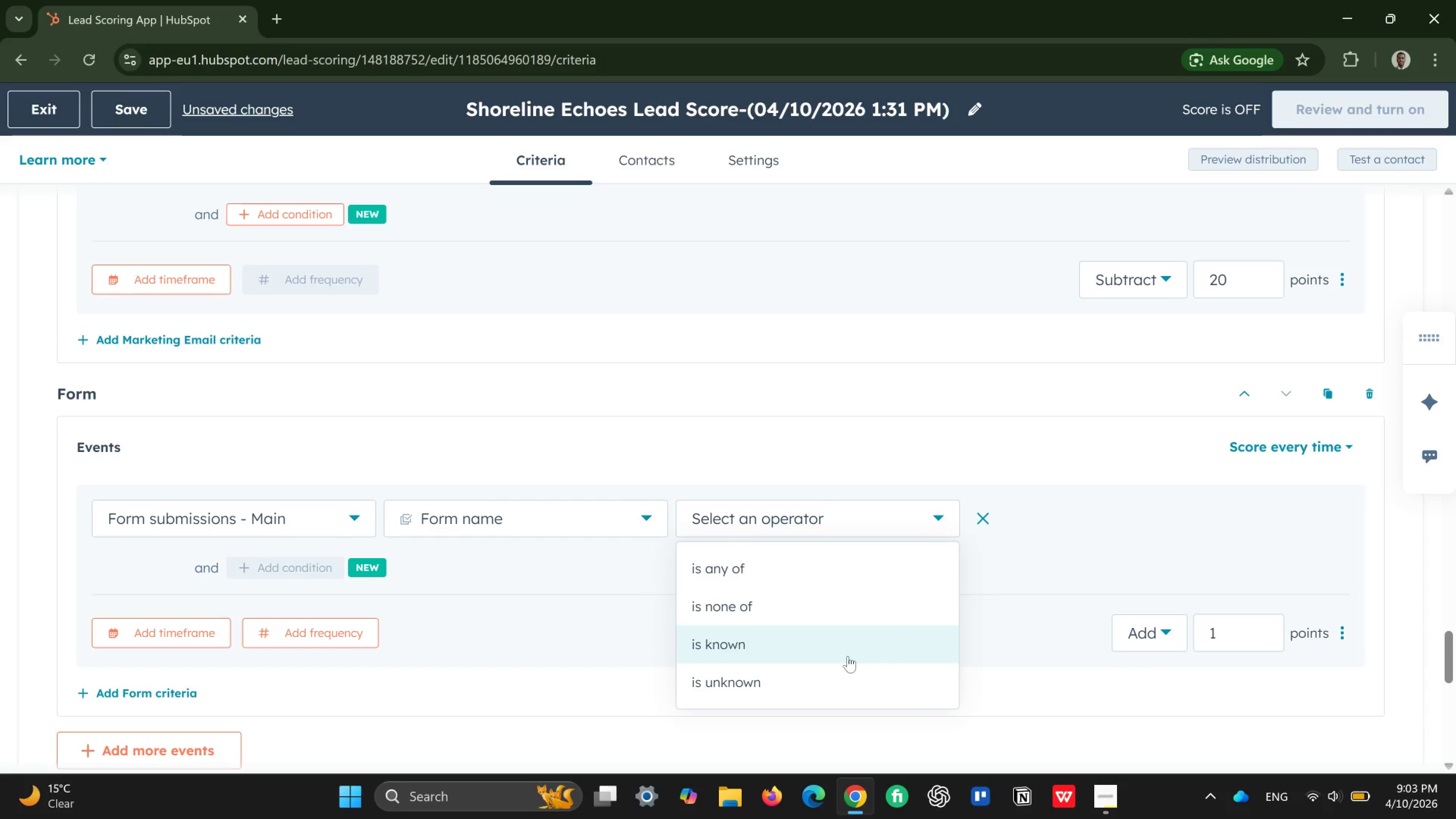 
scroll: coordinate [848, 656], scroll_direction: down, amount: 4.0
 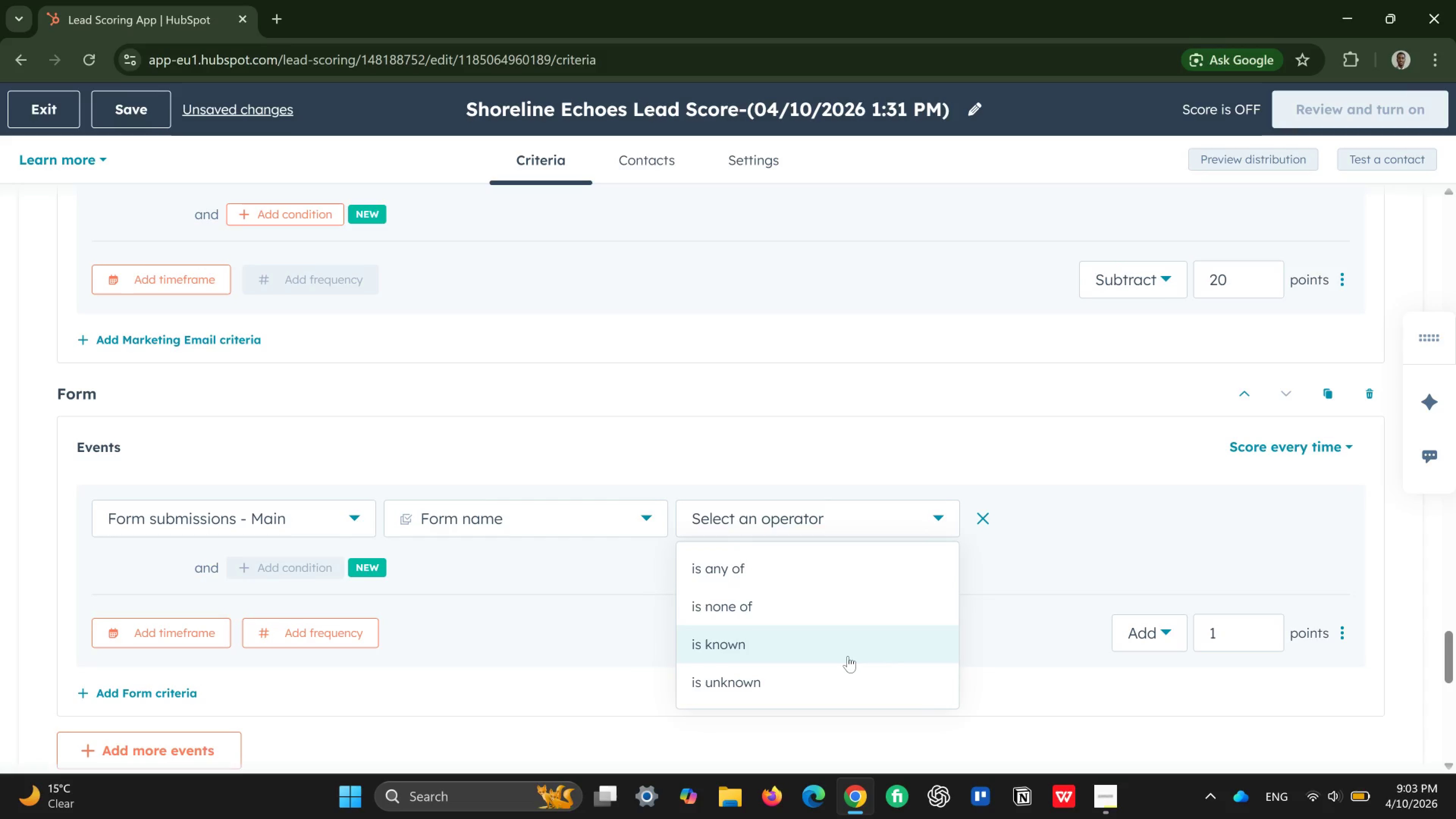 
scroll: coordinate [848, 656], scroll_direction: up, amount: 3.0
 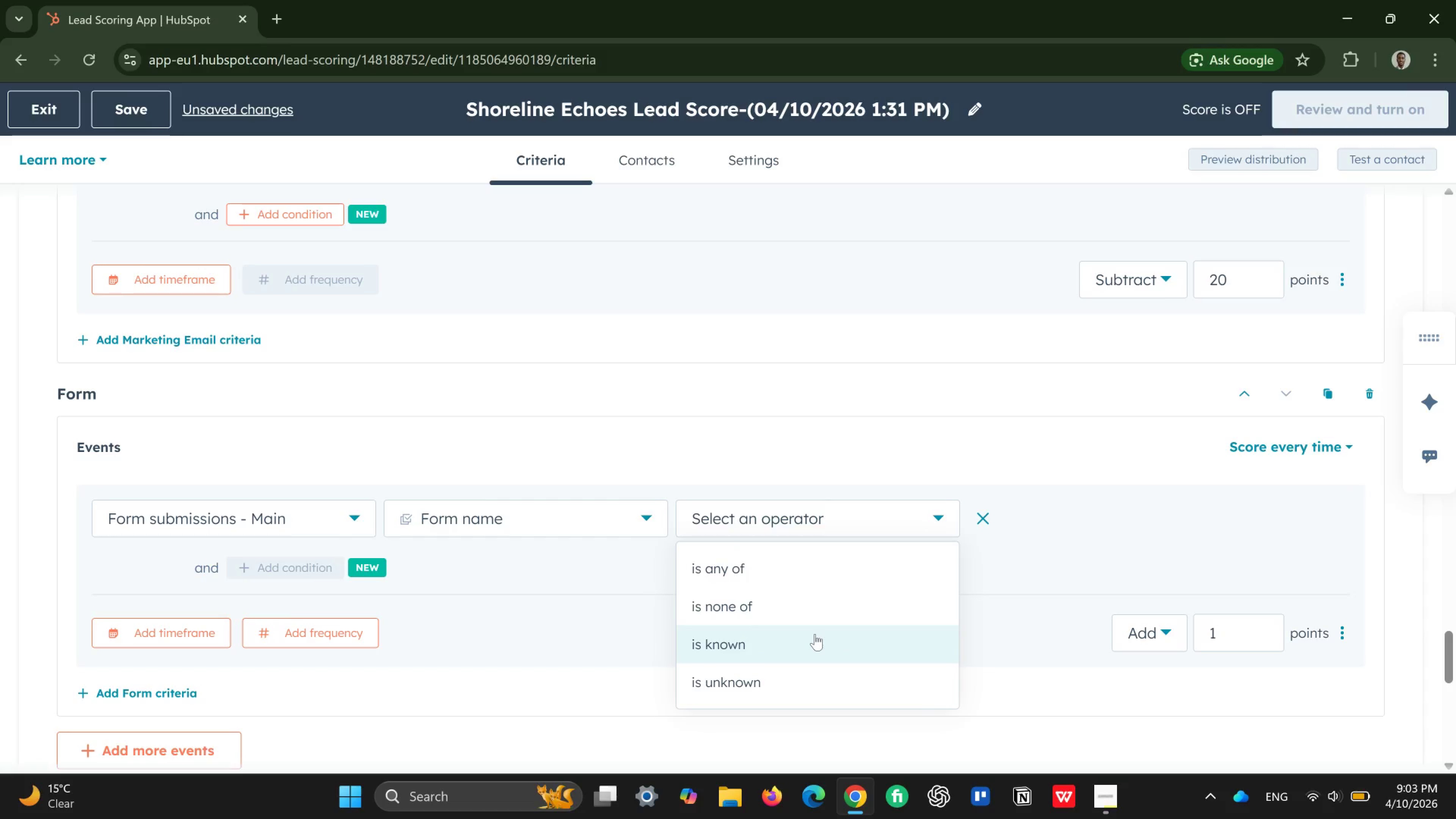 
scroll: coordinate [815, 643], scroll_direction: down, amount: 3.0
 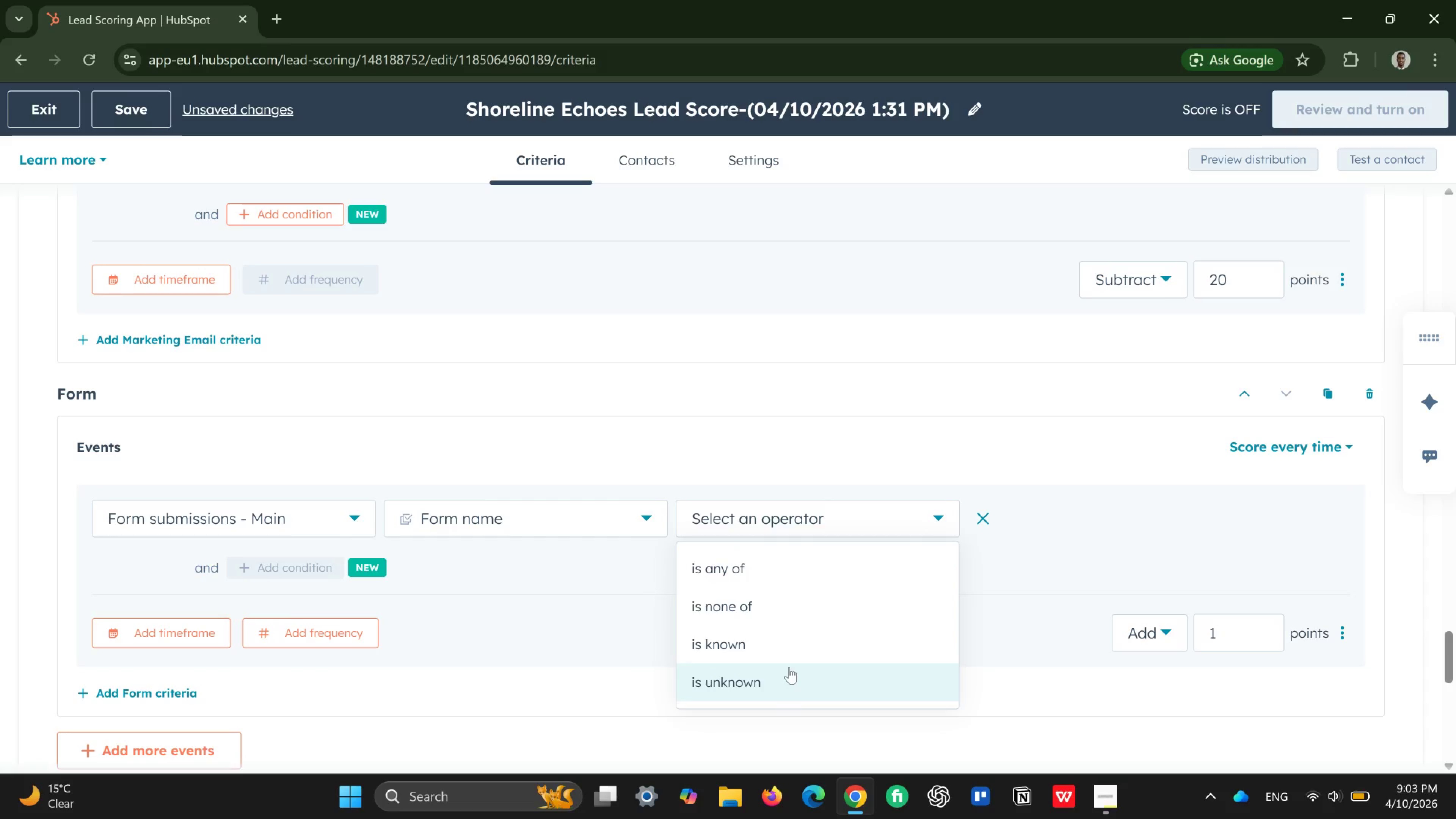 
mouse_move([797, 609])
 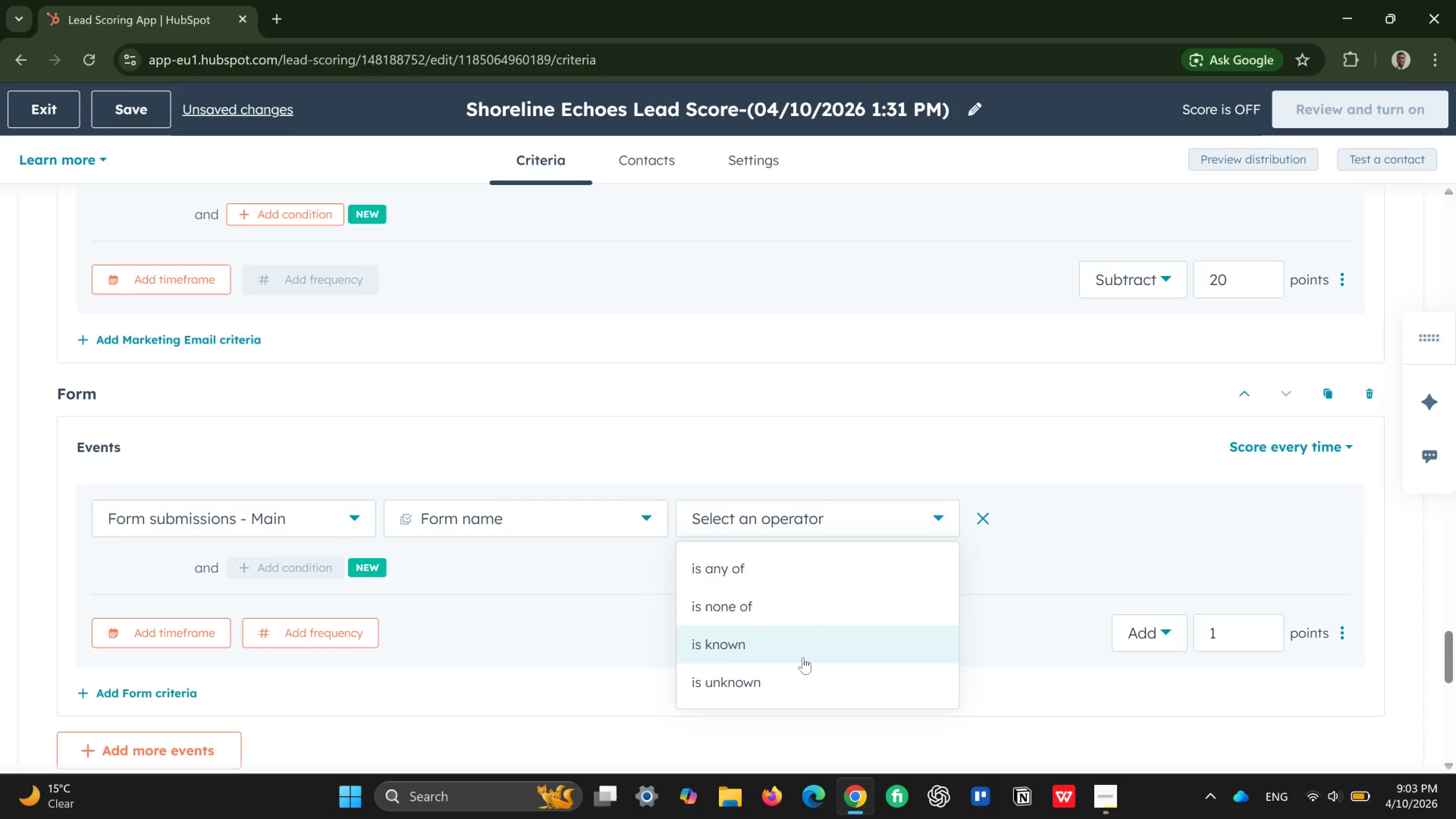 
scroll: coordinate [803, 657], scroll_direction: down, amount: 3.0
 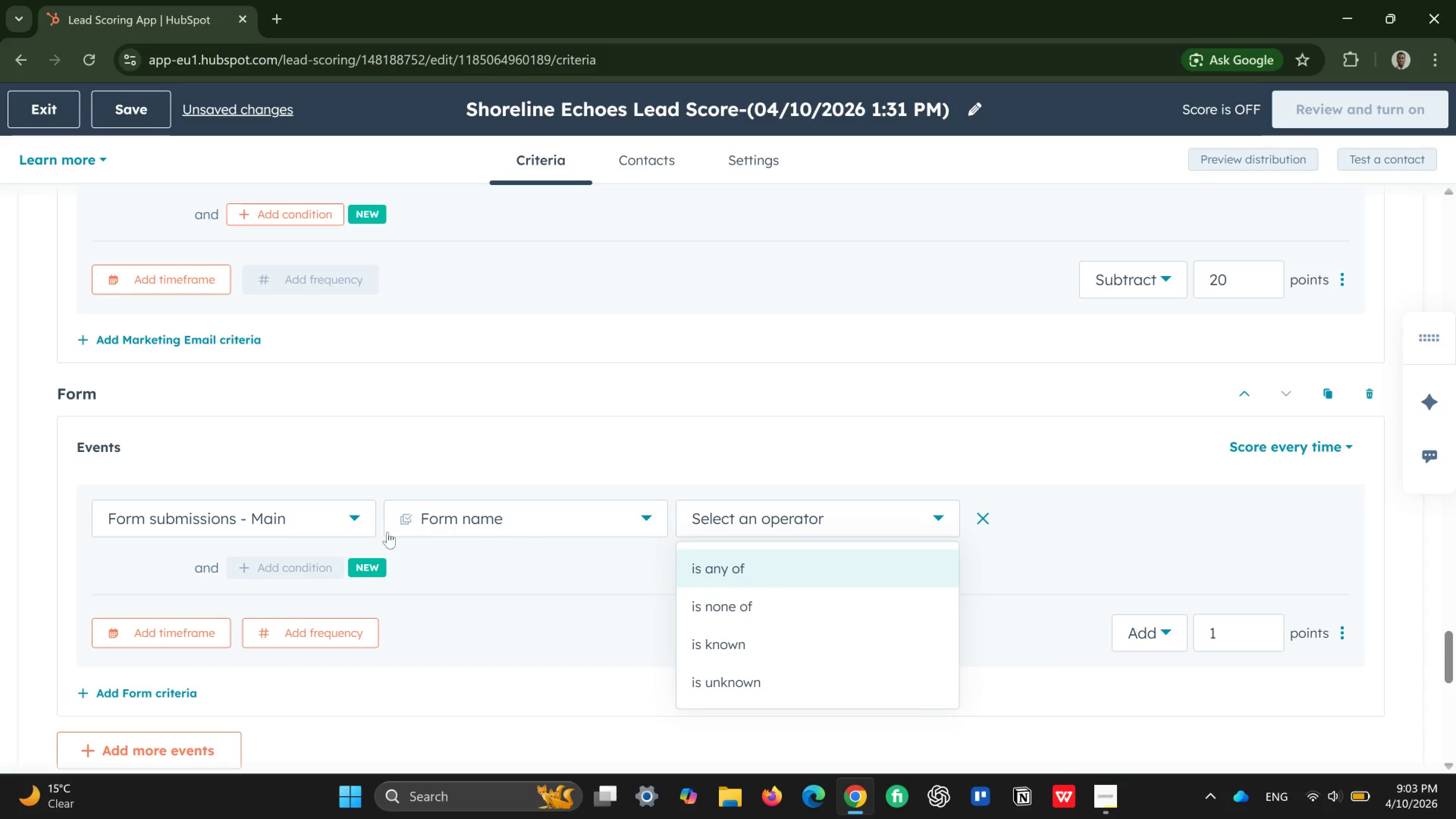 
left_click([343, 504])
 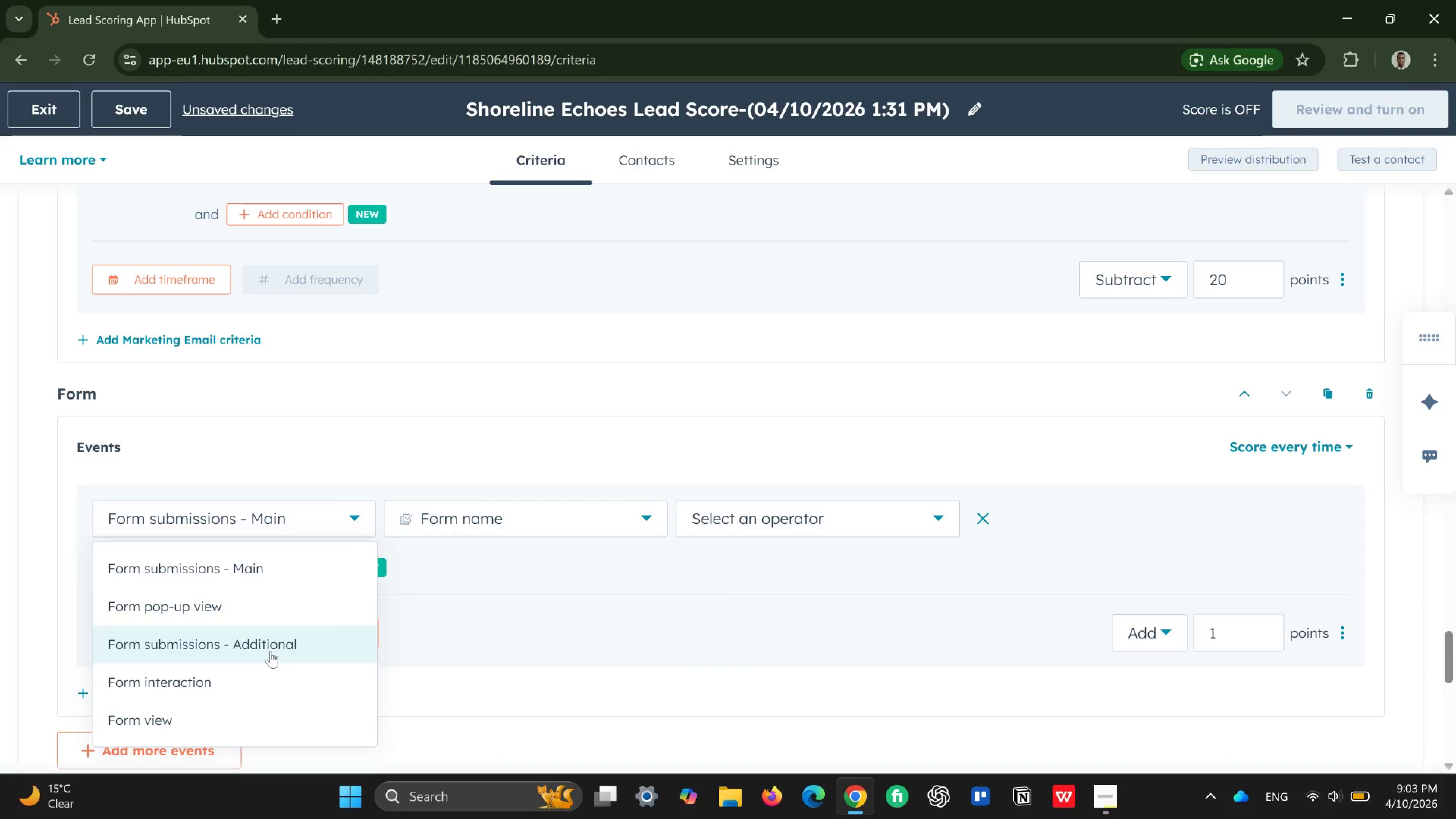 
left_click([270, 650])
 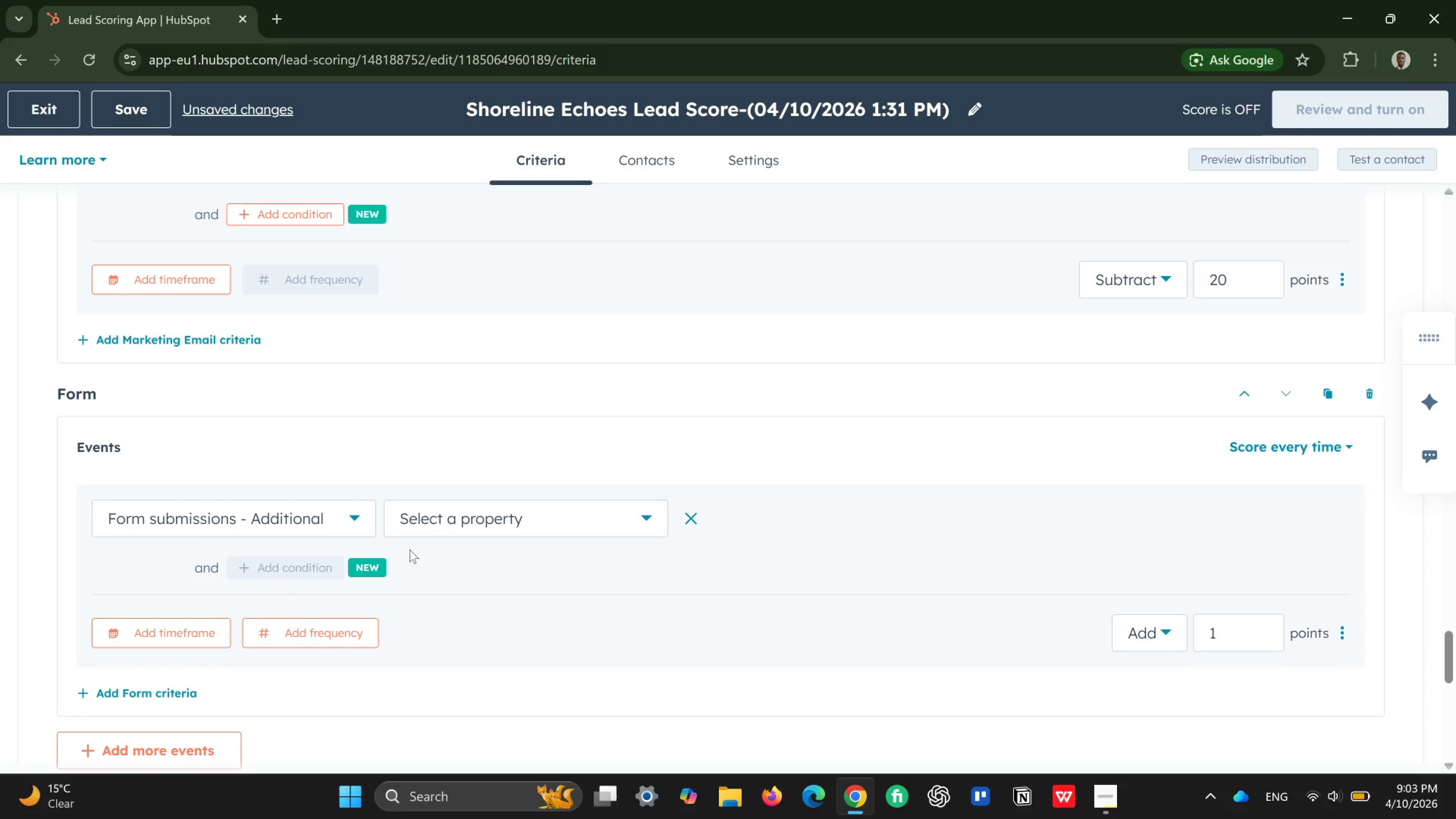 
left_click([522, 521])
 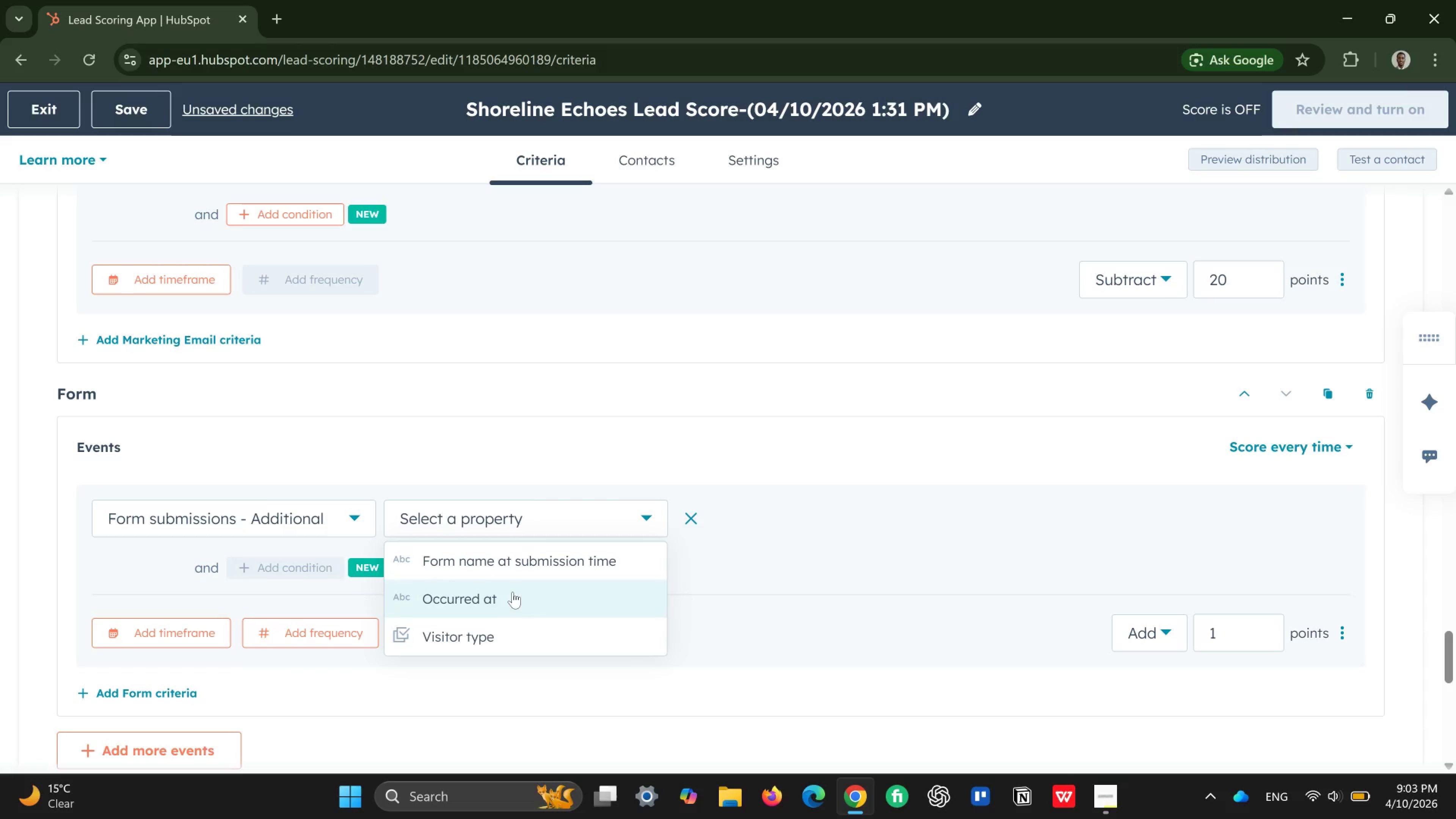 
left_click([336, 514])
 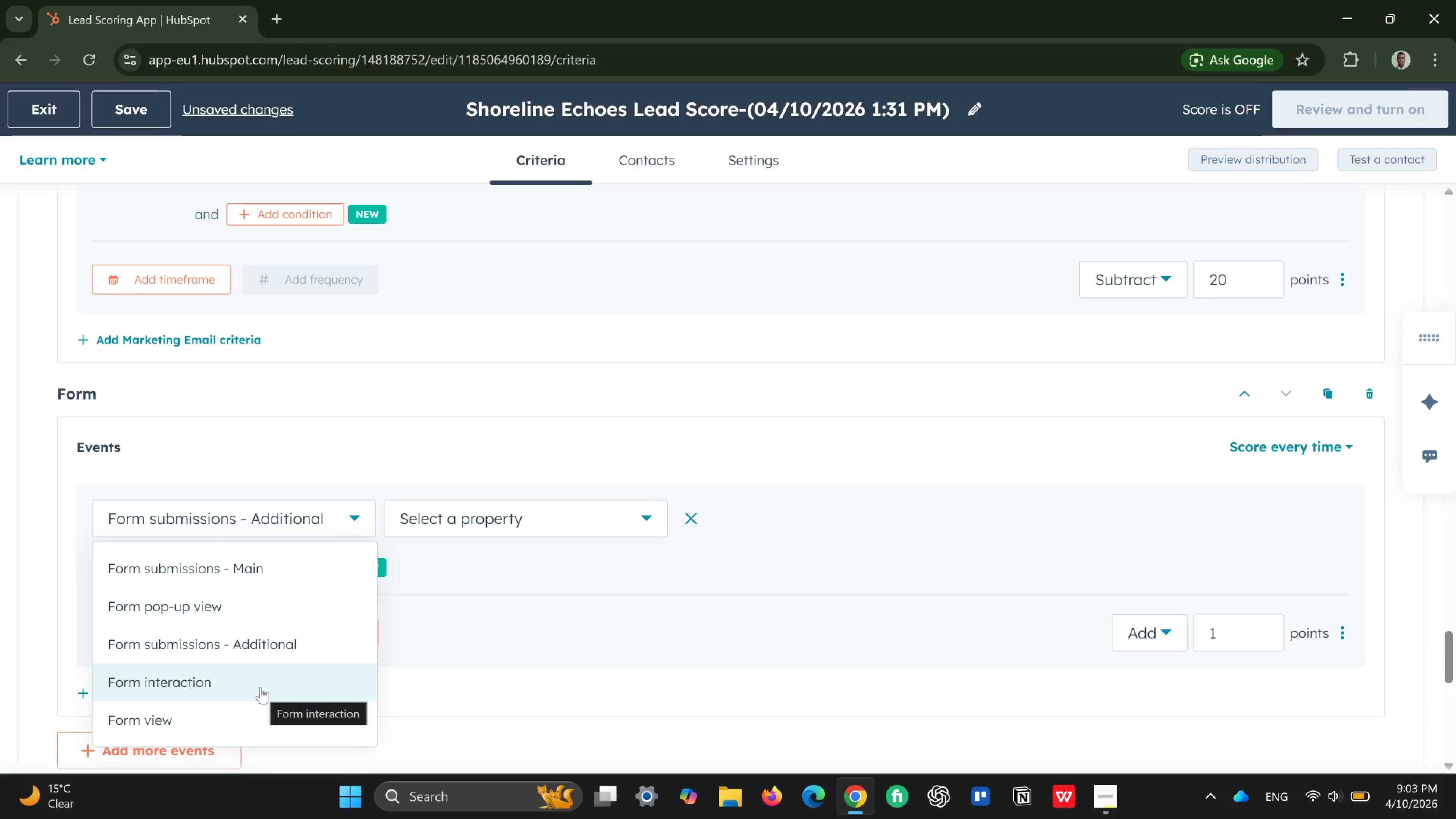 
left_click([260, 687])
 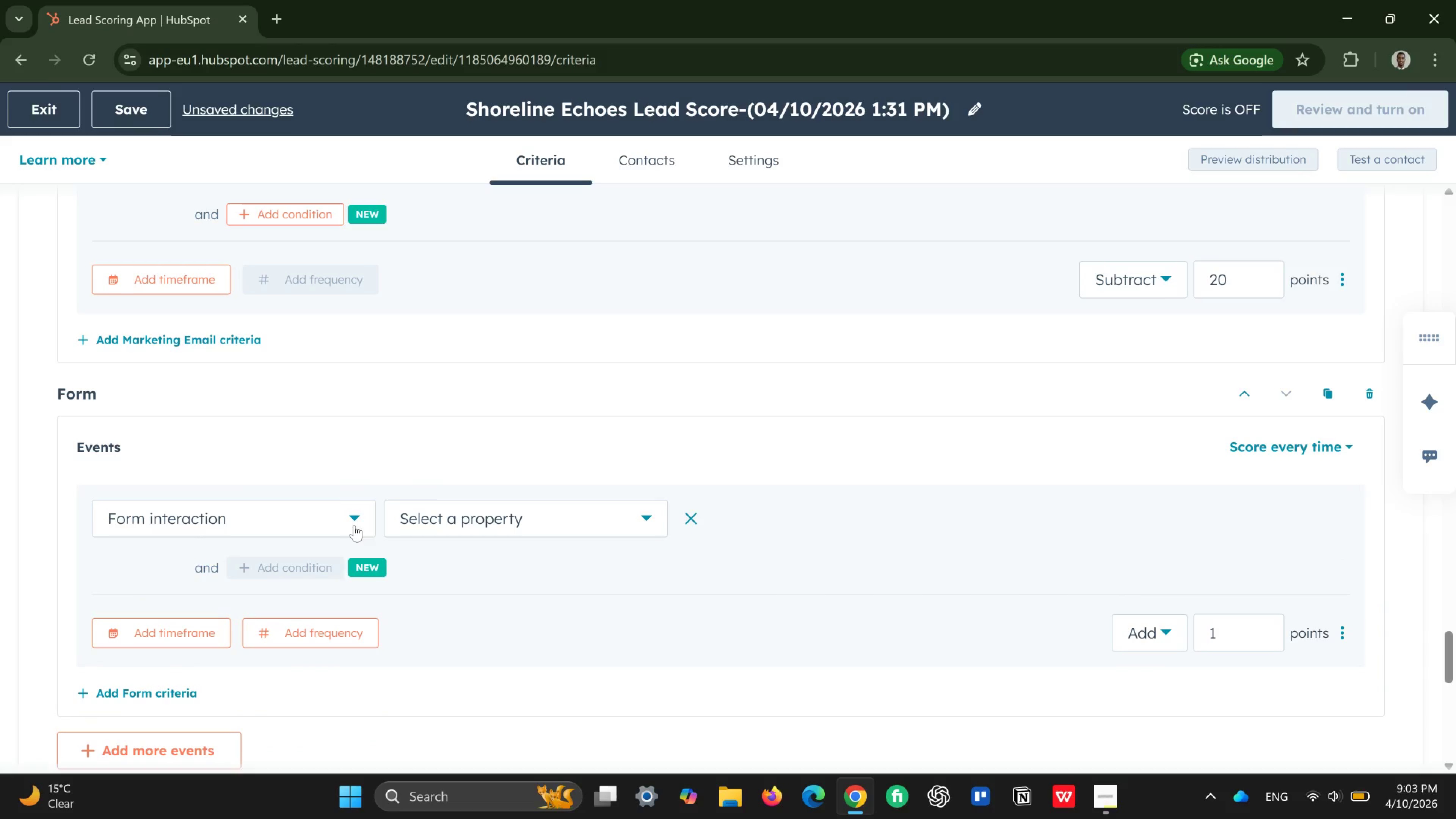 
left_click([507, 519])
 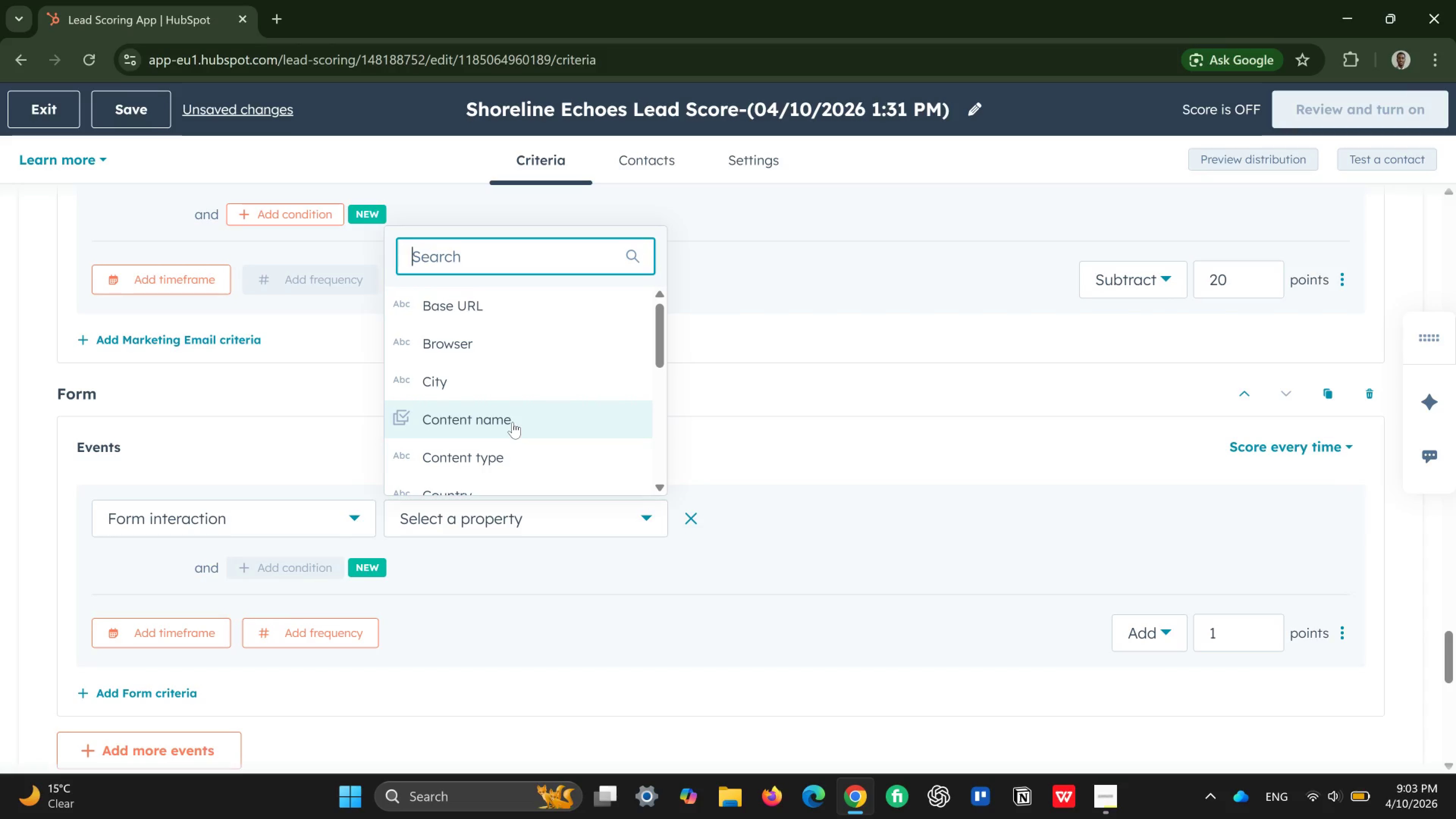 
scroll: coordinate [513, 422], scroll_direction: down, amount: 1.0
 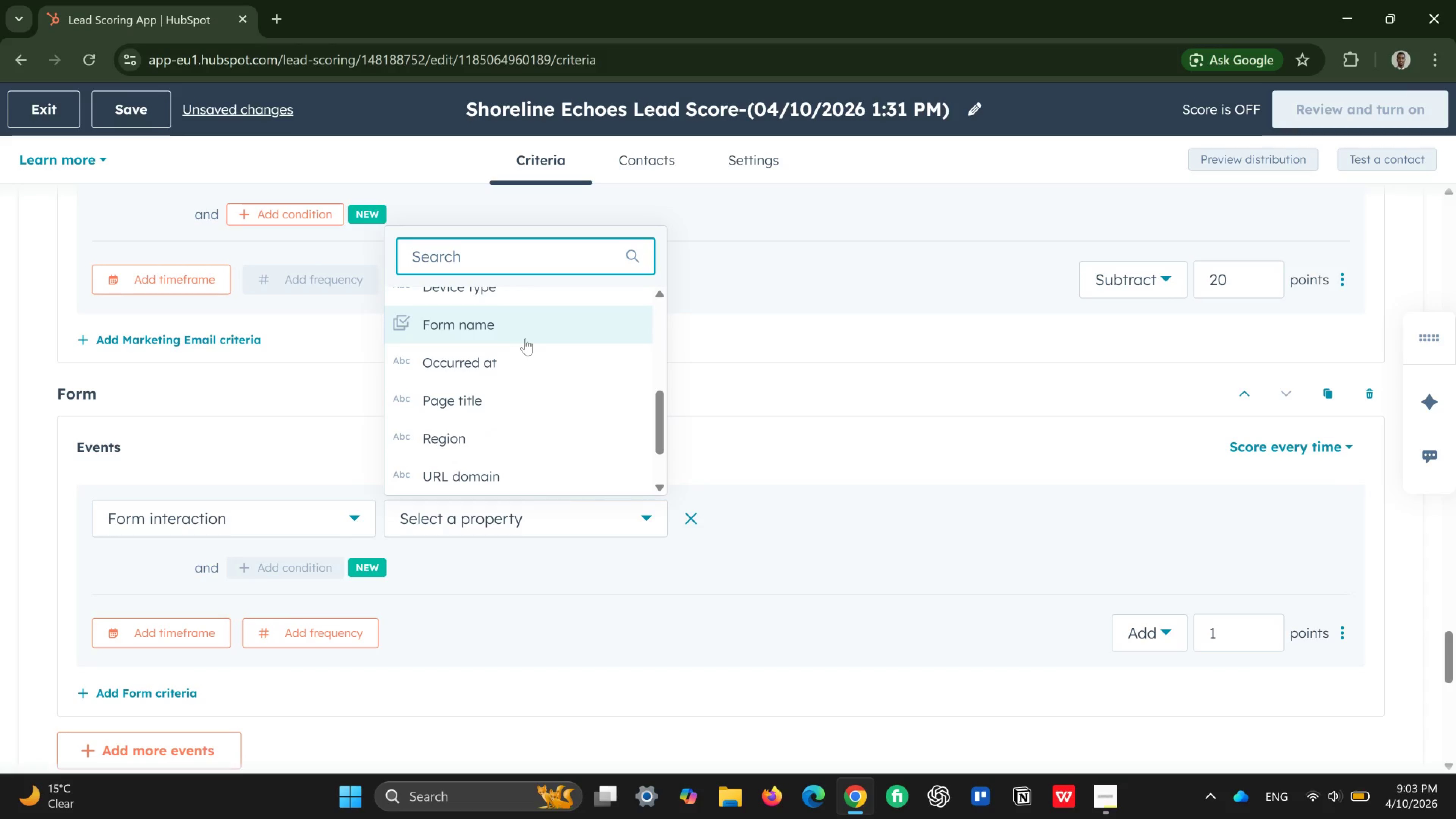 
left_click([525, 339])
 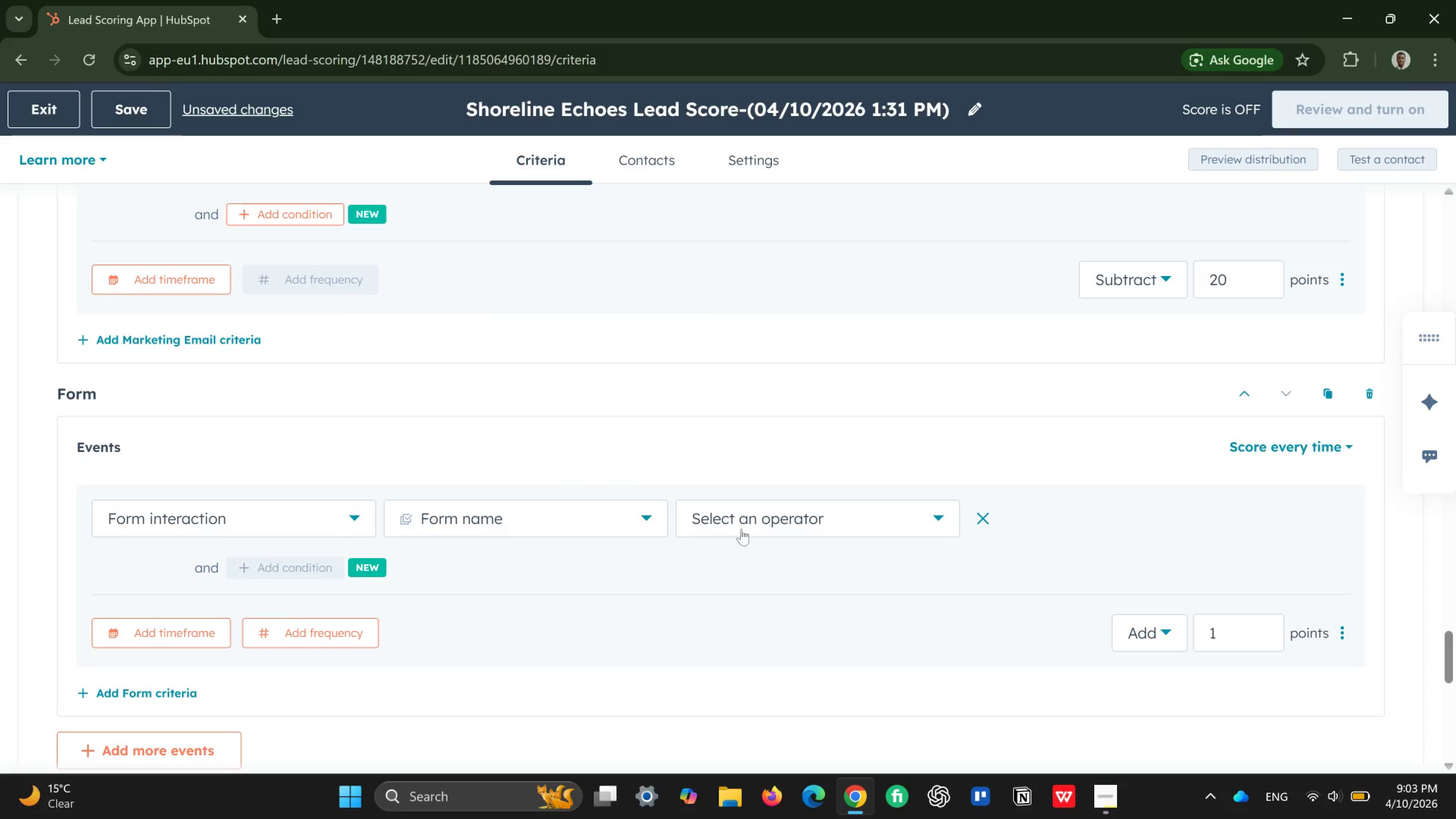 
left_click([781, 523])
 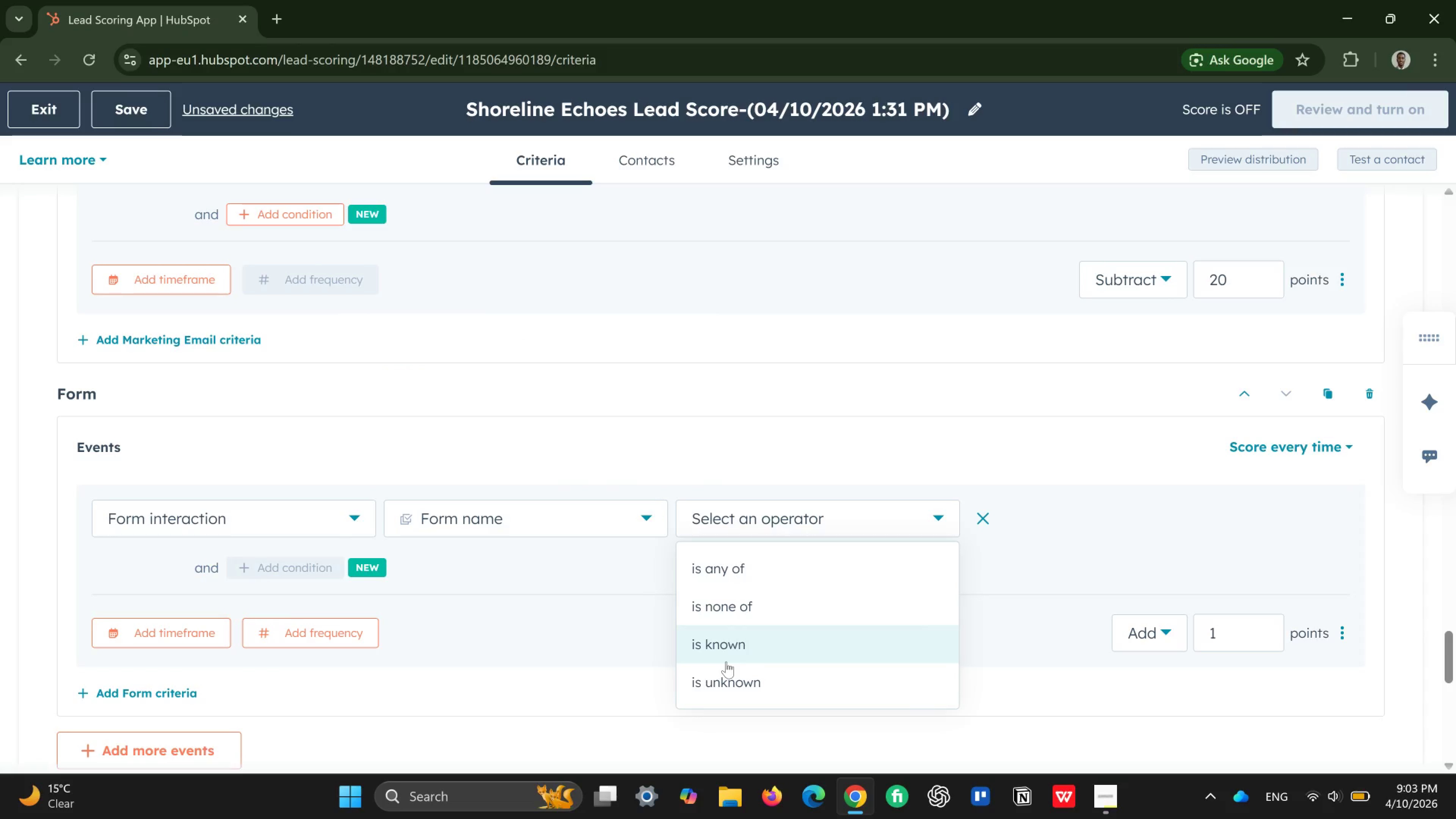 
scroll: coordinate [726, 665], scroll_direction: down, amount: 2.0
 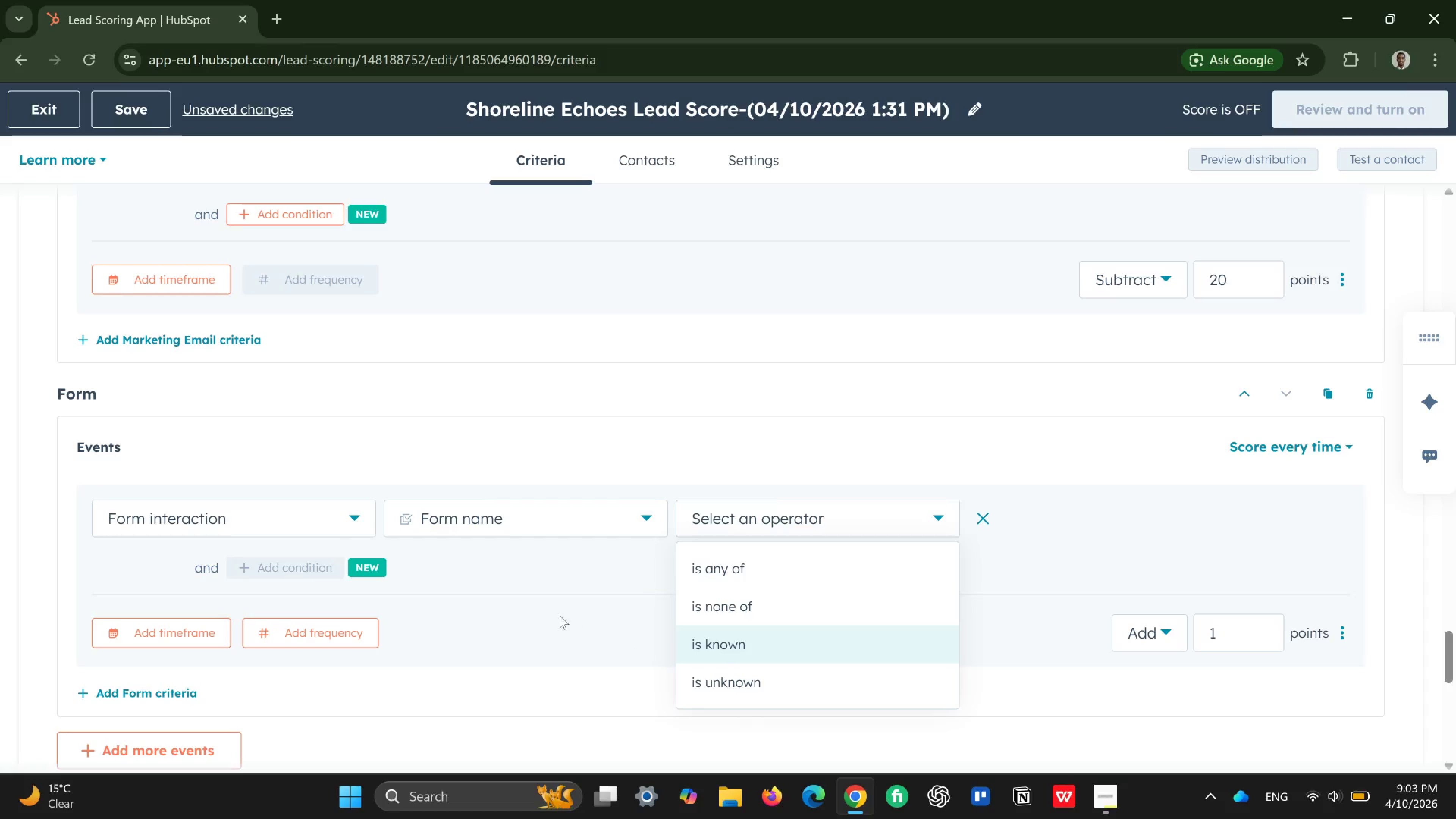 
left_click([559, 615])
 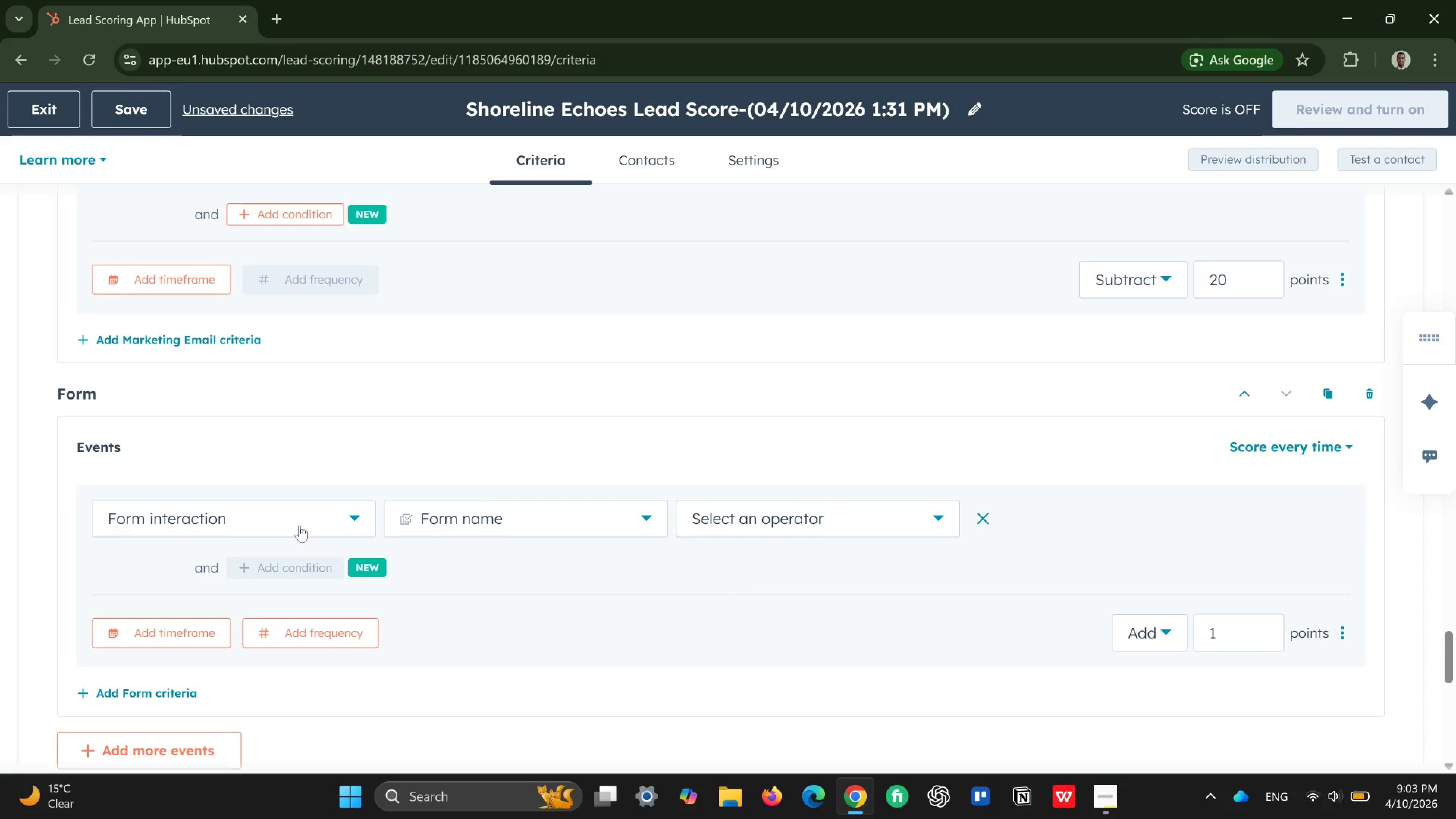 
left_click([300, 522])
 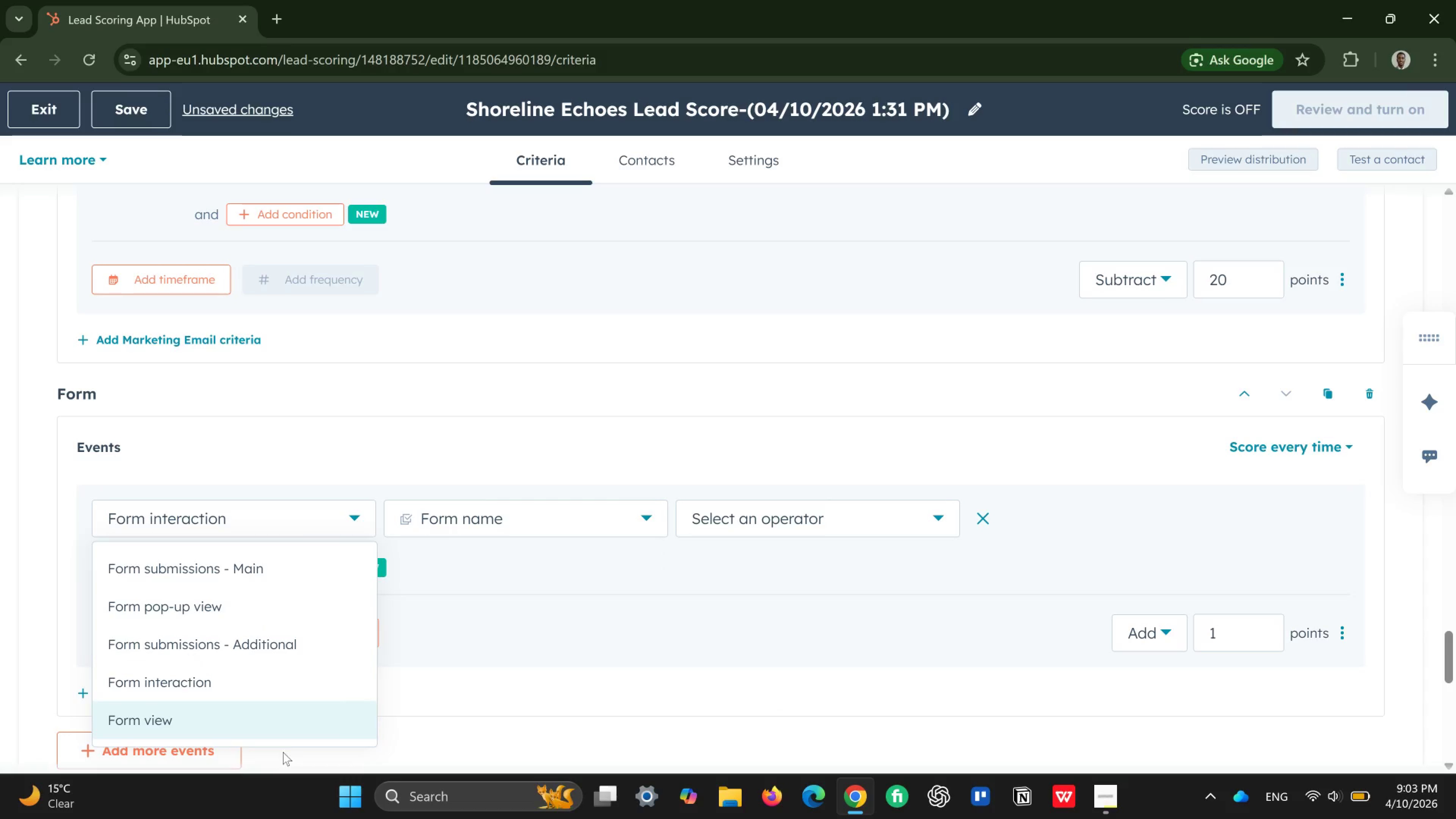 
mouse_move([279, 714])
 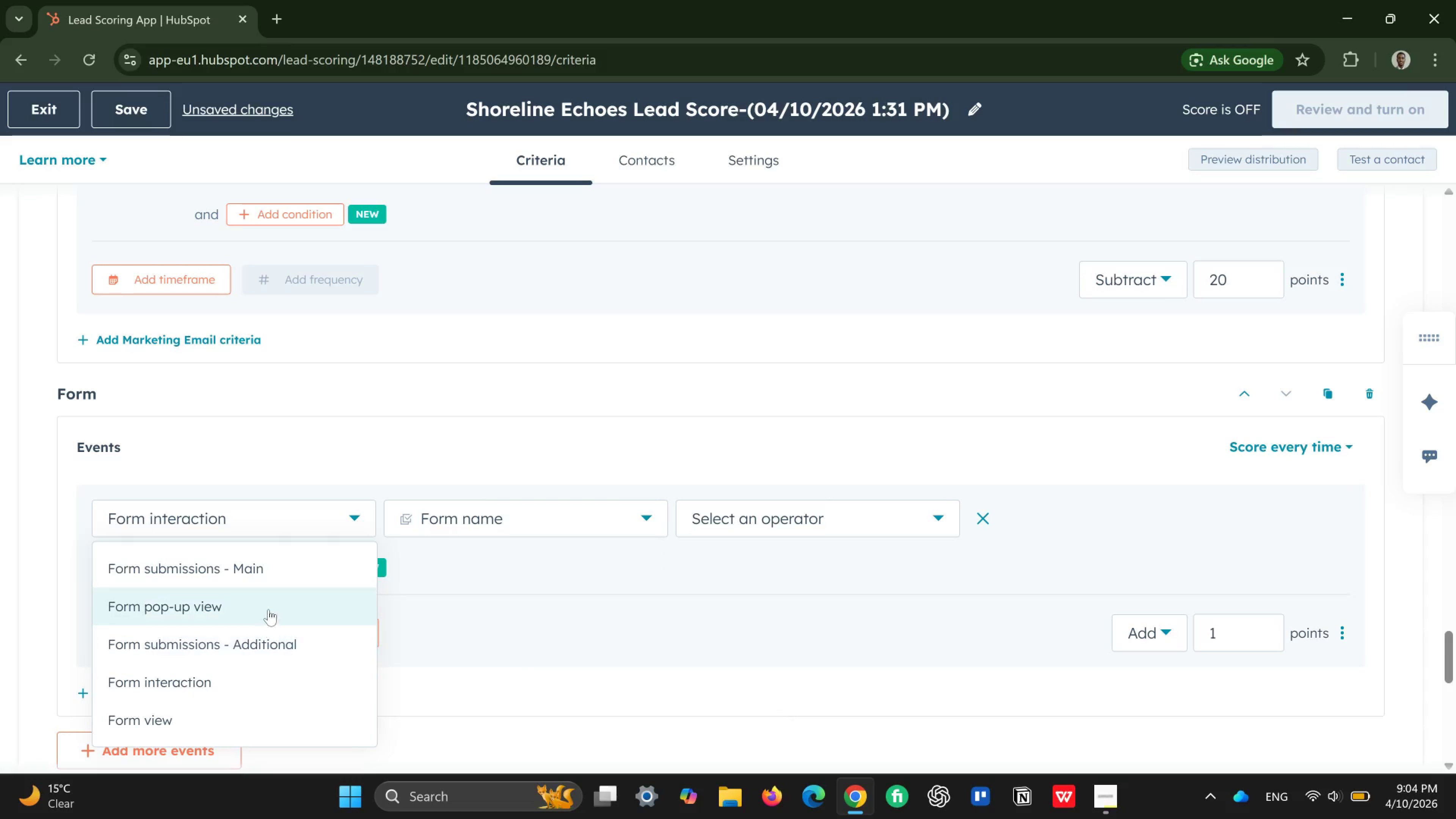 
mouse_move([268, 599])
 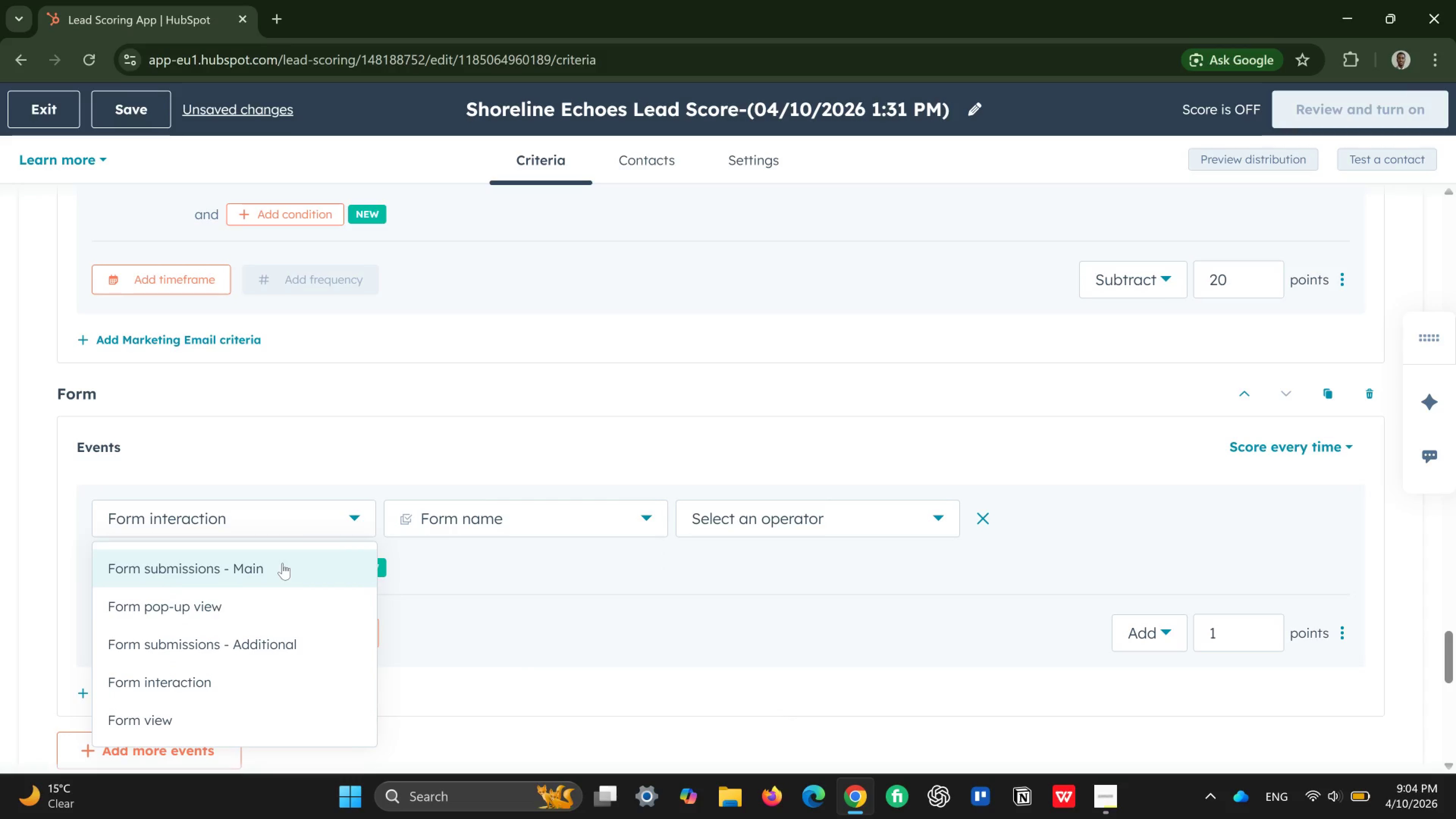 
left_click([282, 563])
 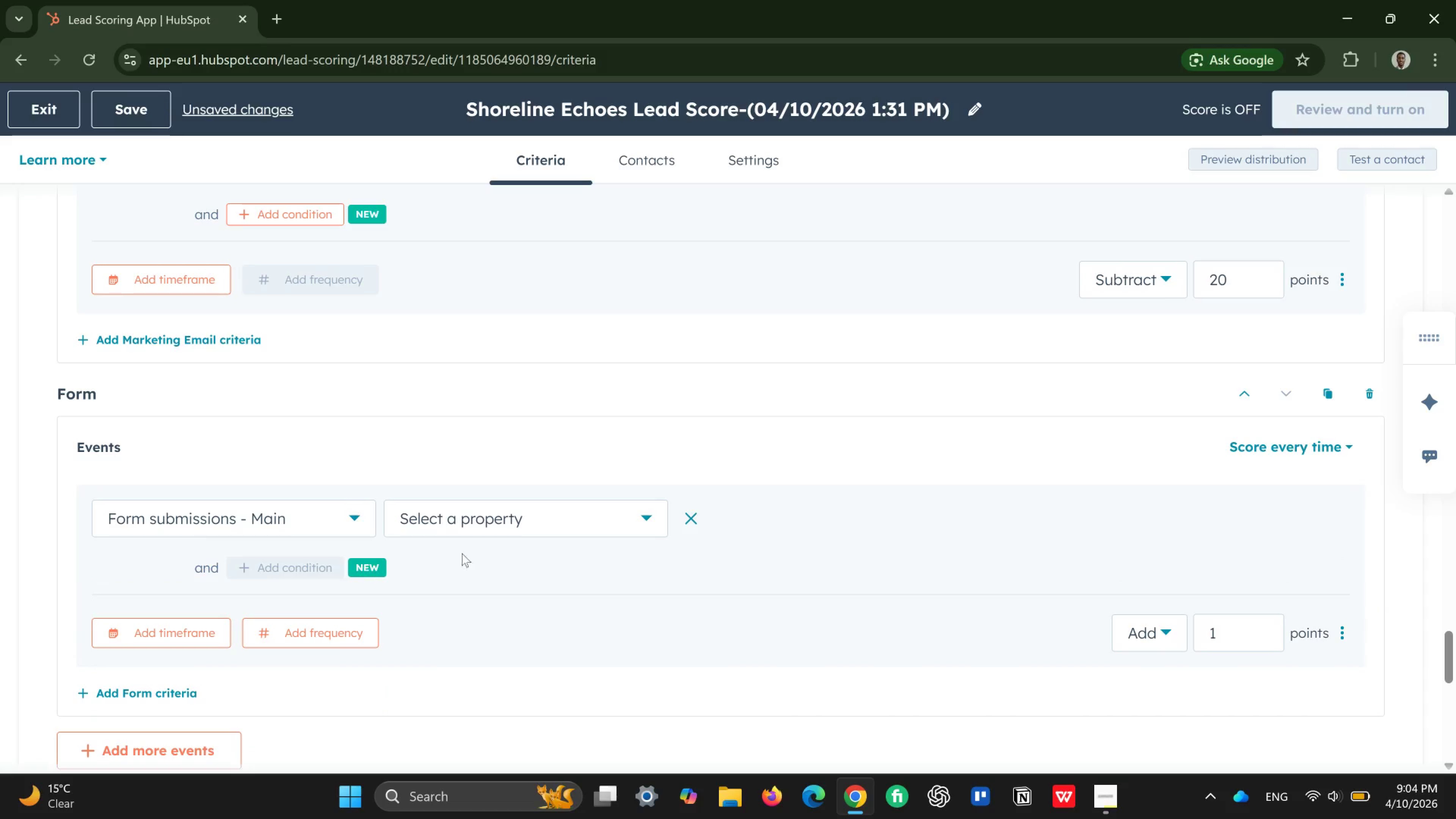 
left_click([605, 525])
 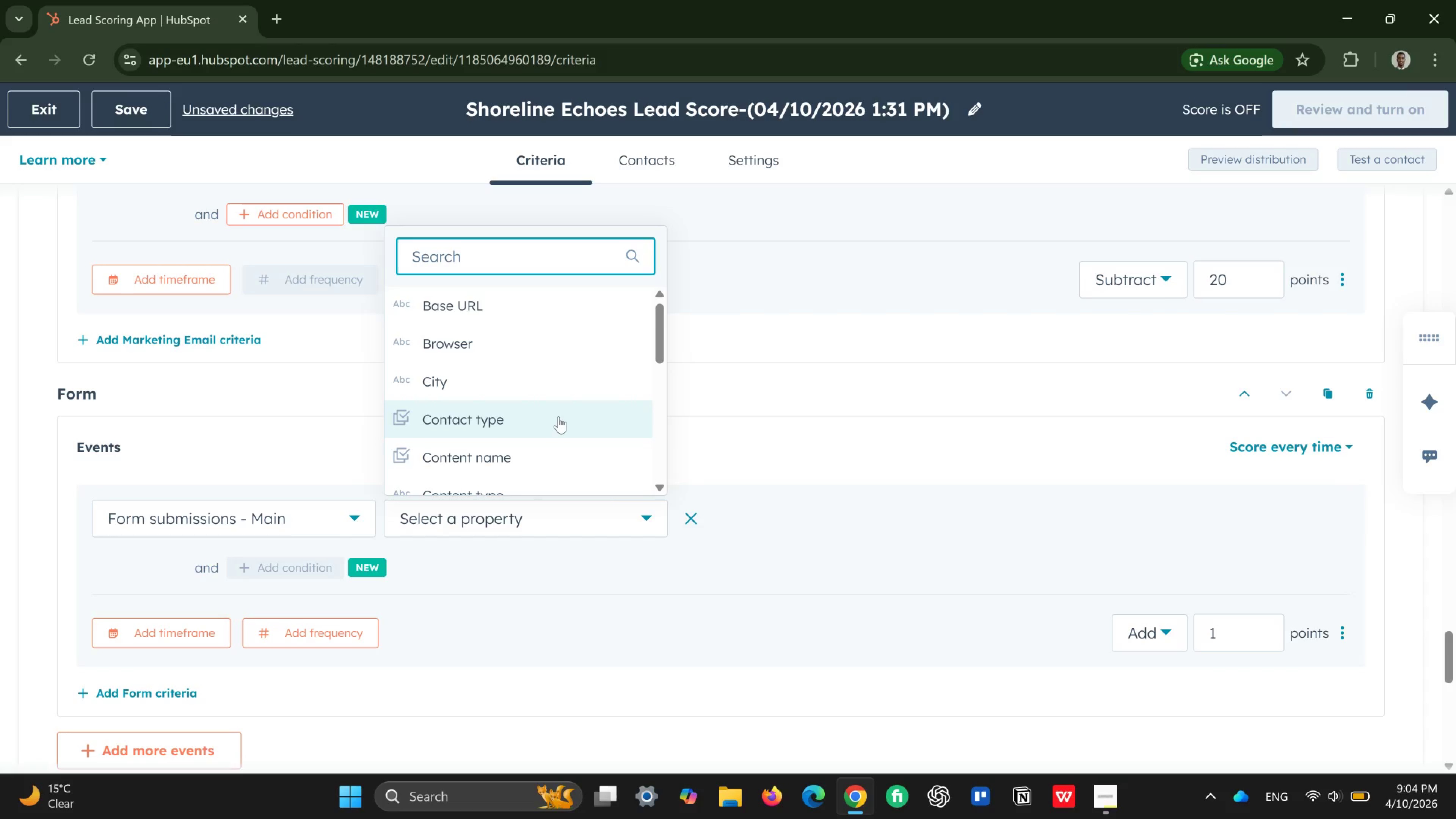 
scroll: coordinate [559, 417], scroll_direction: down, amount: 1.0
 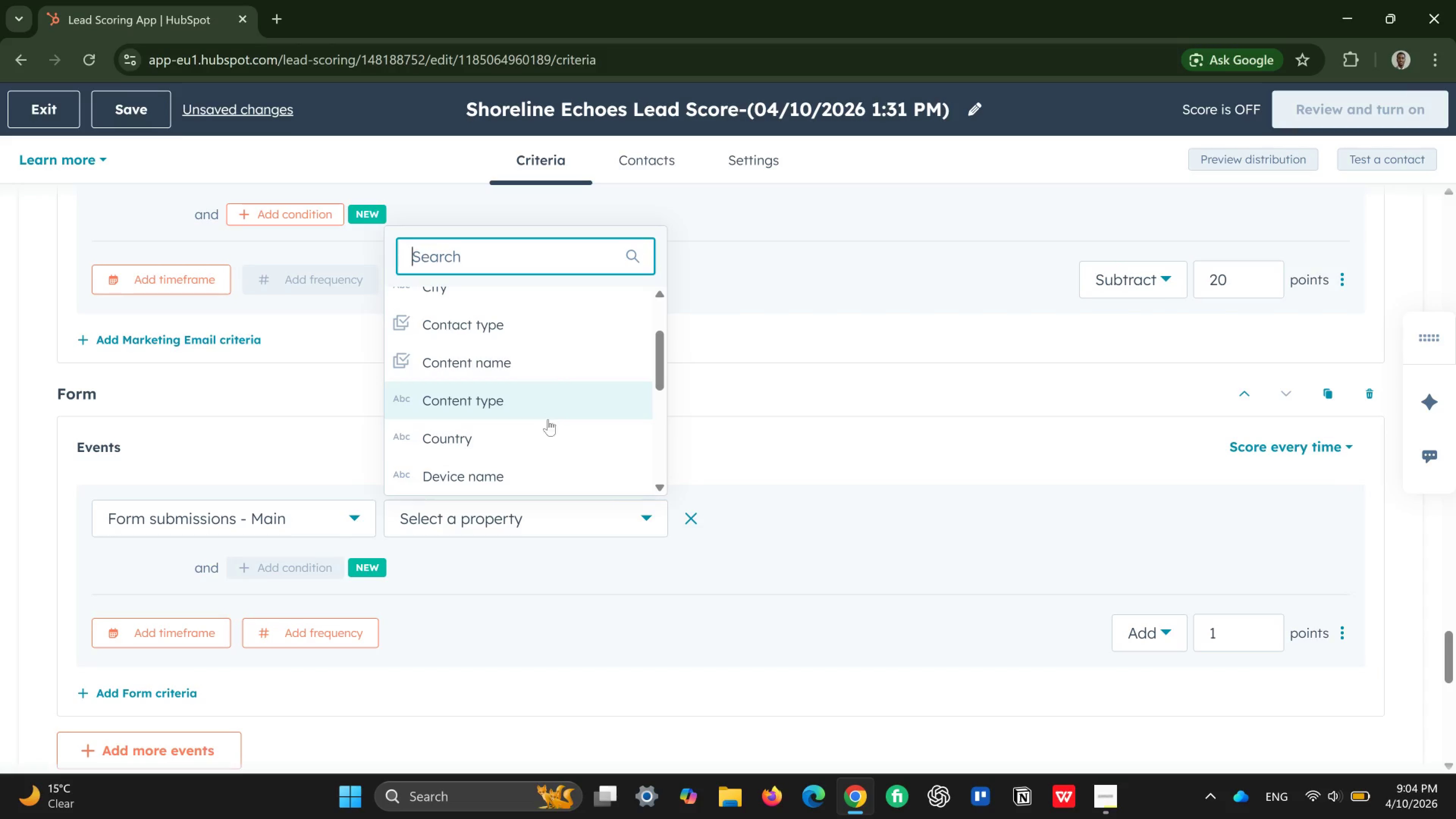 
wait(6.92)
 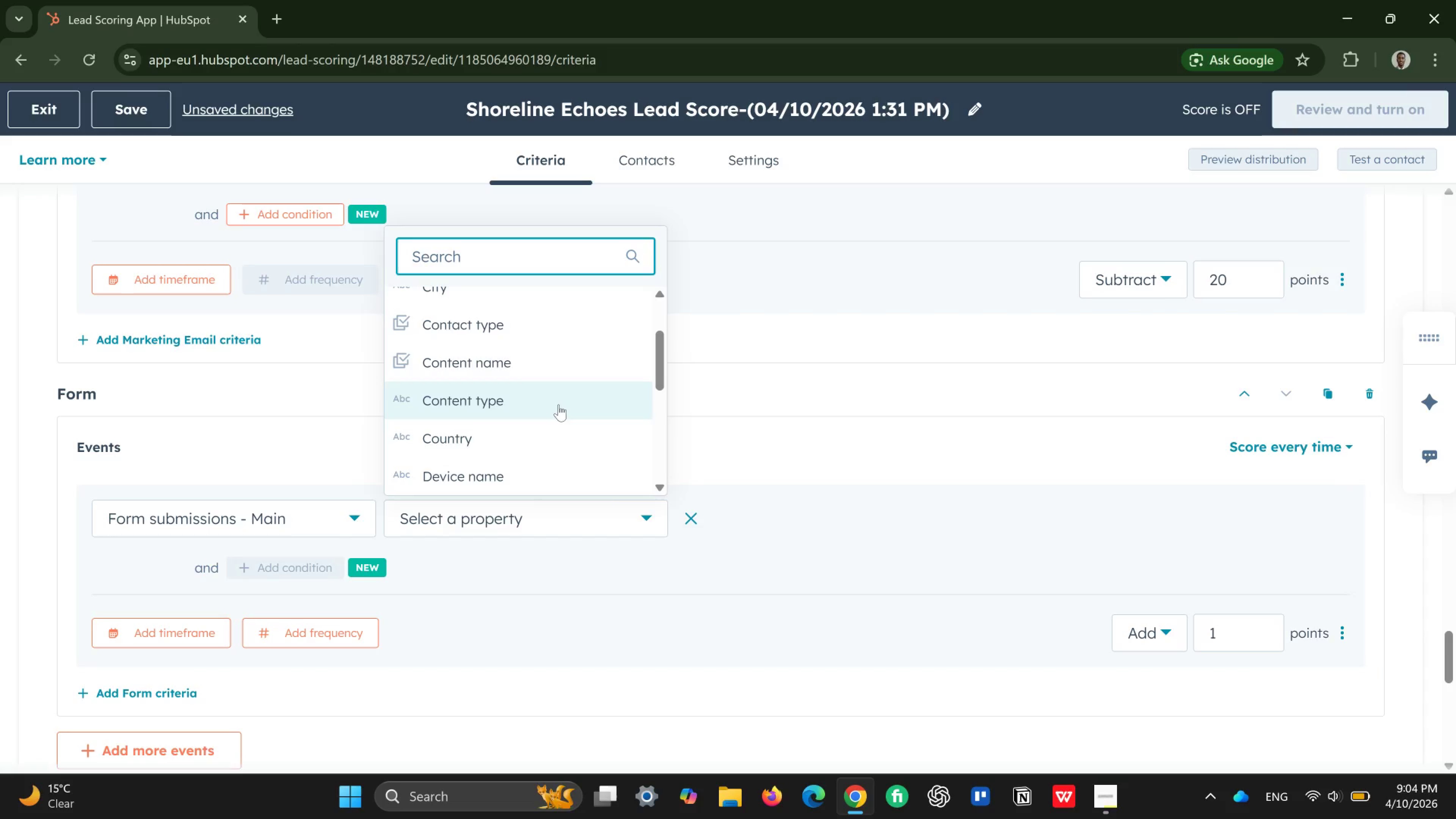 
scroll: coordinate [548, 360], scroll_direction: up, amount: 3.0
 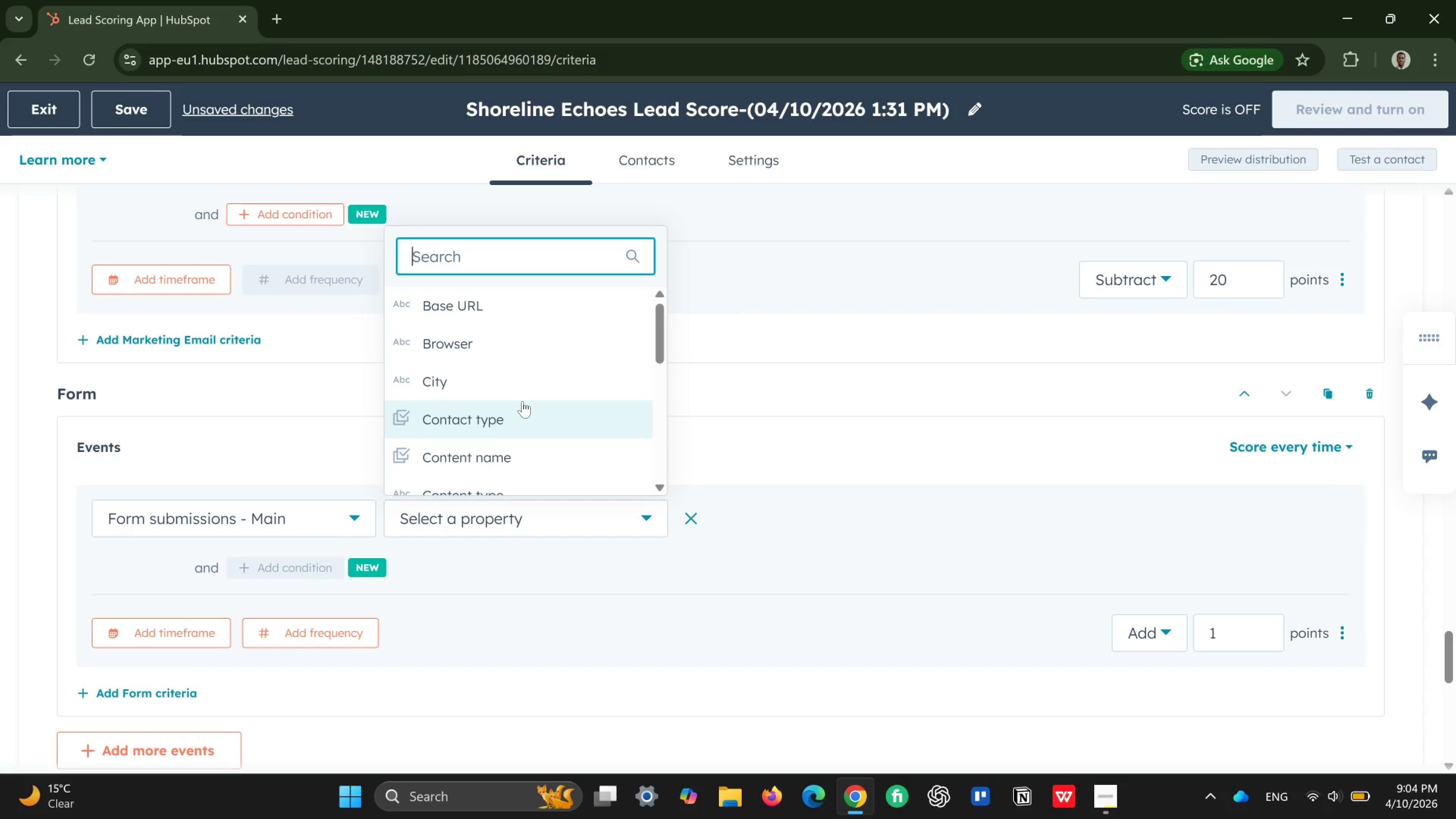 
scroll: coordinate [522, 401], scroll_direction: down, amount: 1.0
 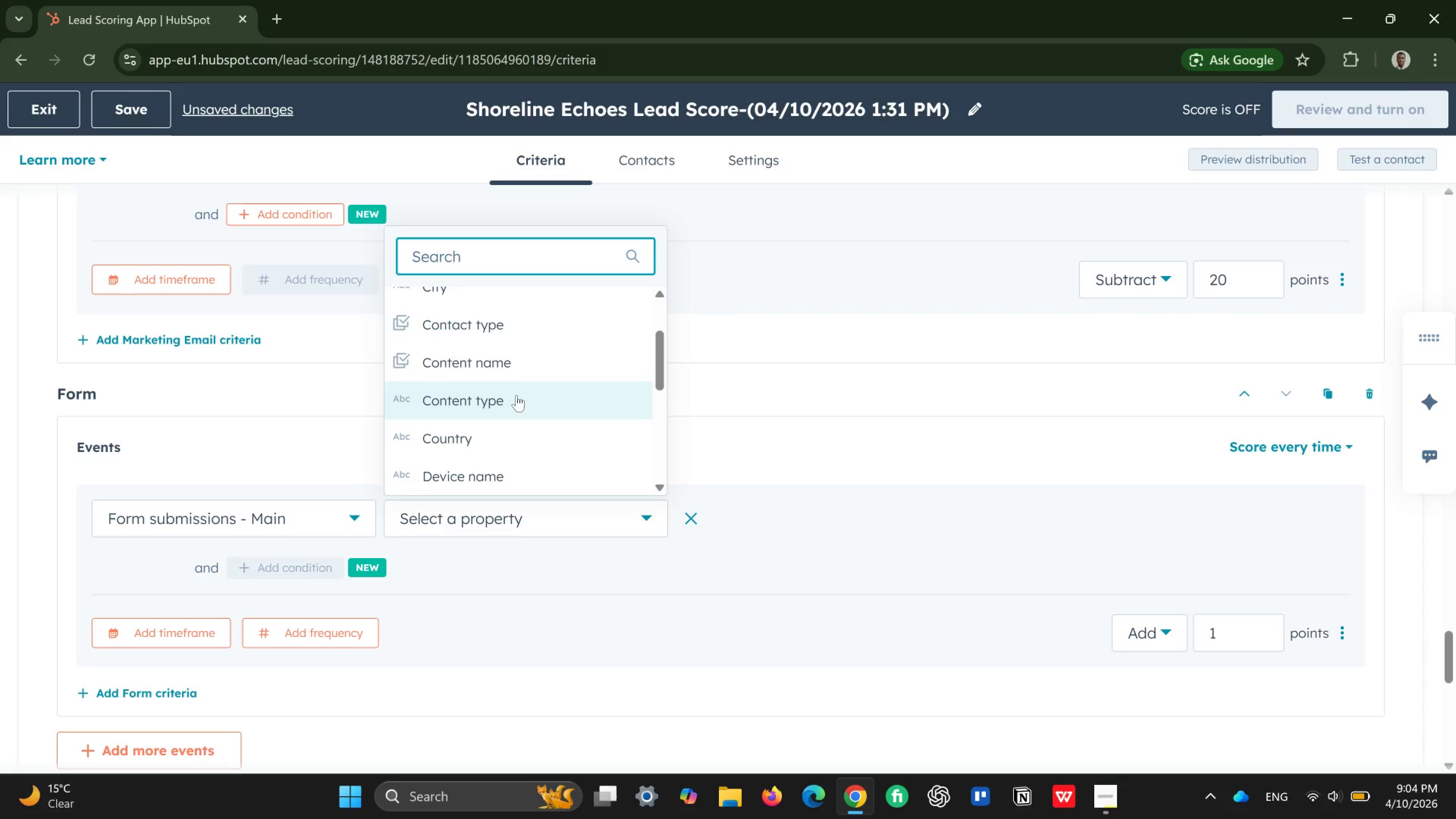 
left_click([516, 395])
 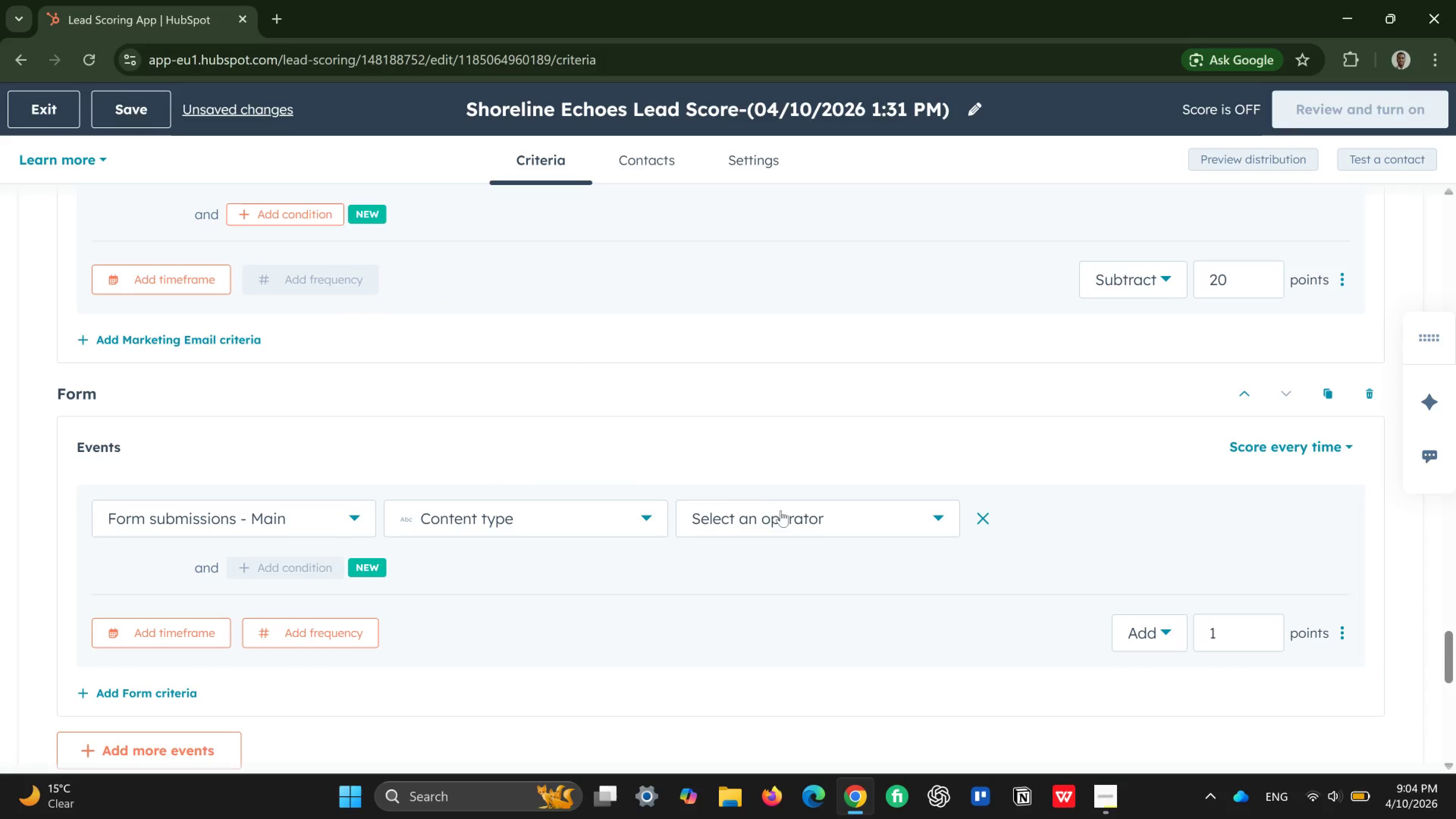 
left_click([782, 512])
 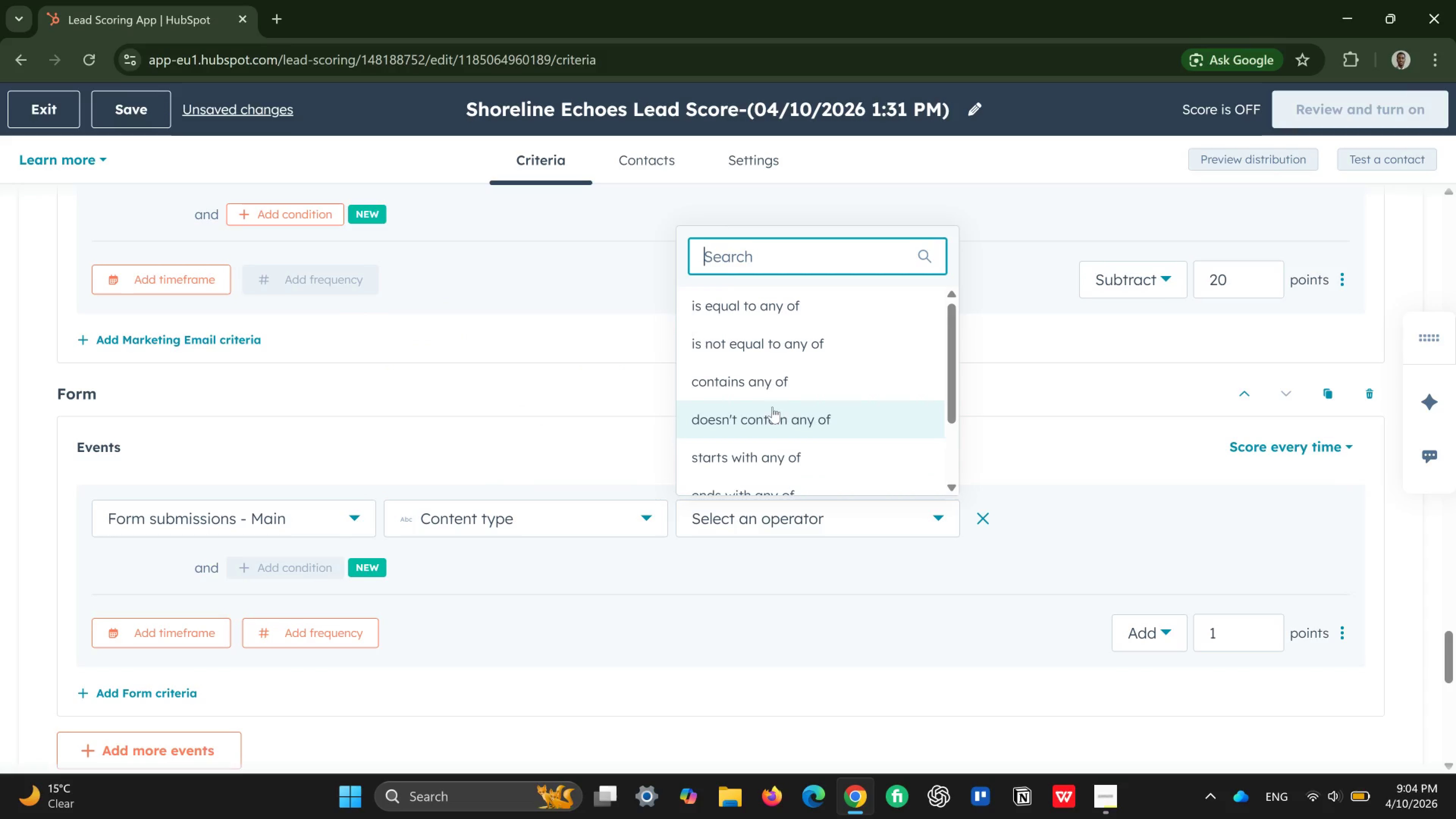 
left_click([772, 376])
 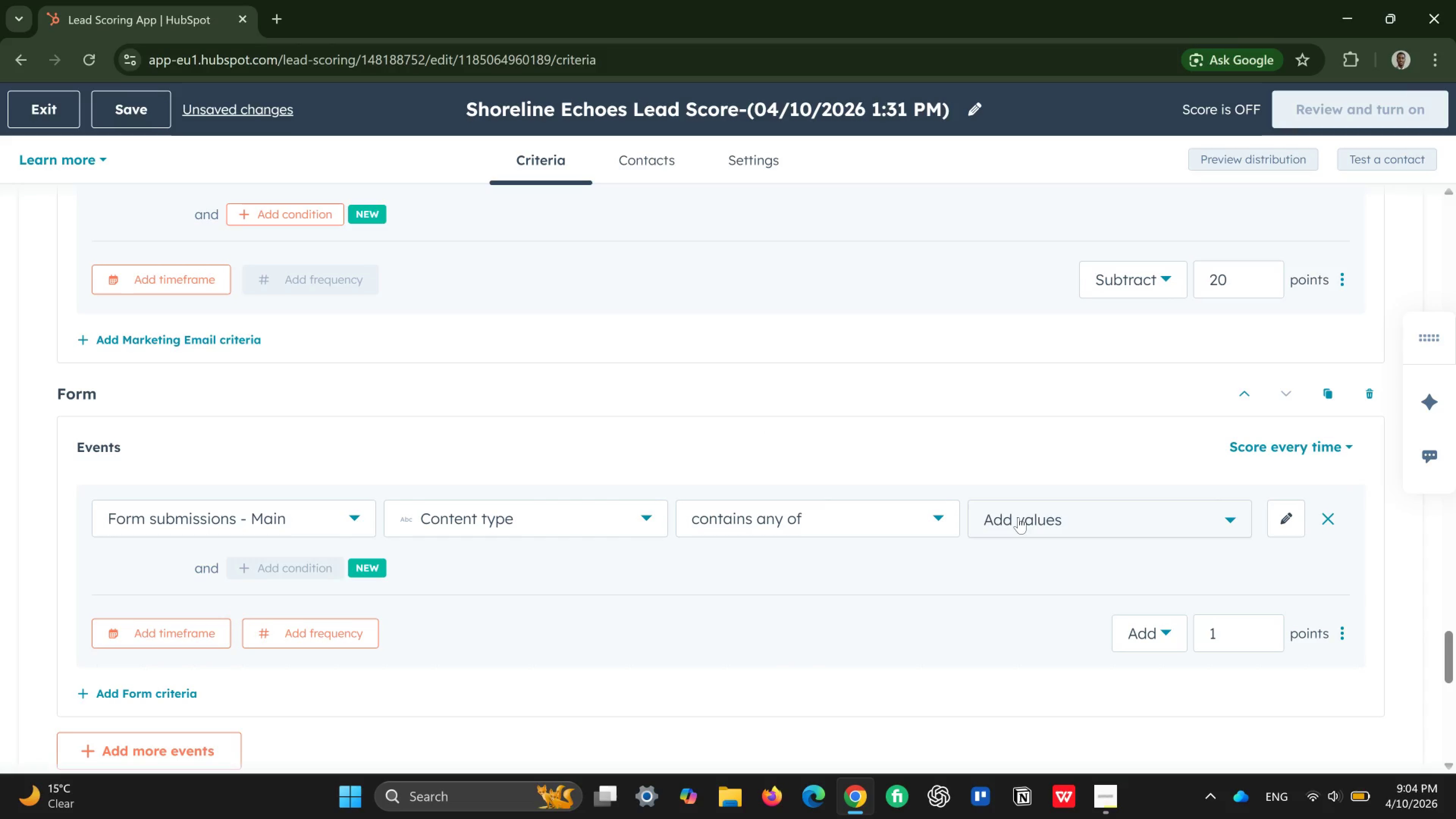 
left_click([1018, 517])
 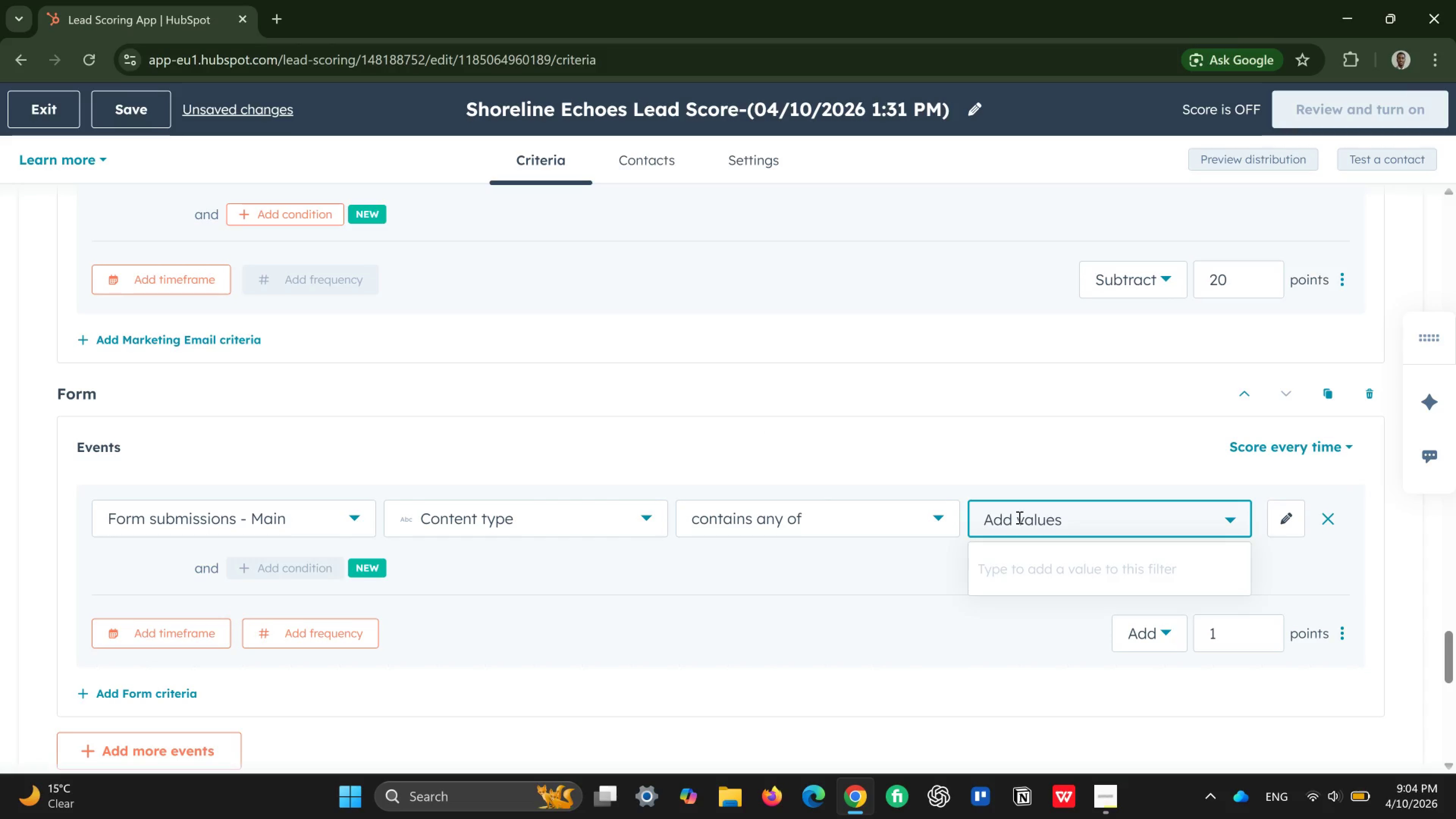 
type(careers)
 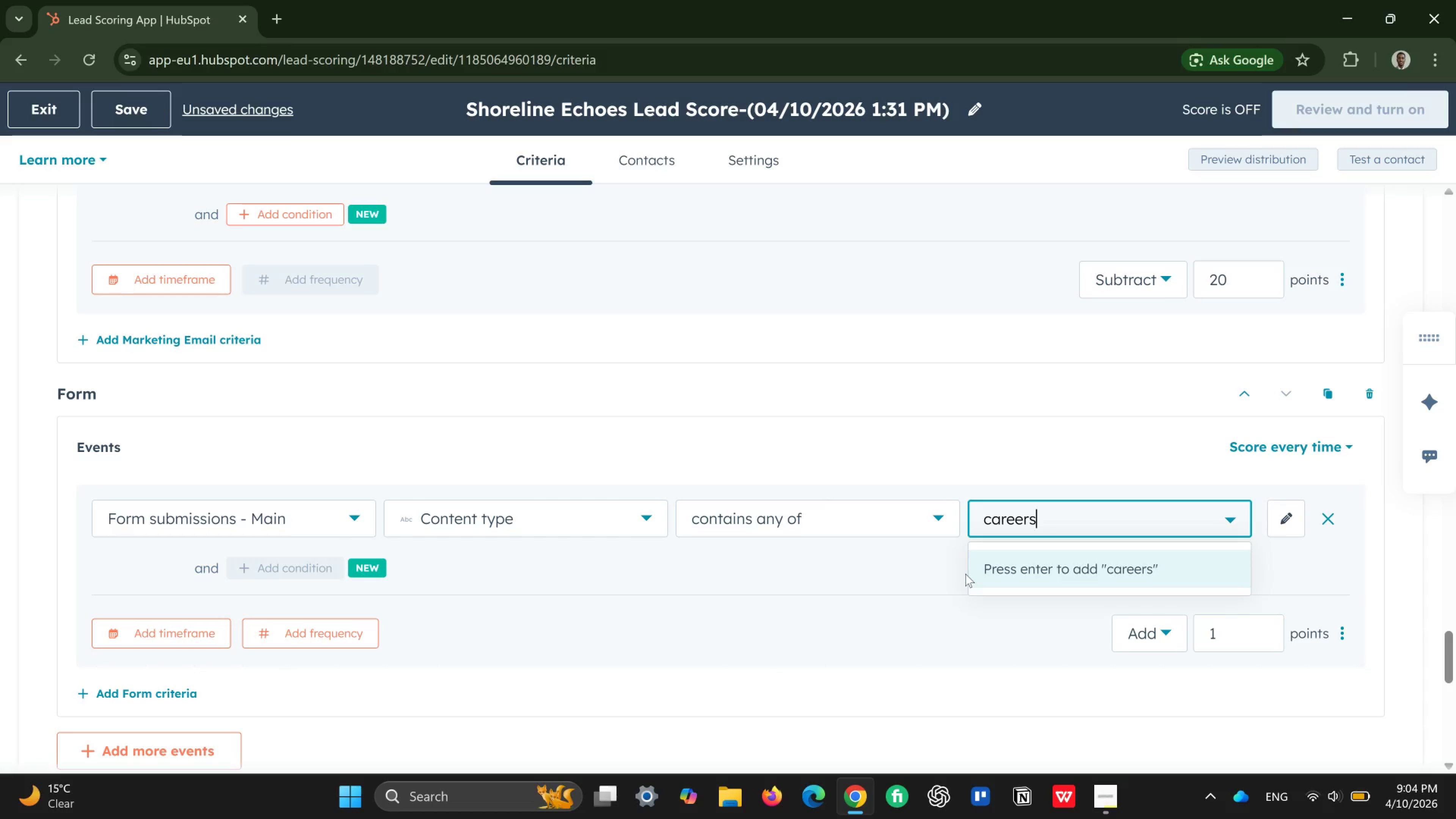 
key(Enter)
 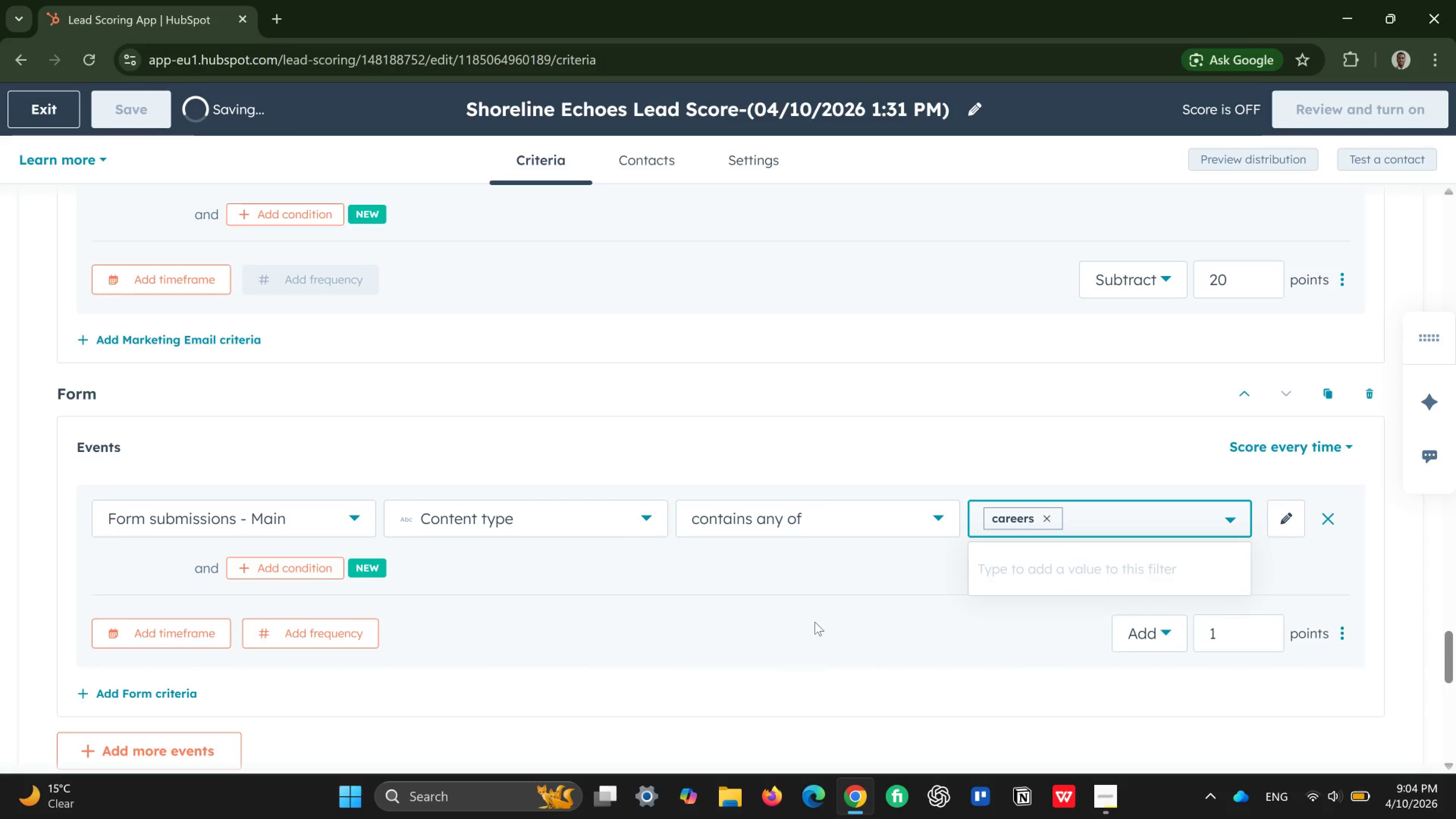 
wait(5.99)
 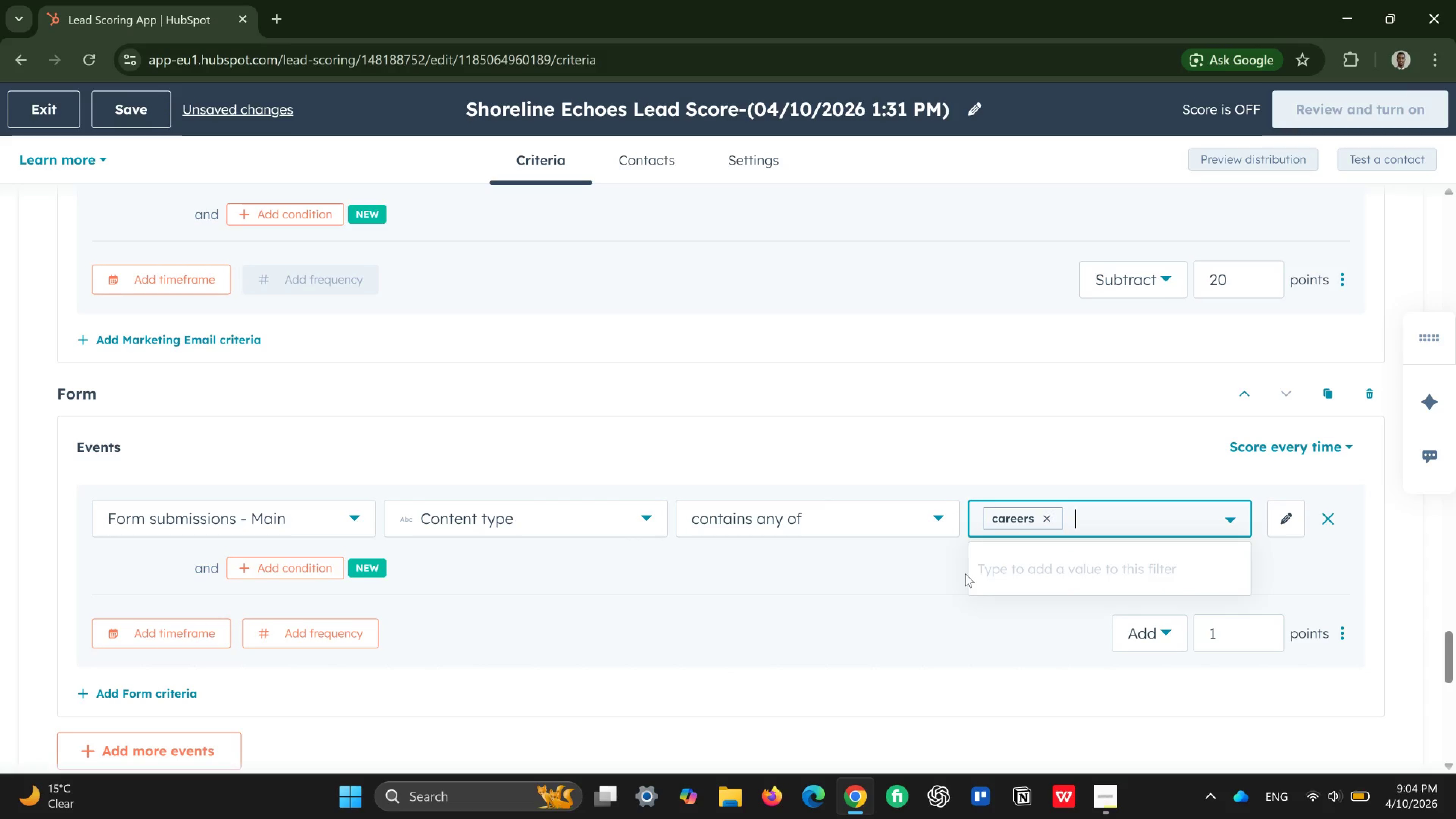 
left_click([625, 505])
 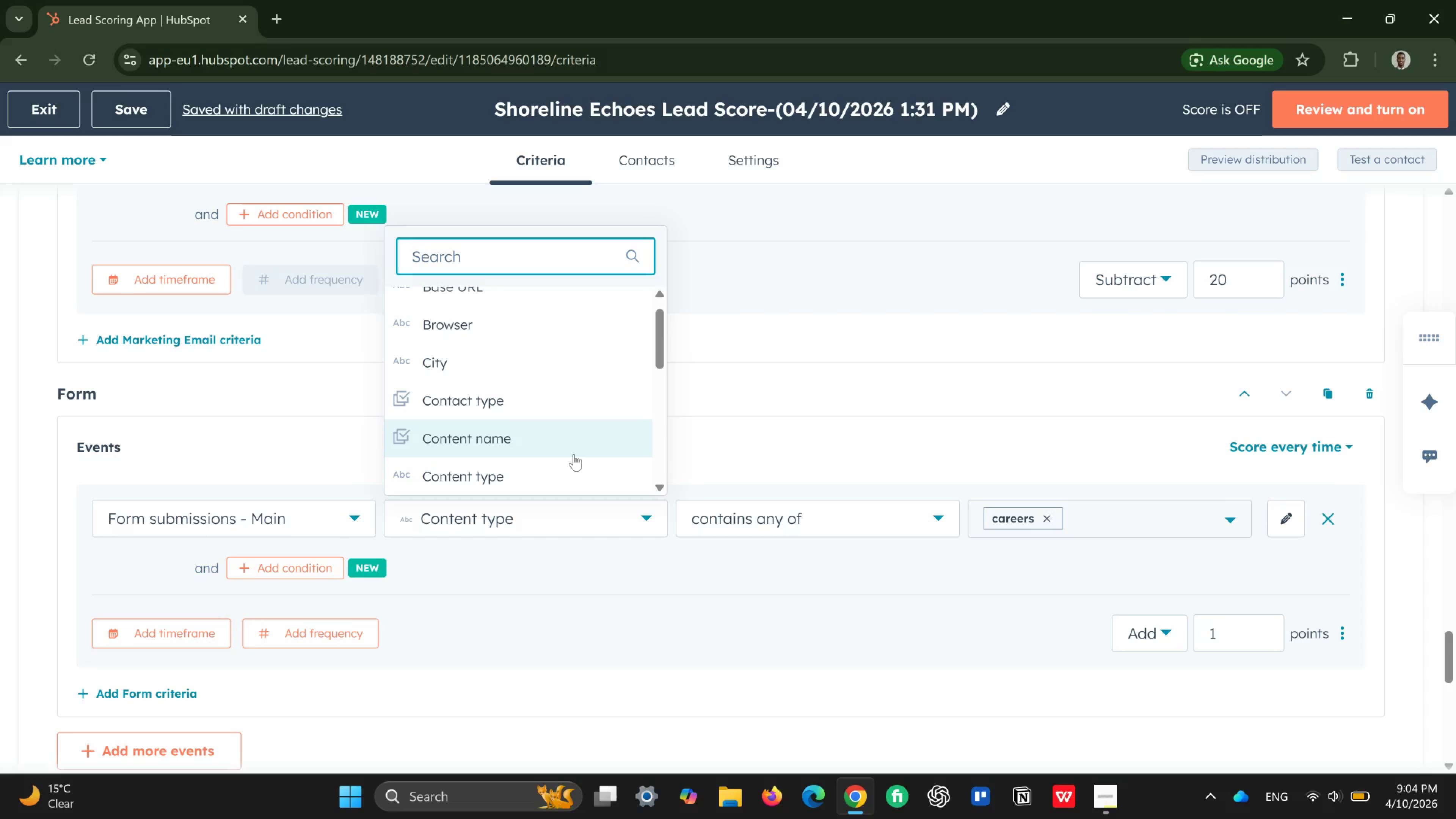 
scroll: coordinate [550, 430], scroll_direction: down, amount: 6.0
 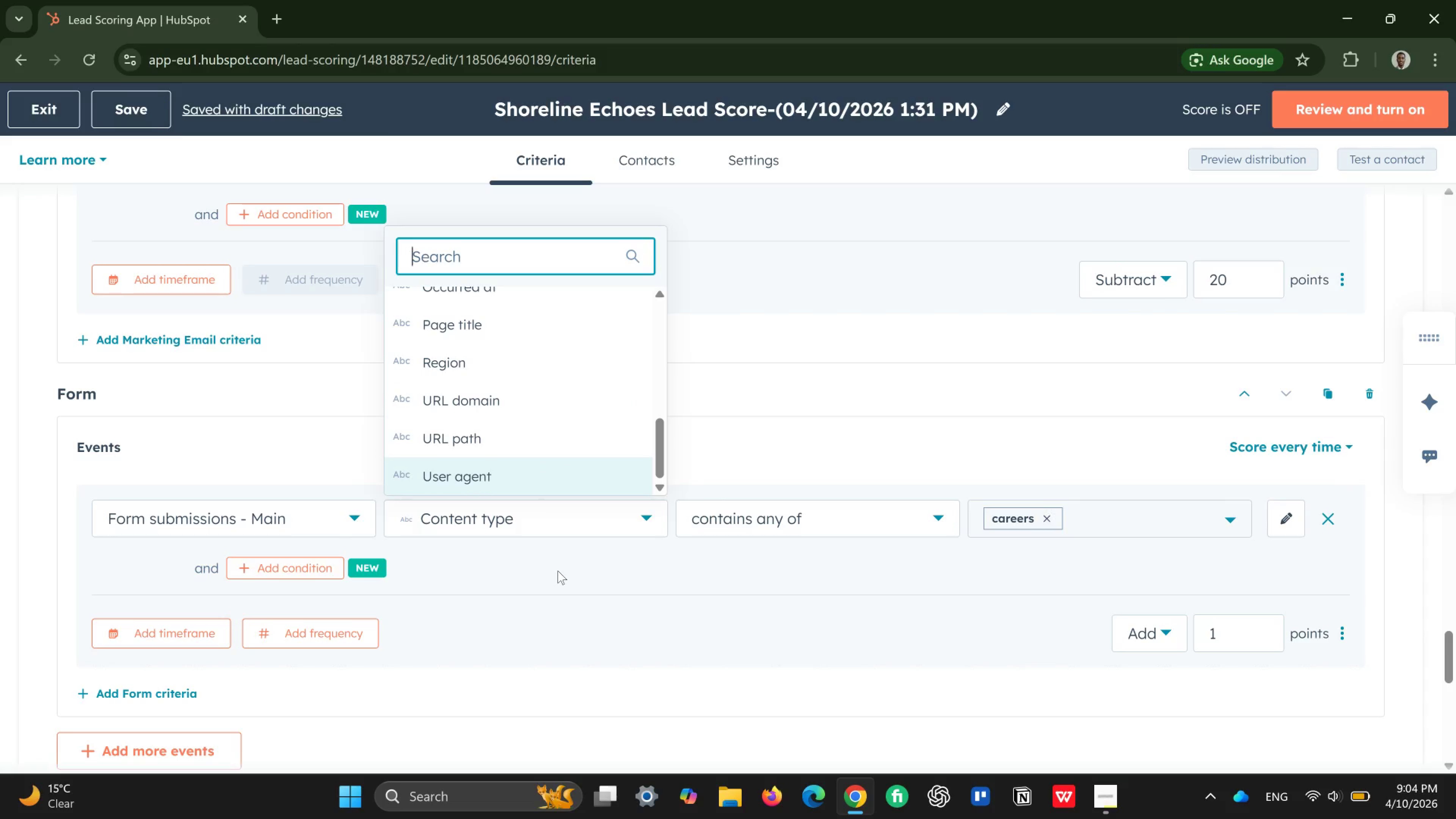 
left_click([558, 571])
 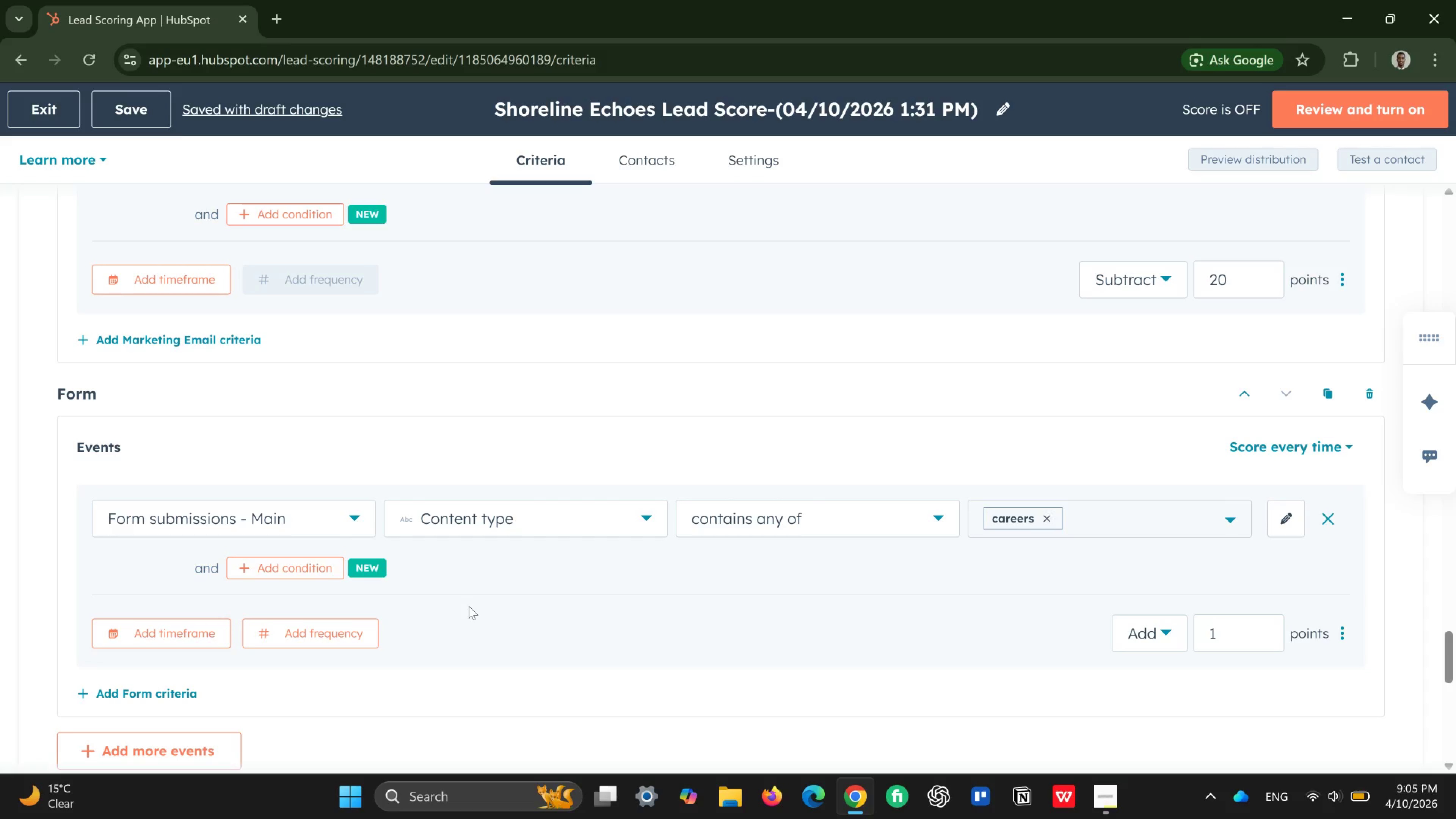 
wait(31.77)
 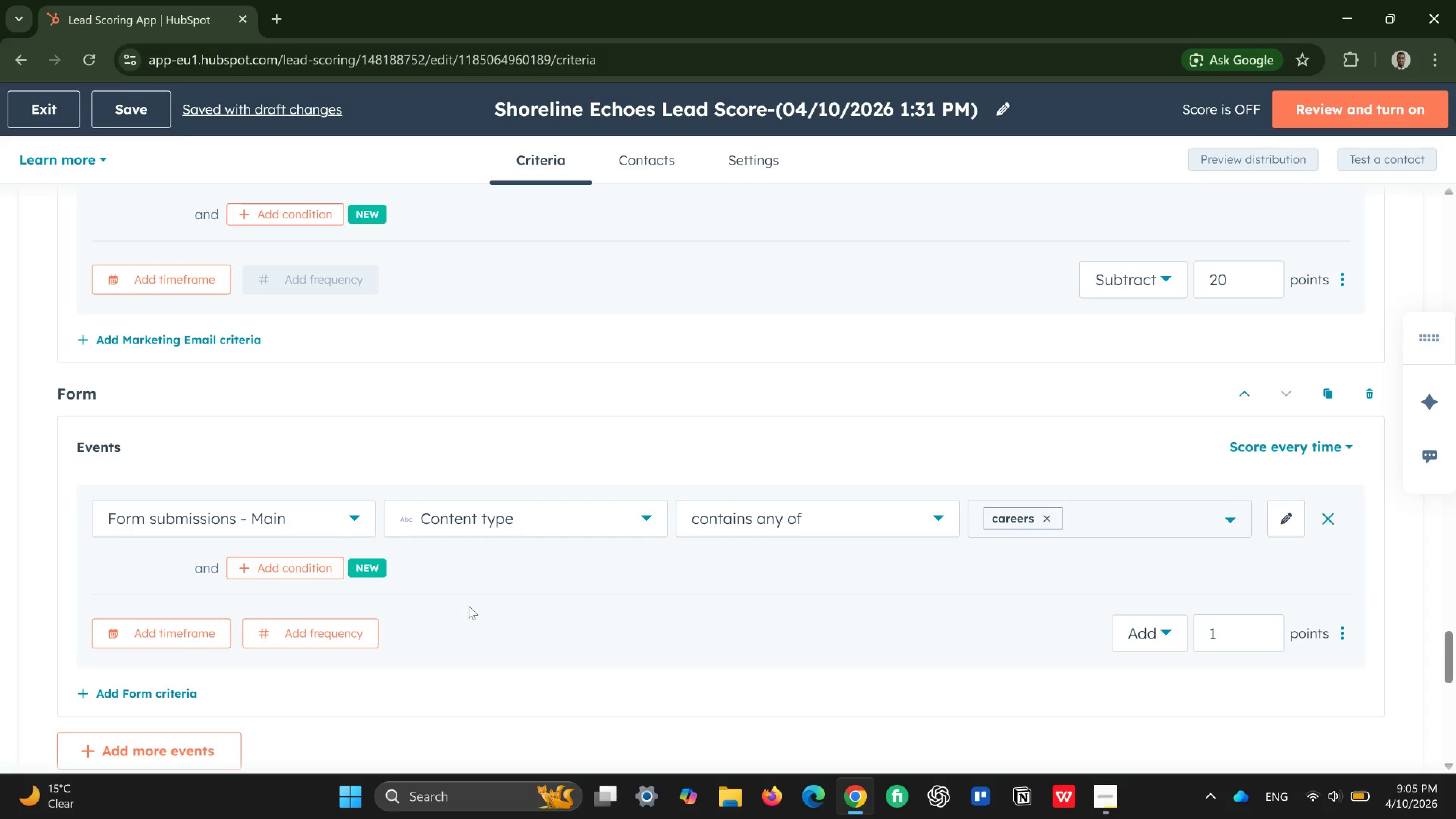 
scroll: coordinate [447, 617], scroll_direction: down, amount: 2.0
 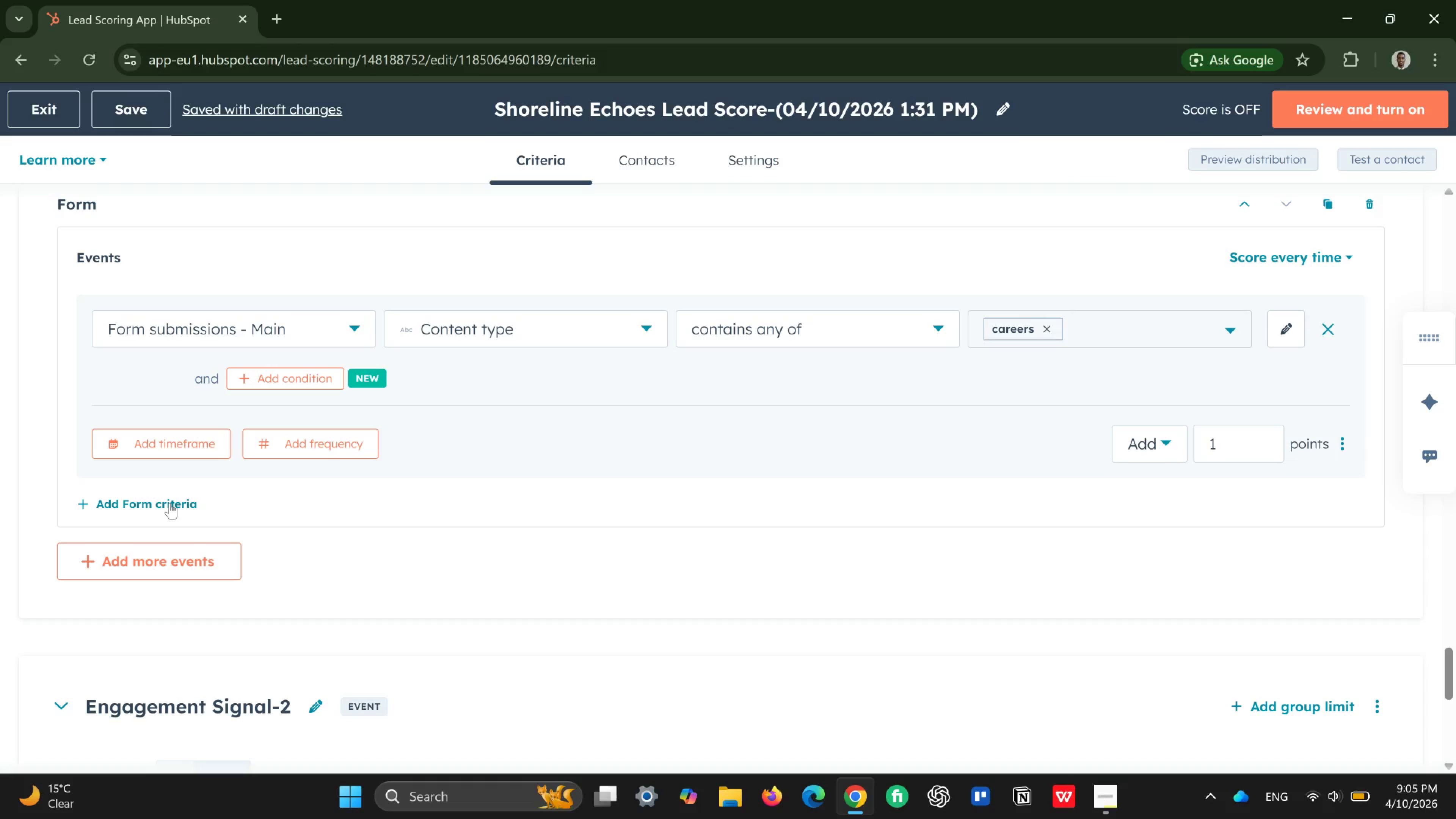 
left_click([169, 503])
 